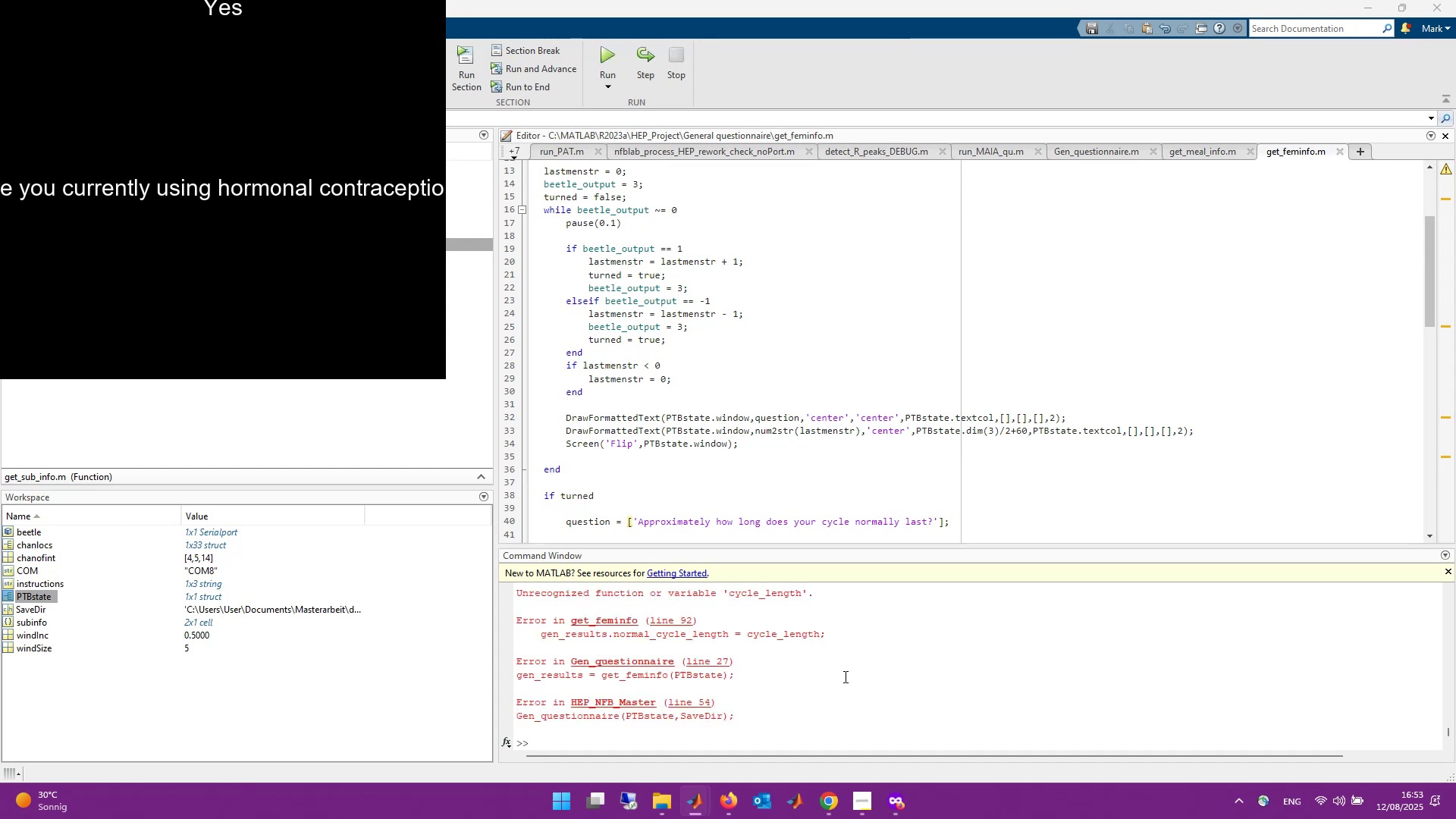 
left_click([1157, 691])
 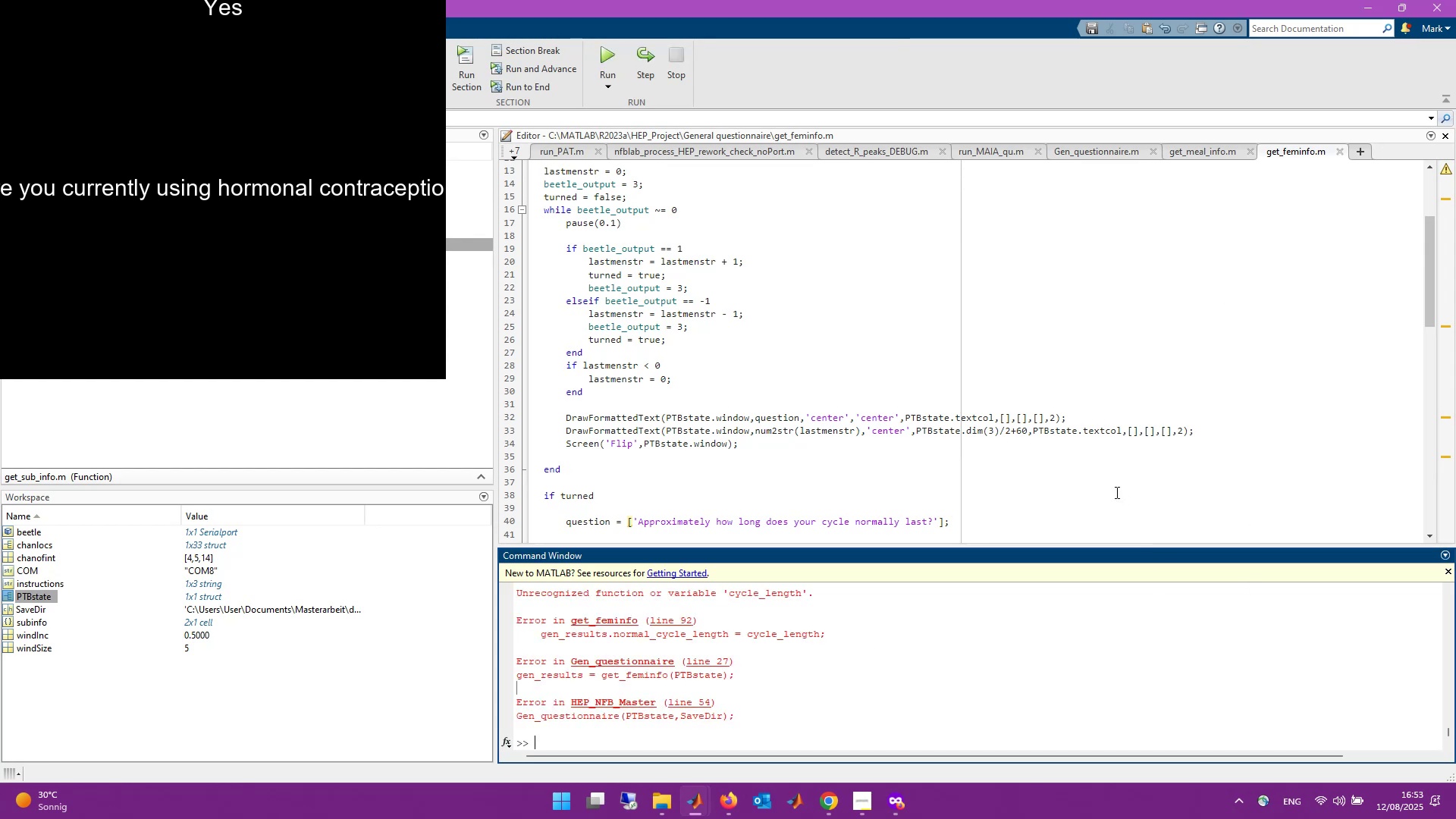 
scroll: coordinate [1116, 492], scroll_direction: up, amount: 1.0
 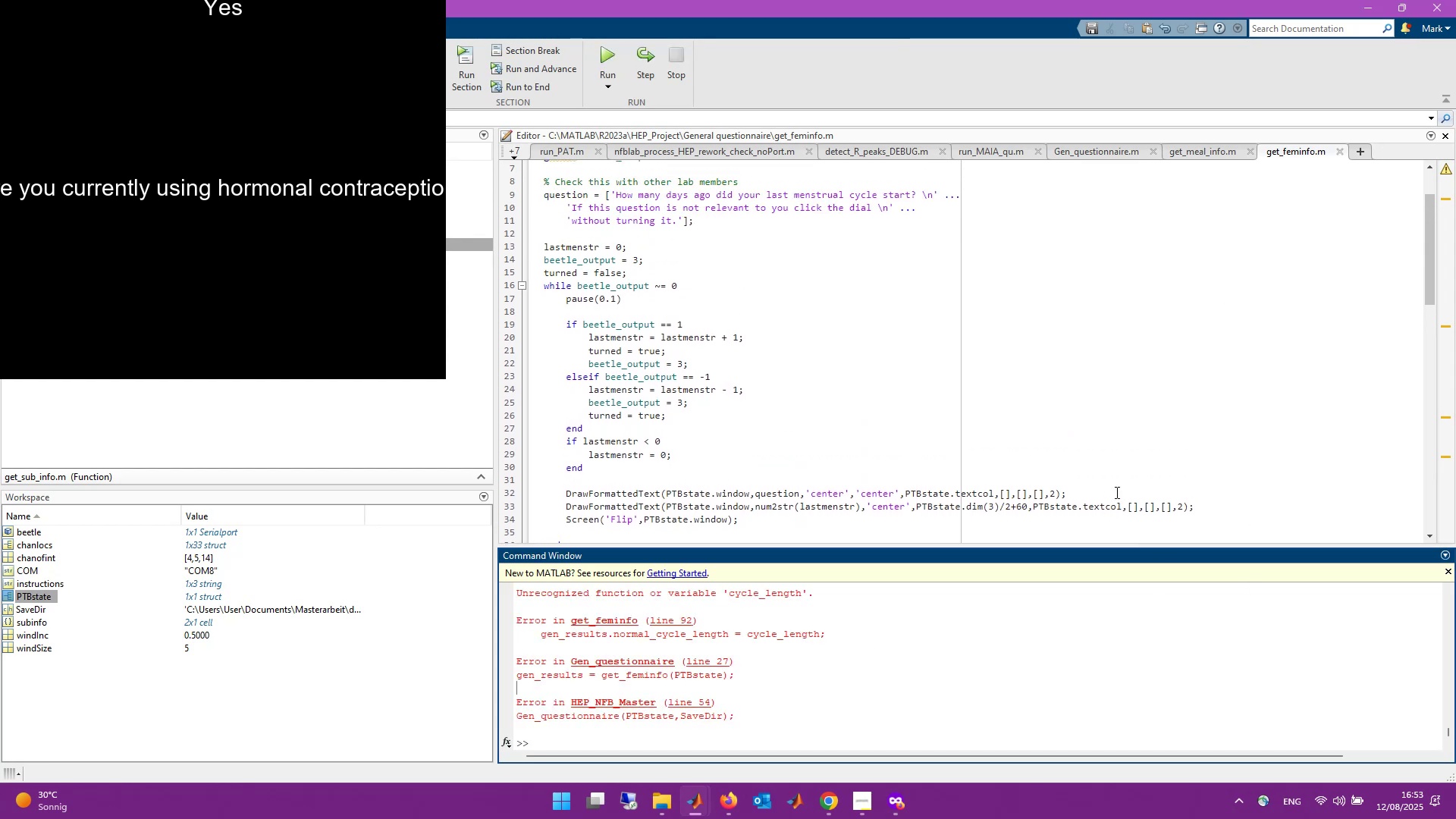 
scroll: coordinate [953, 363], scroll_direction: down, amount: 7.0
 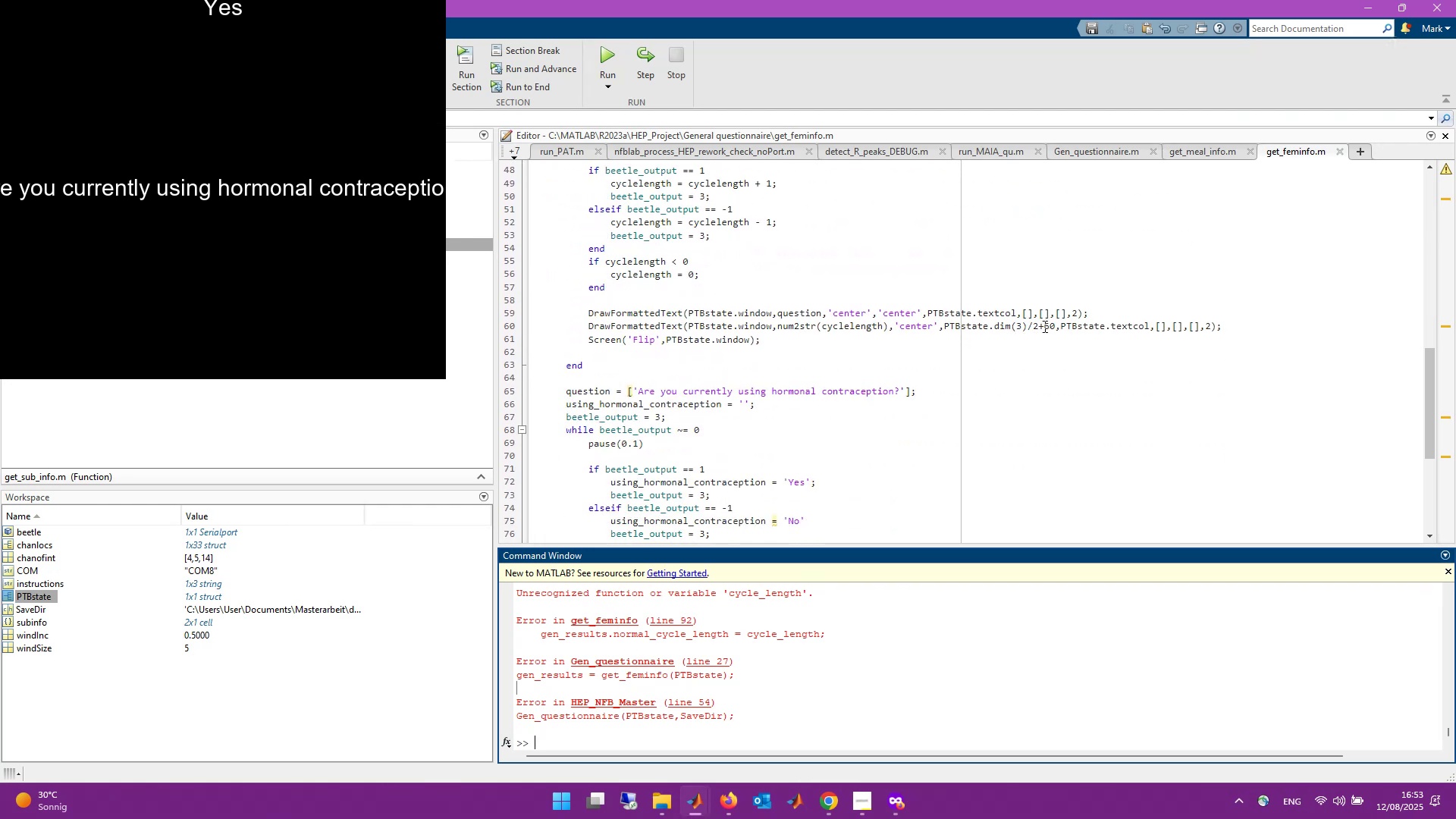 
left_click([1044, 326])
 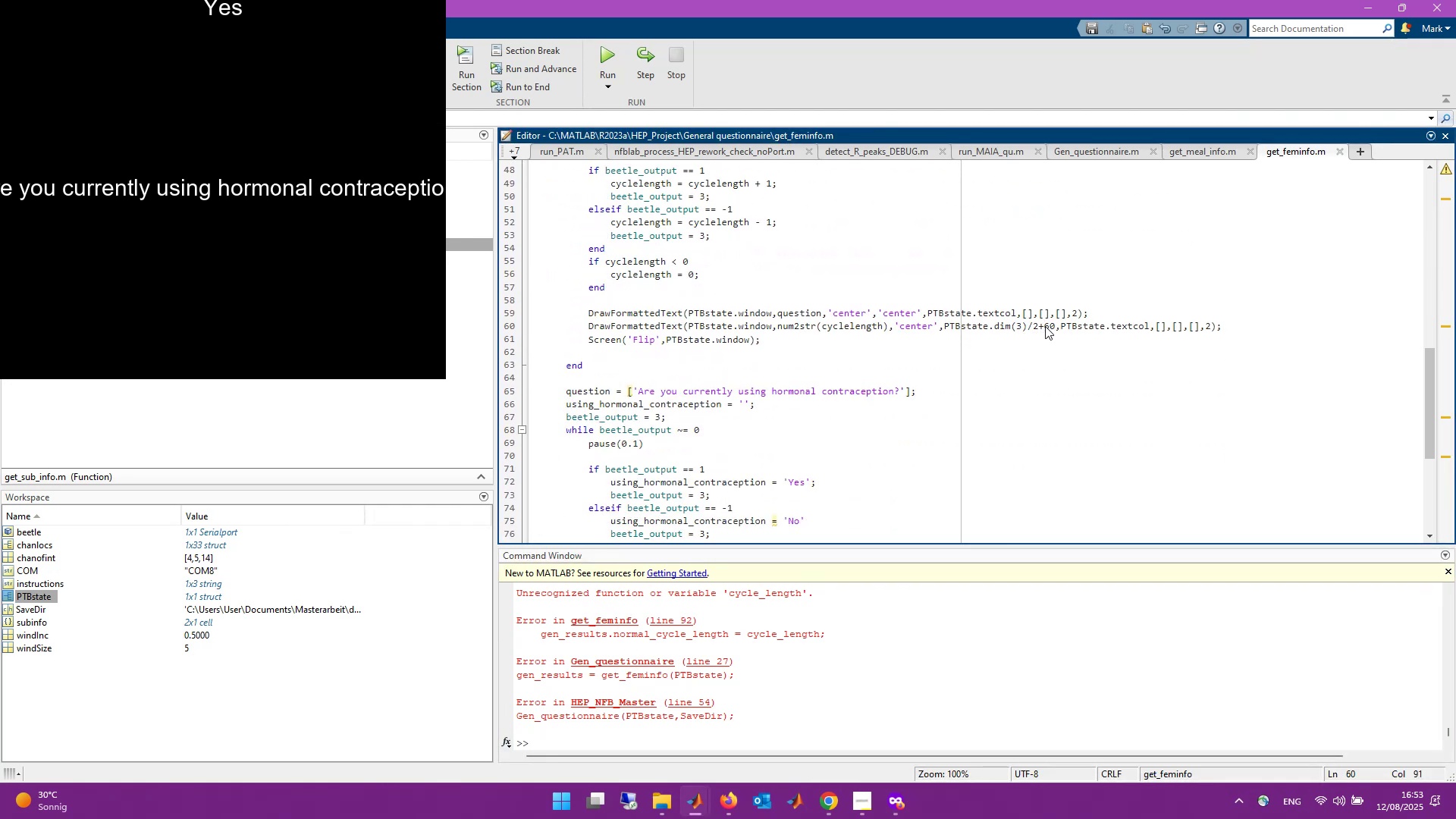 
key(Delete)
 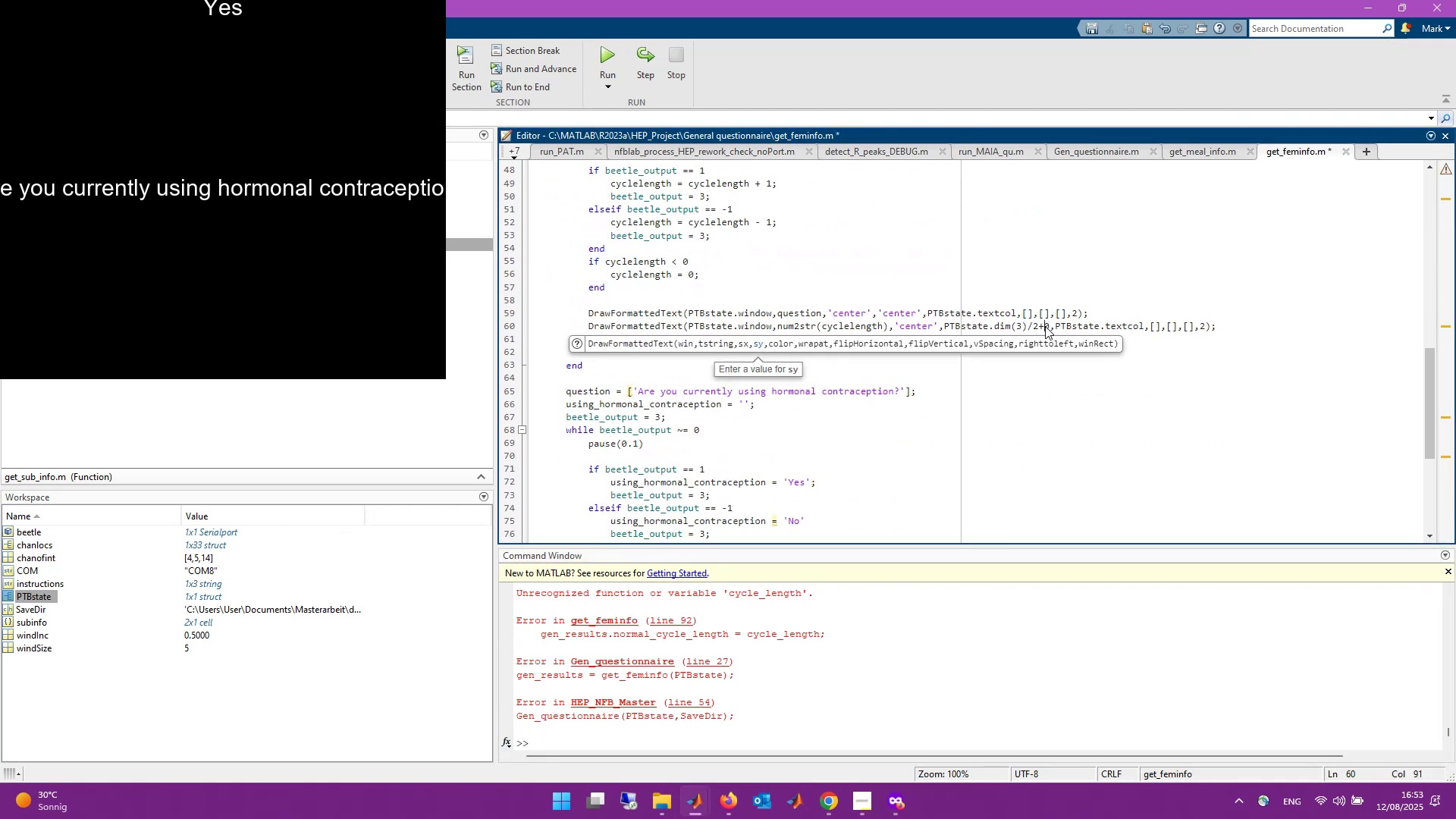 
key(Numpad2)
 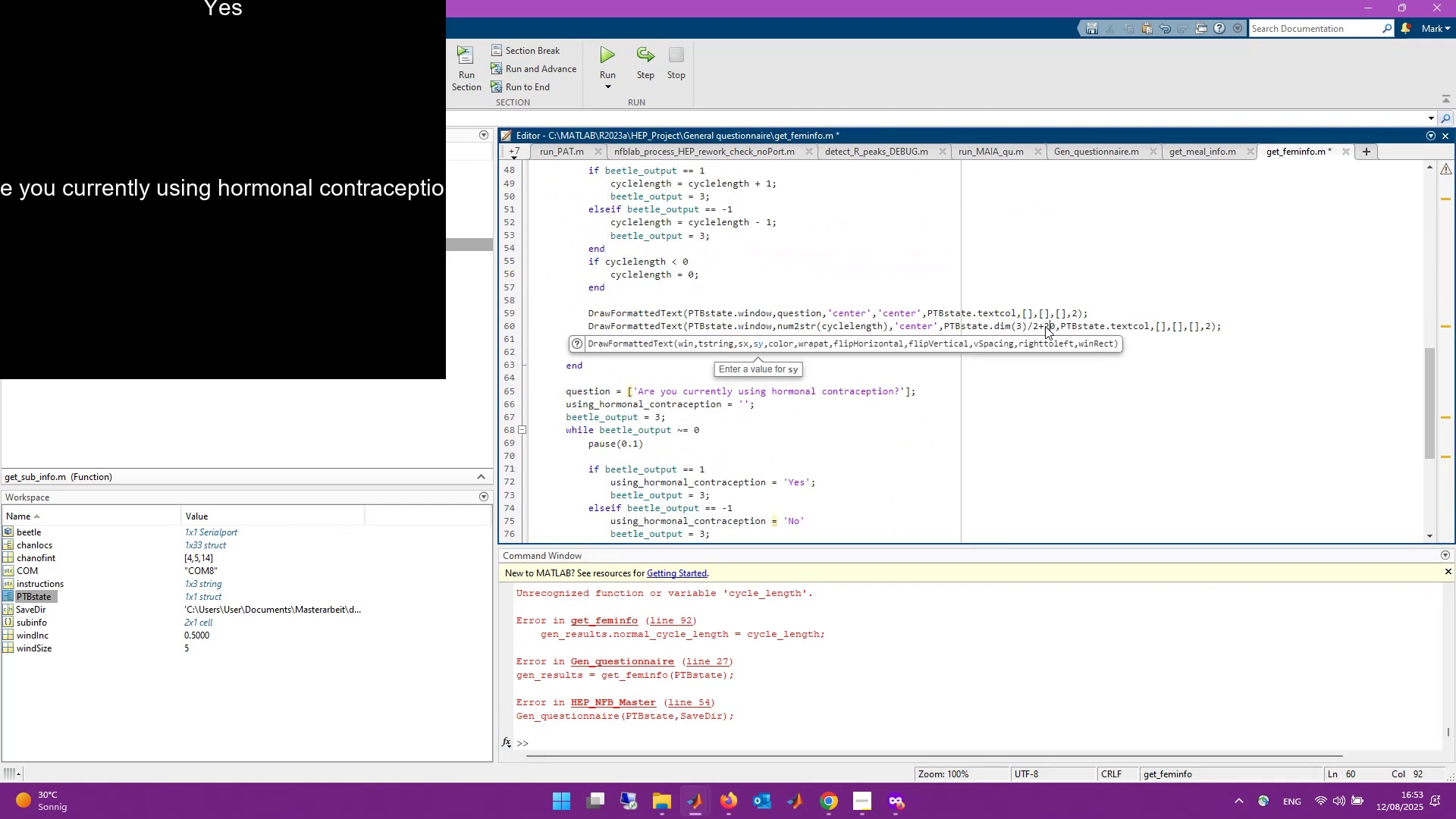 
key(Control+S)
 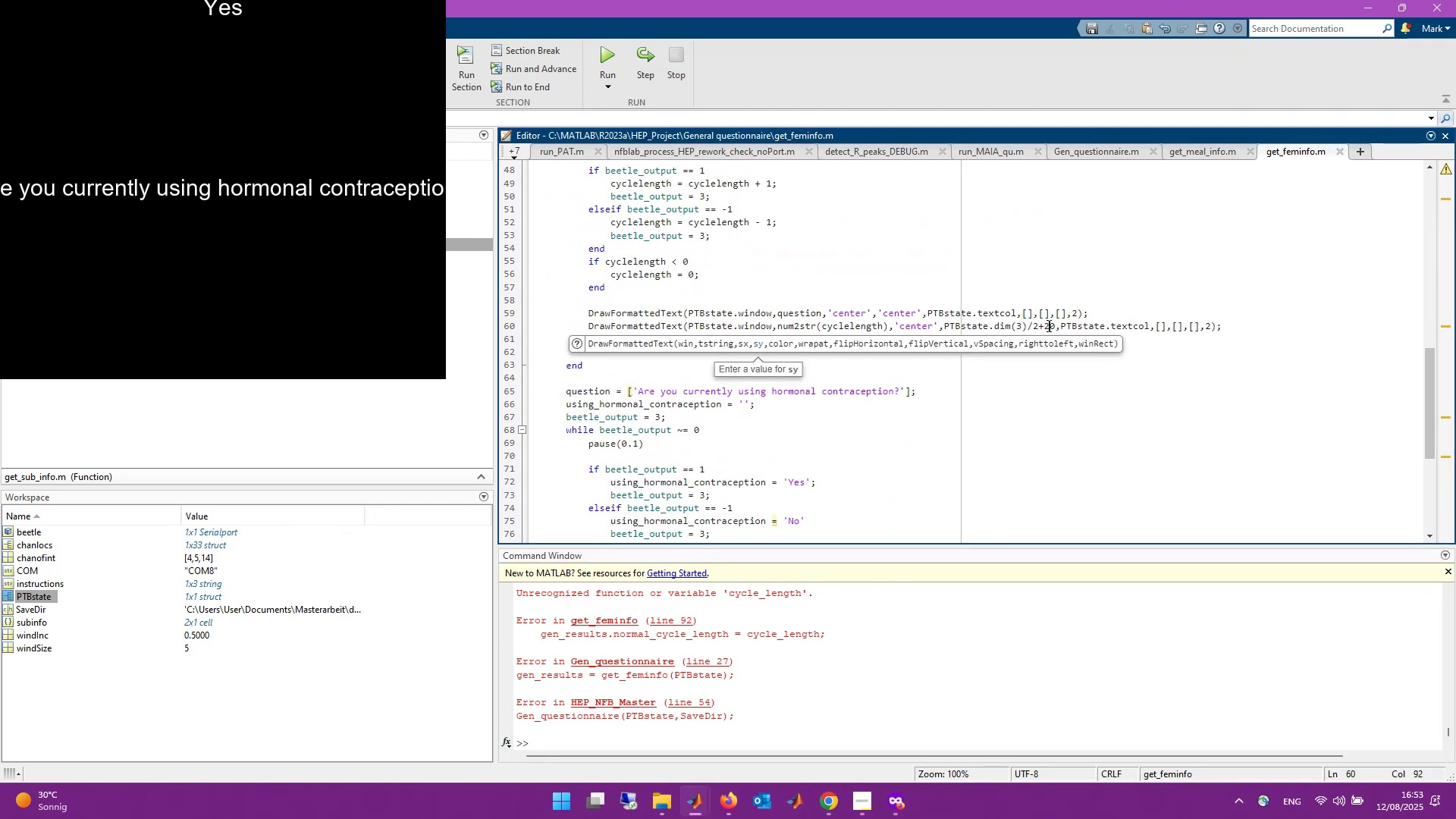 
scroll: coordinate [1037, 372], scroll_direction: down, amount: 2.0
 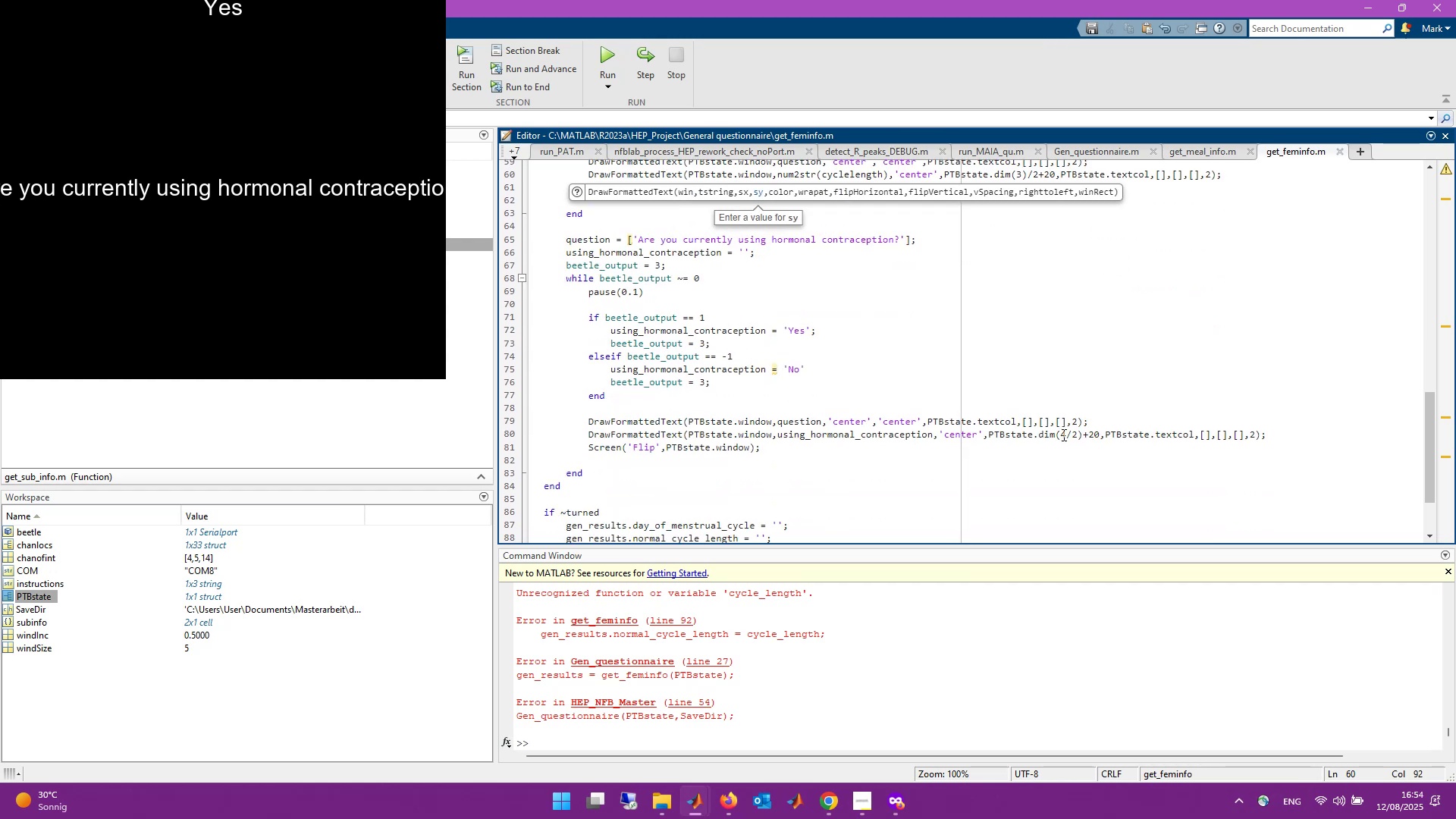 
left_click([1072, 437])
 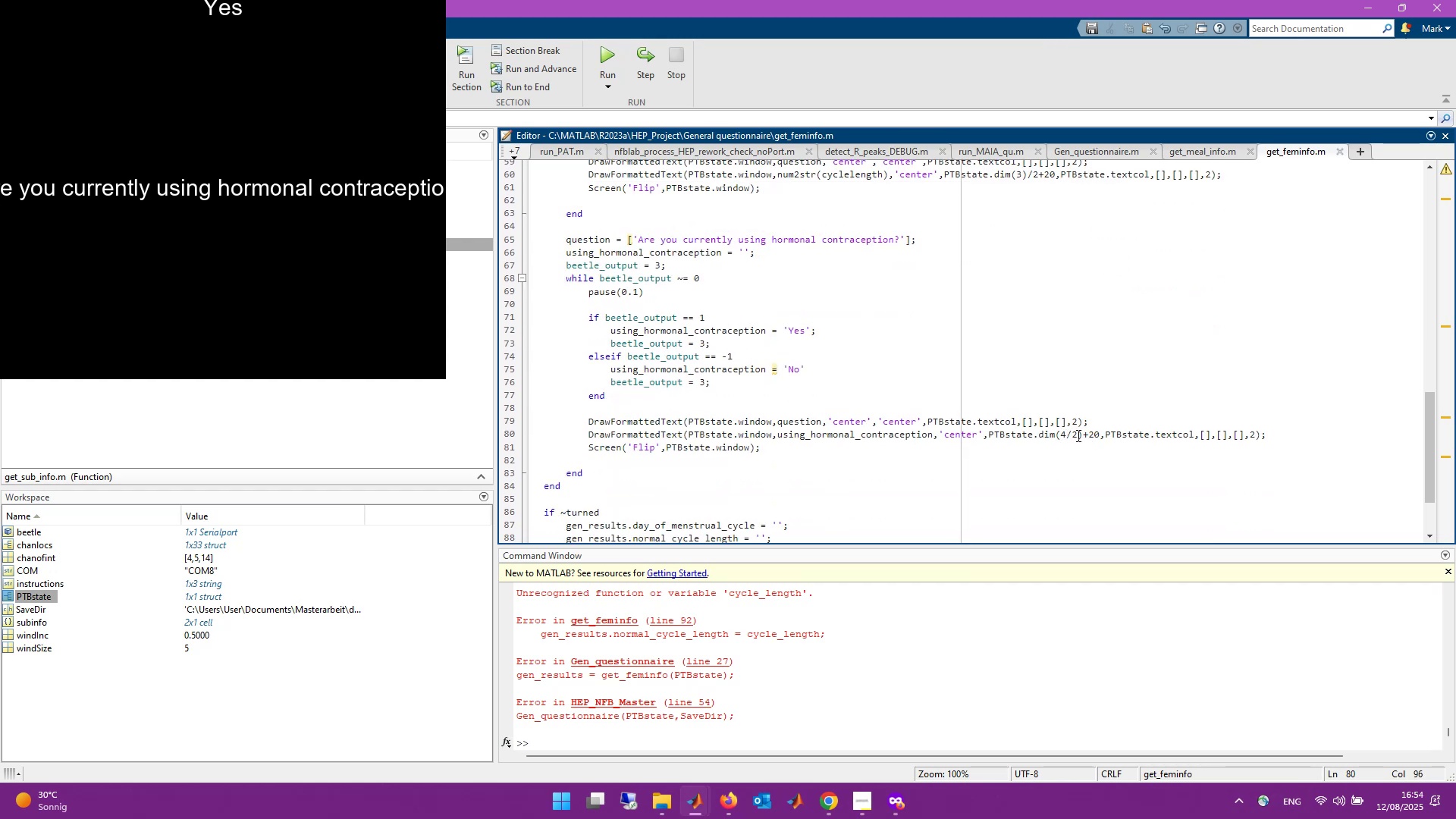 
key(Backspace)
 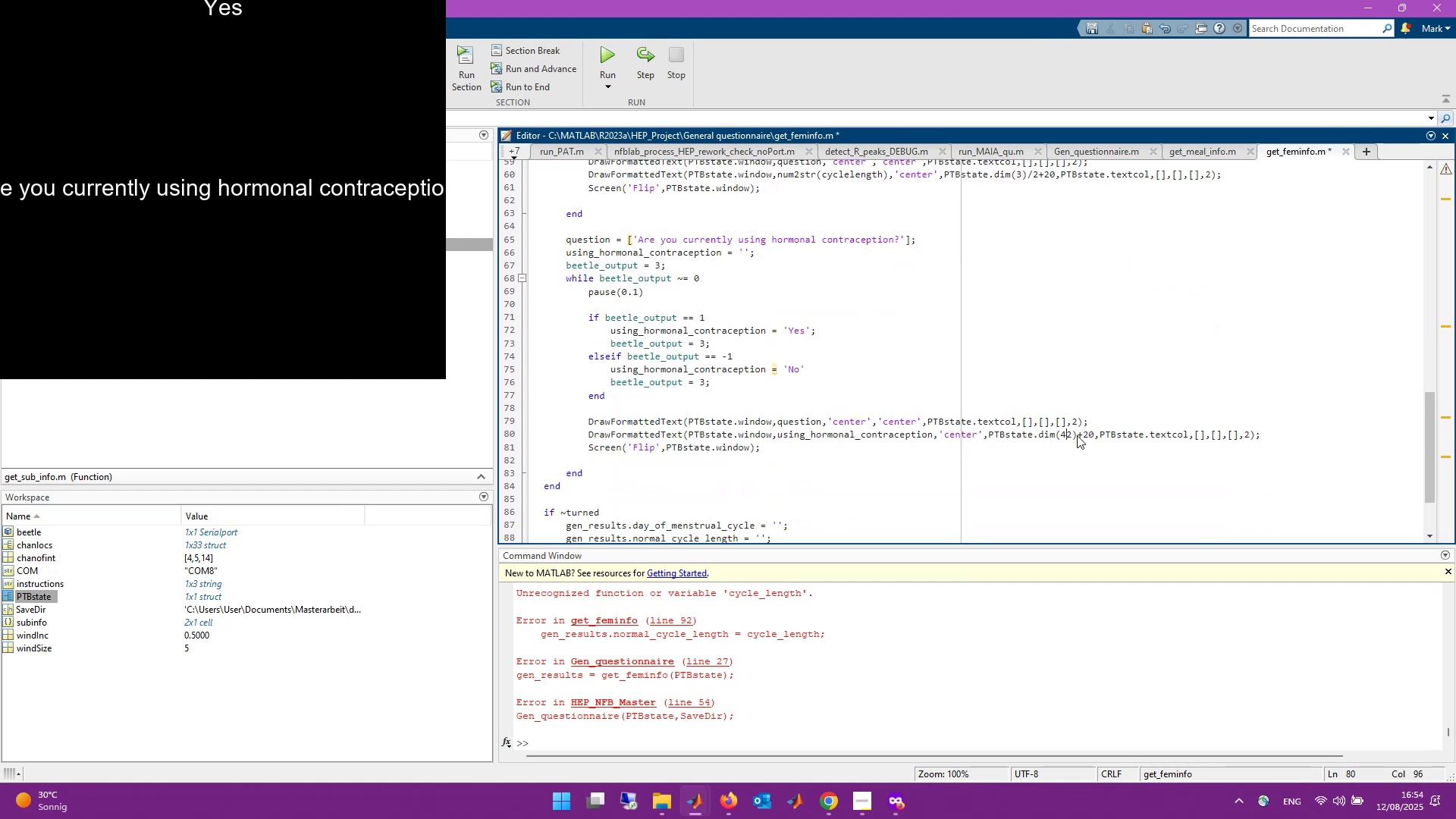 
key(Backspace)
 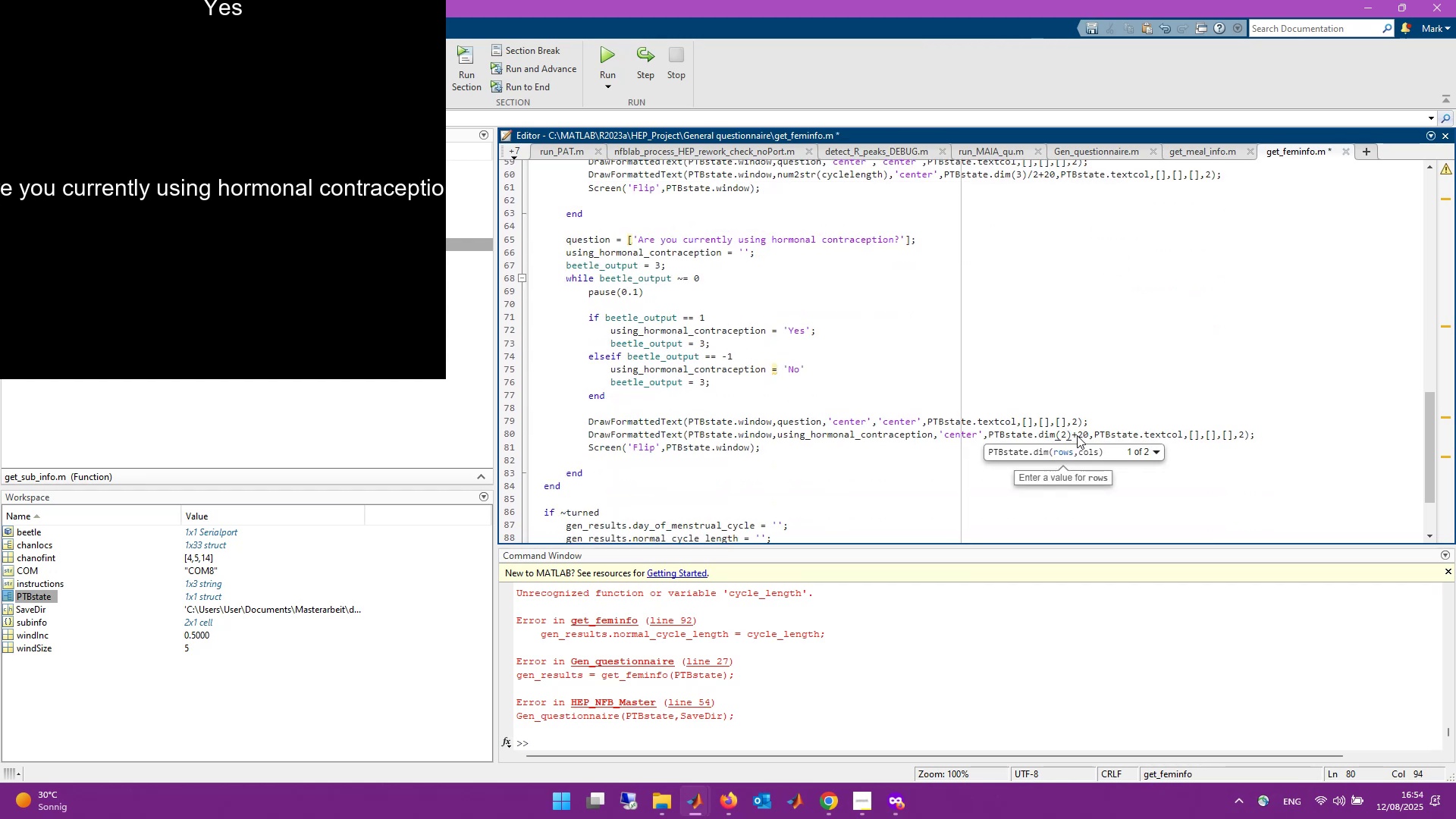 
key(Numpad3)
 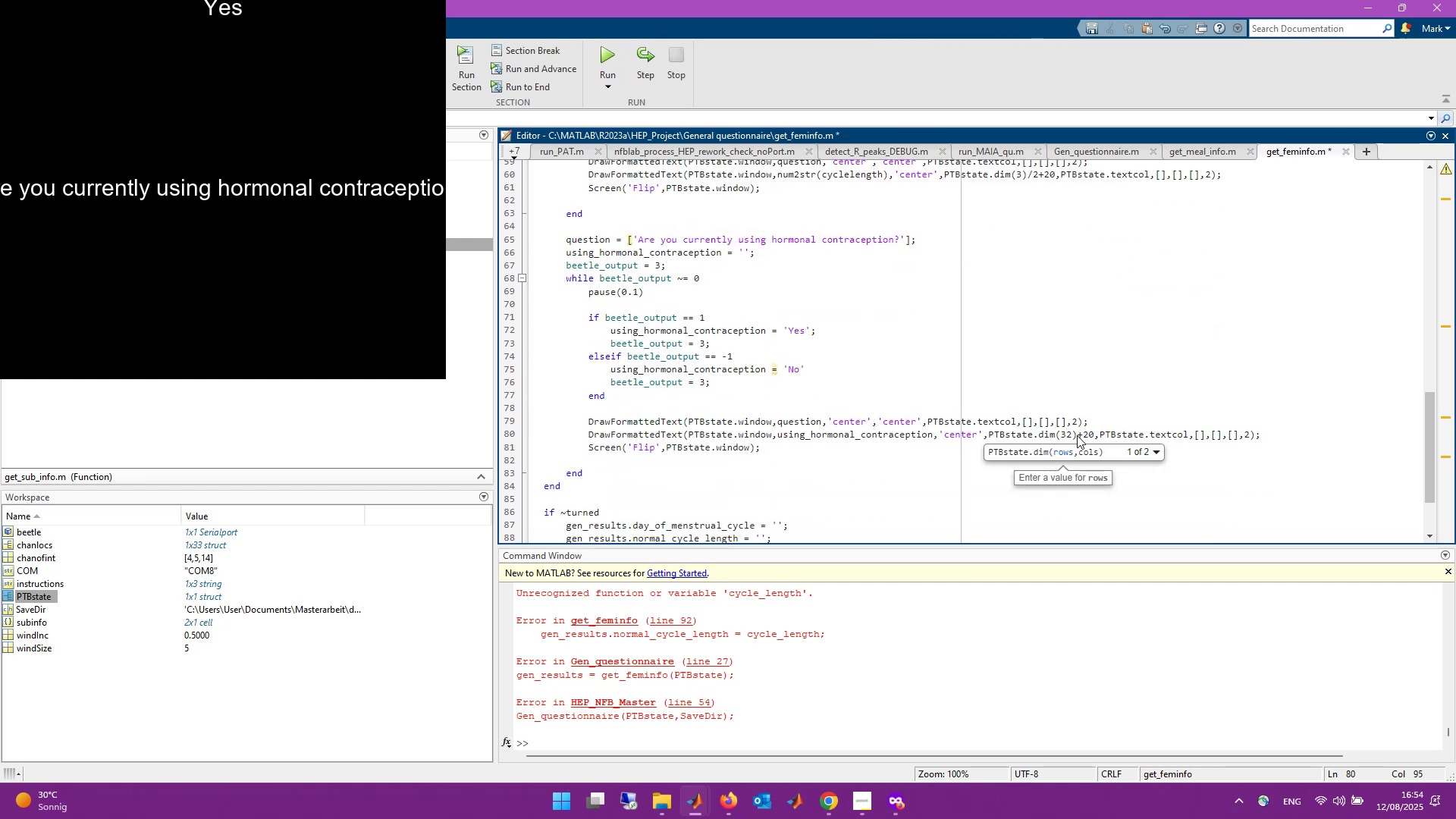 
key(Shift+0)
 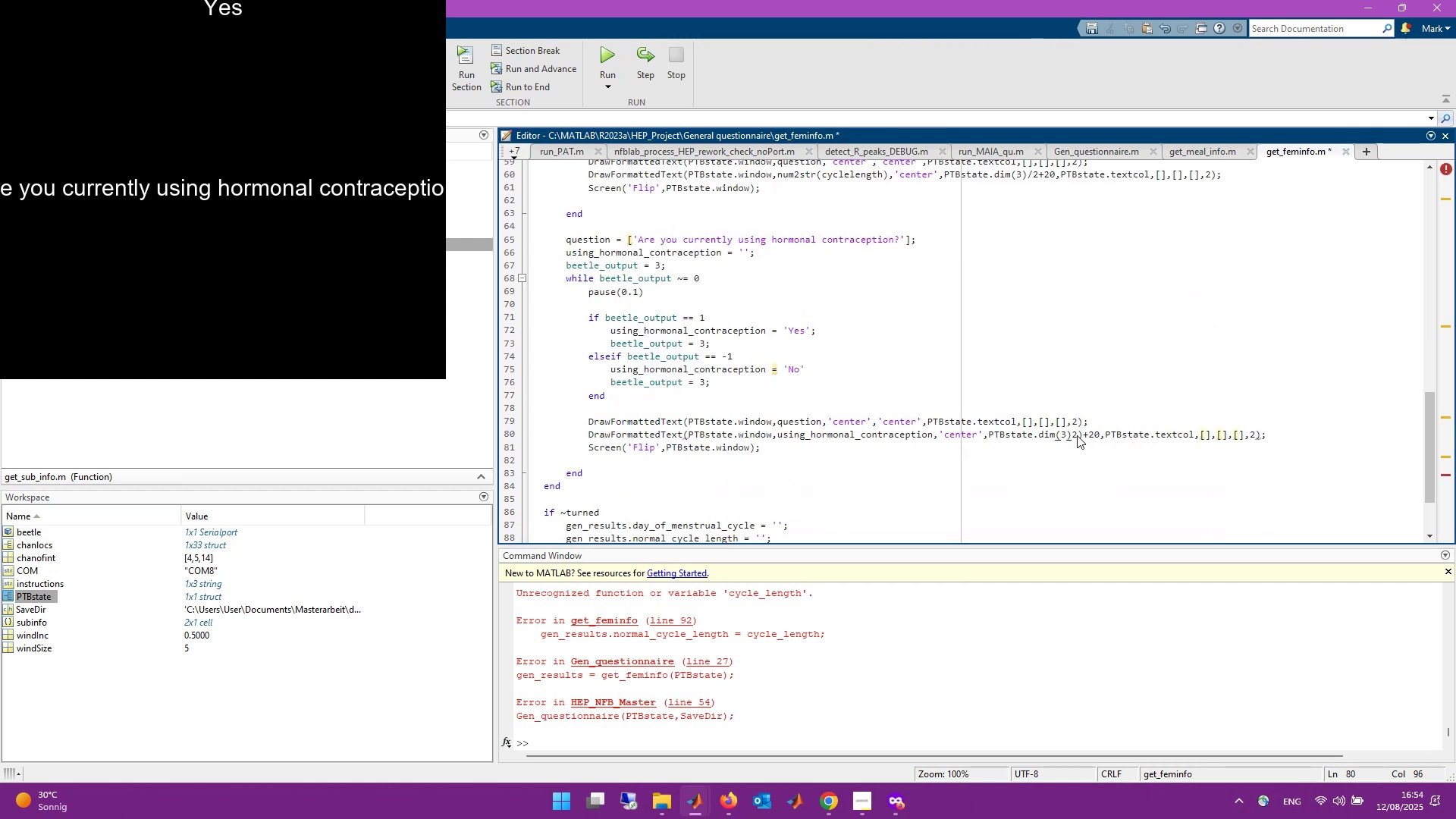 
key(Slash)
 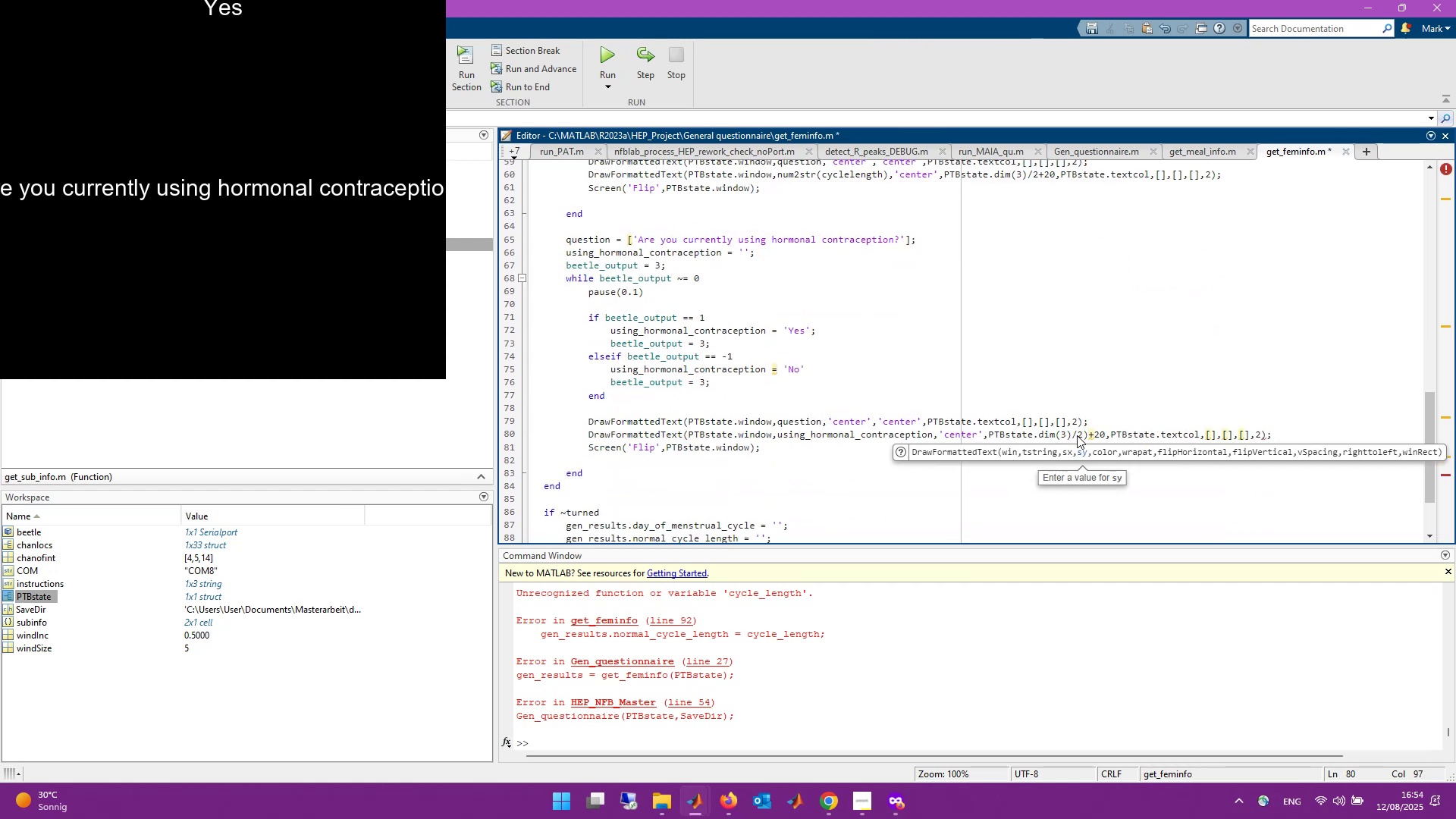 
key(ArrowRight)
 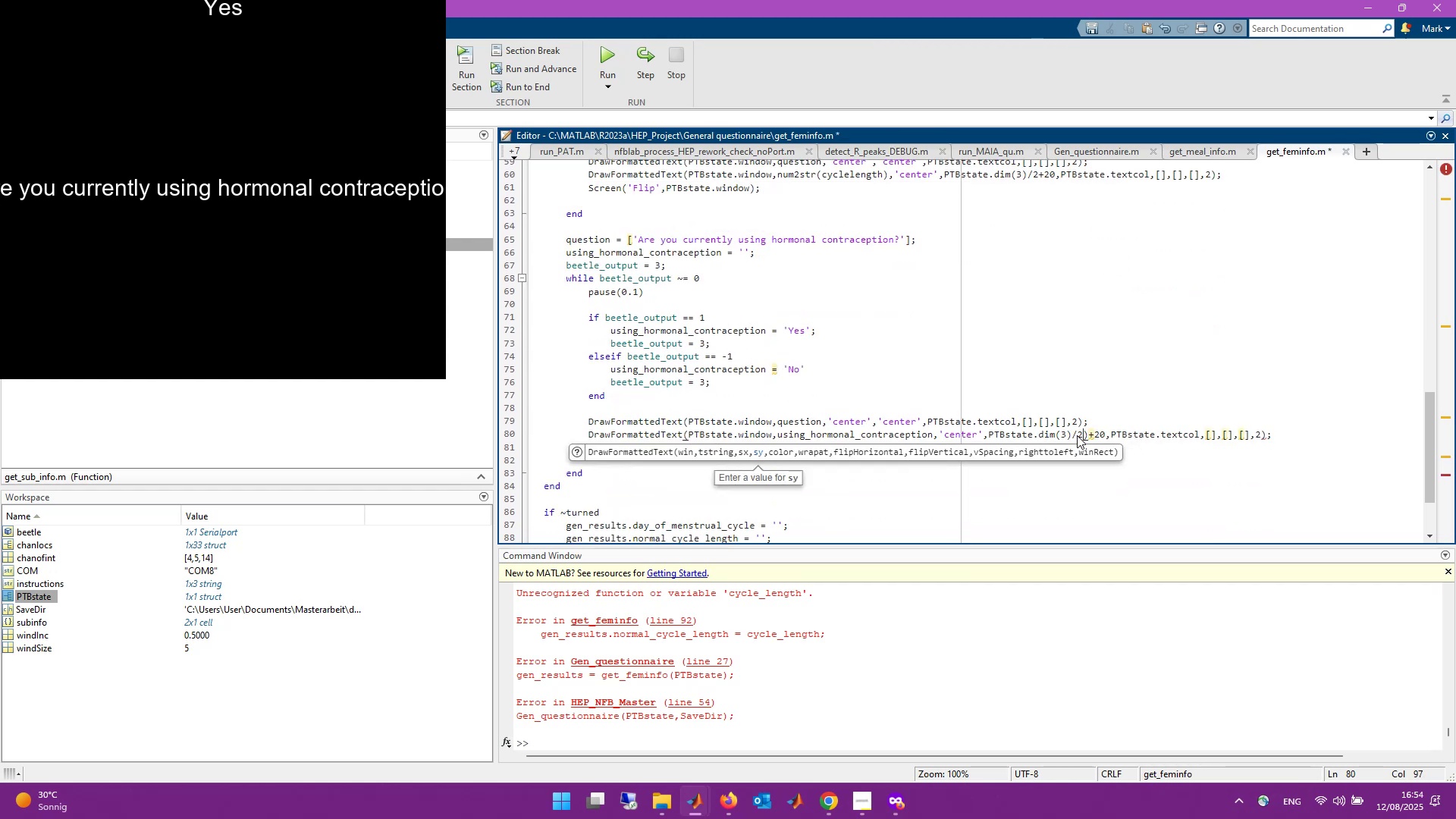 
key(ArrowRight)
 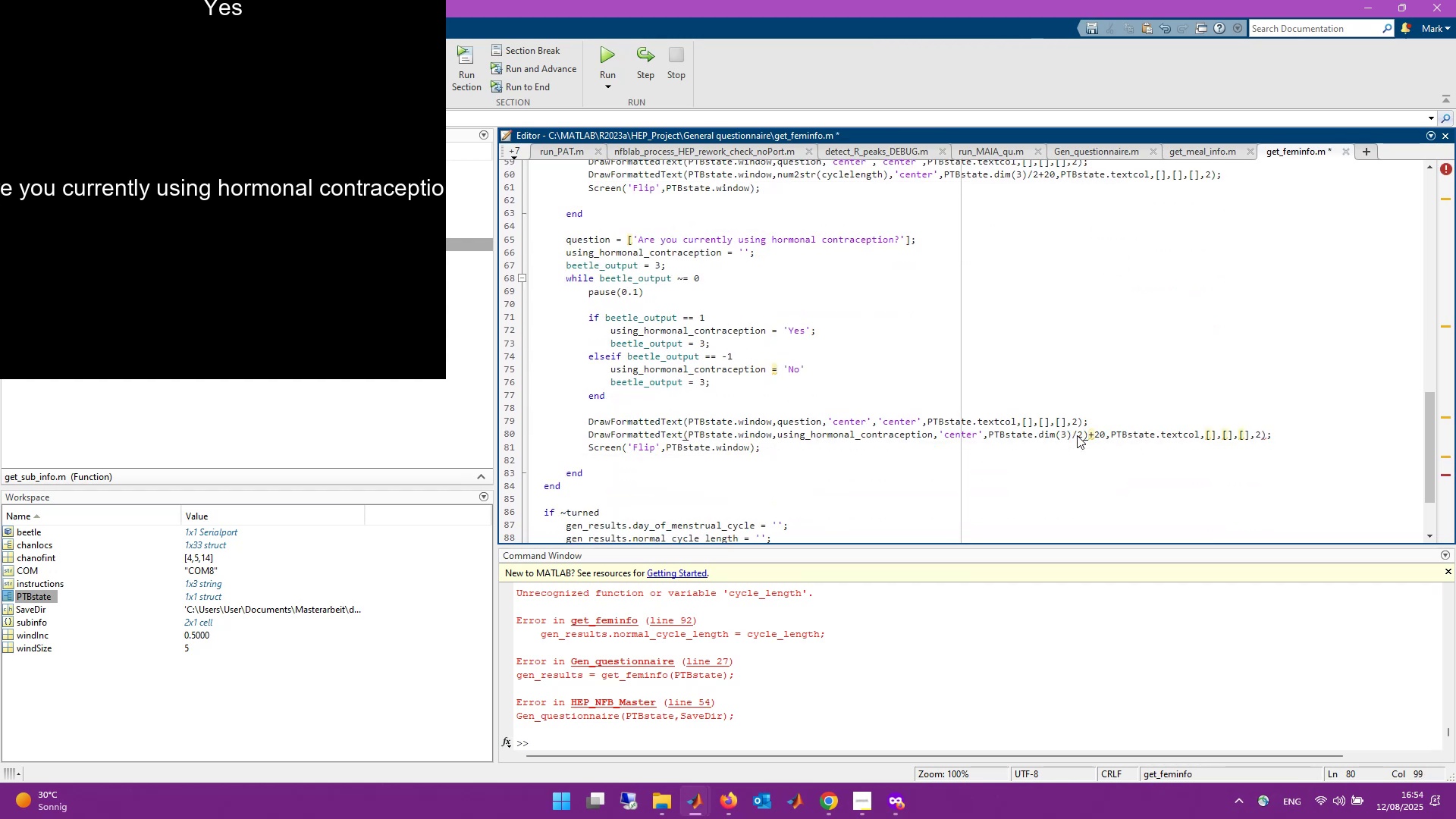 
key(Backspace)
 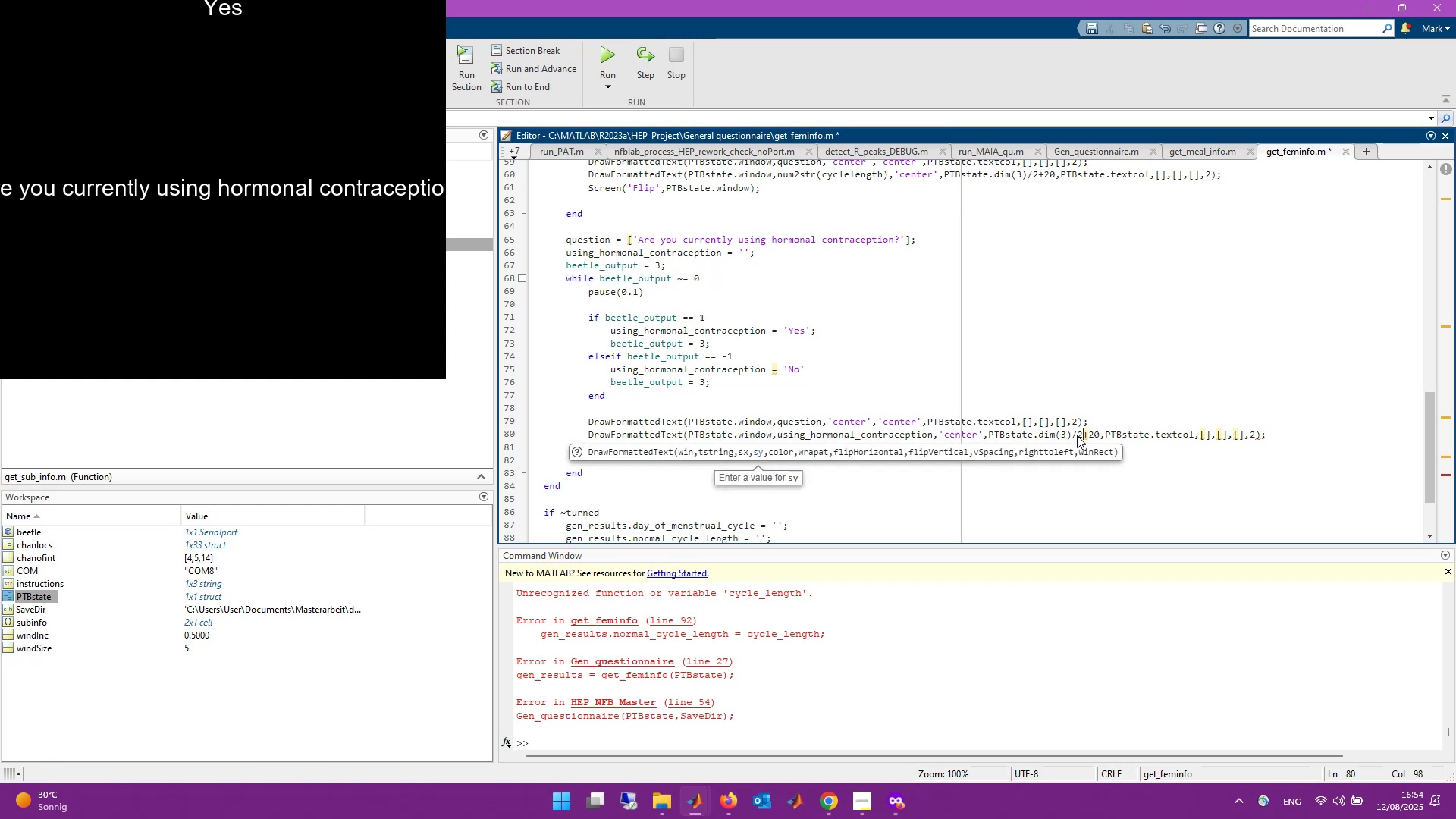 
hold_key(key=ControlLeft, duration=0.57)
 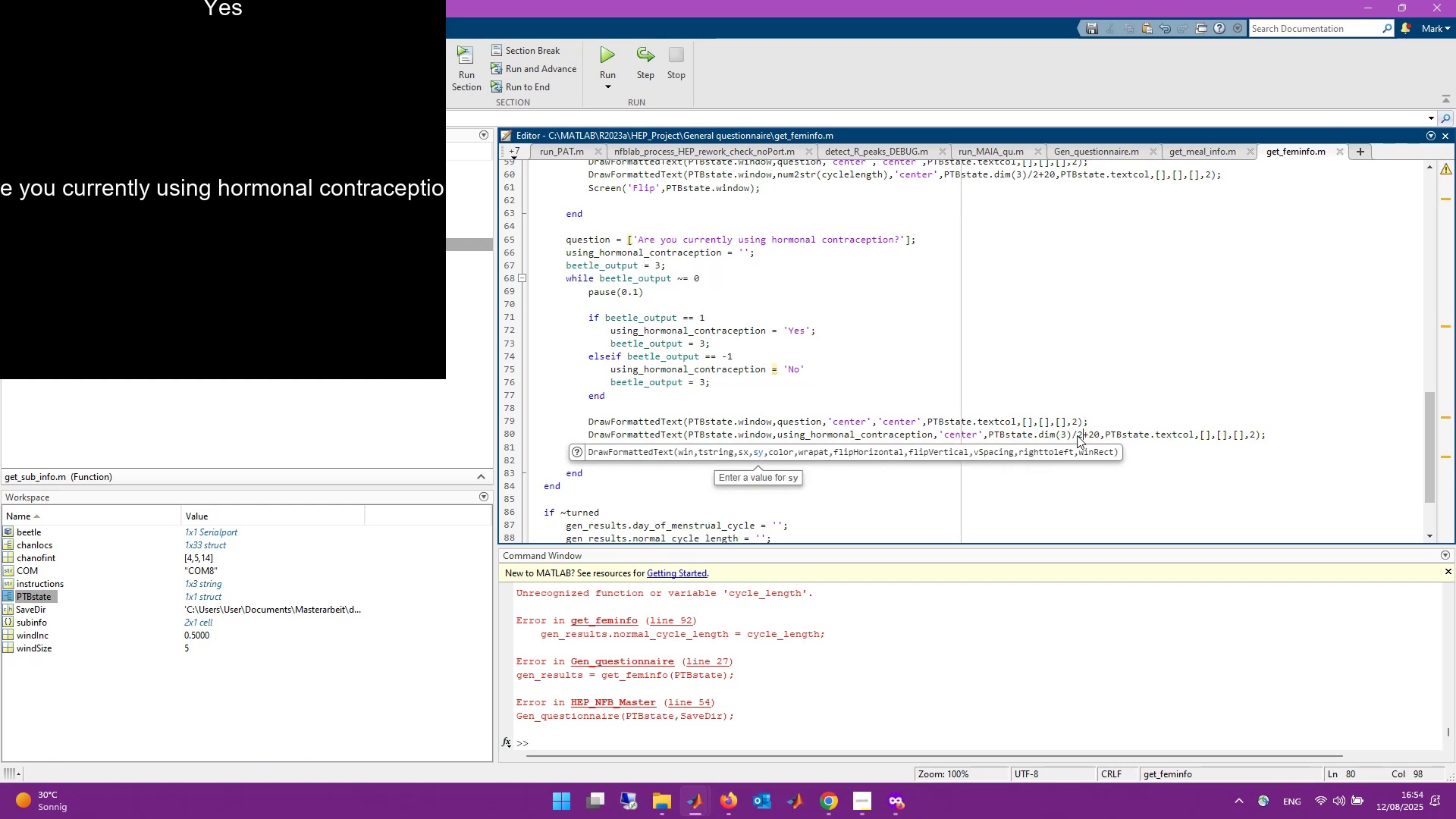 
hold_key(key=S, duration=0.32)
 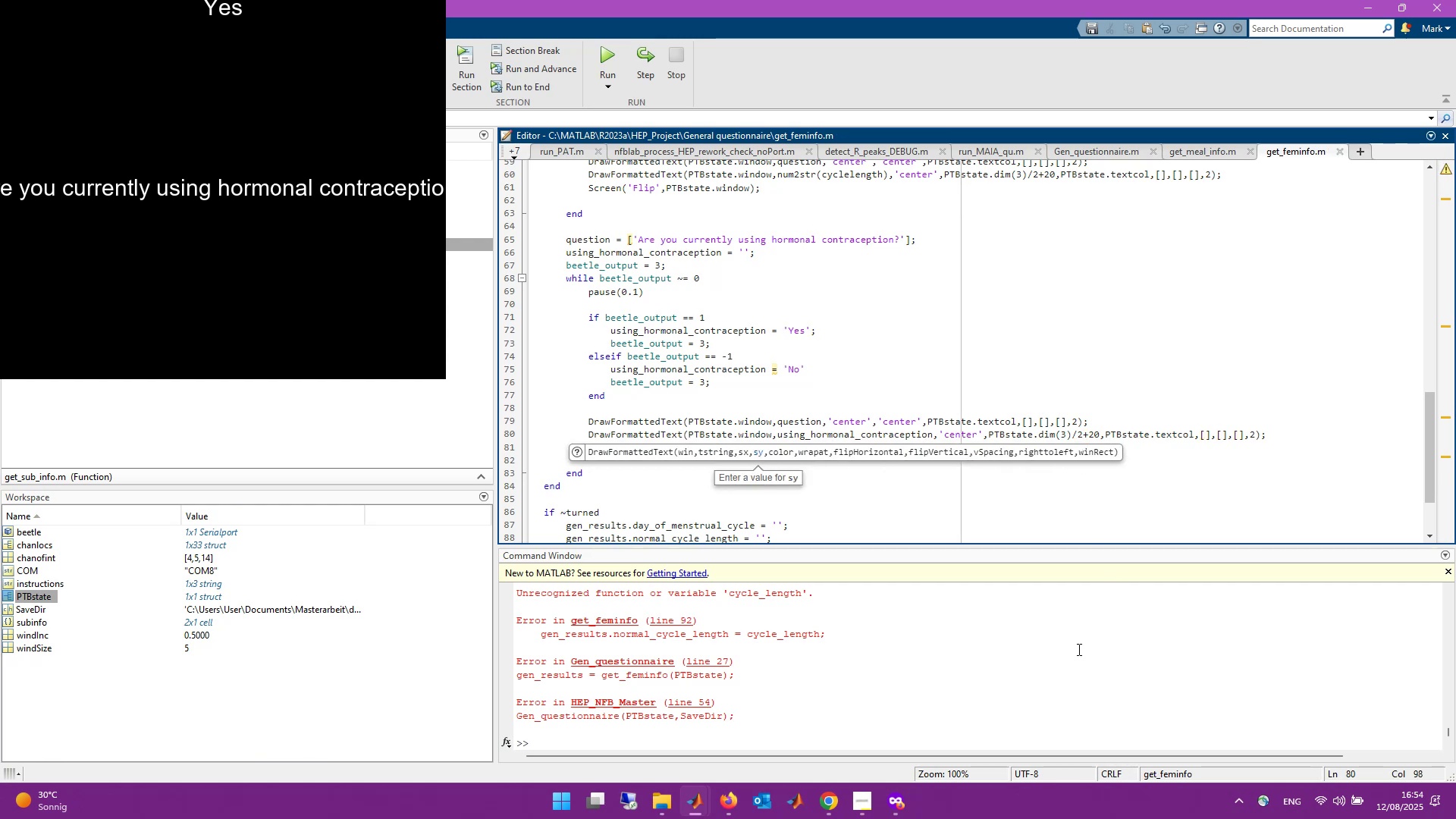 
left_click([1037, 680])
 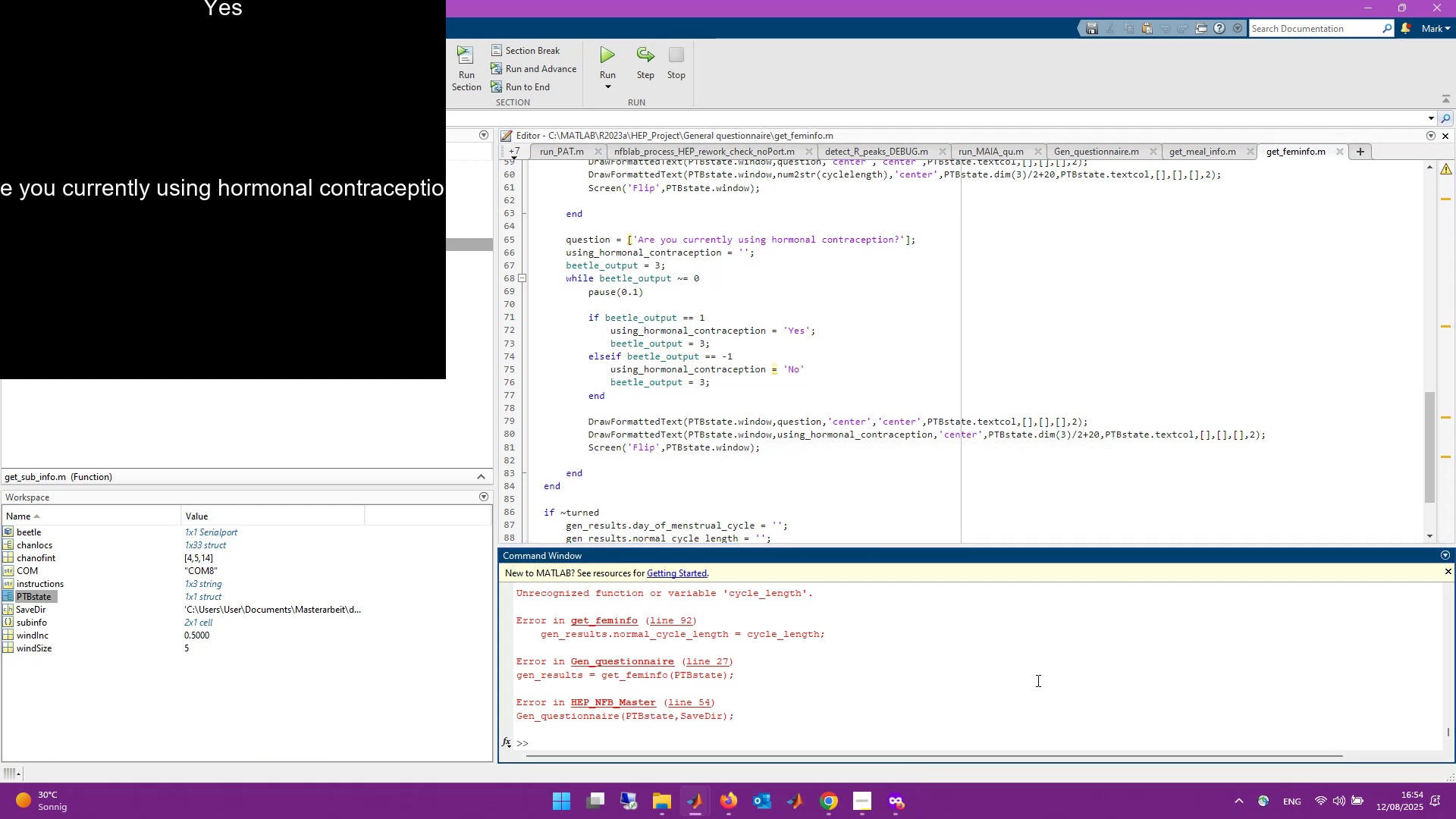 
type(sca)
 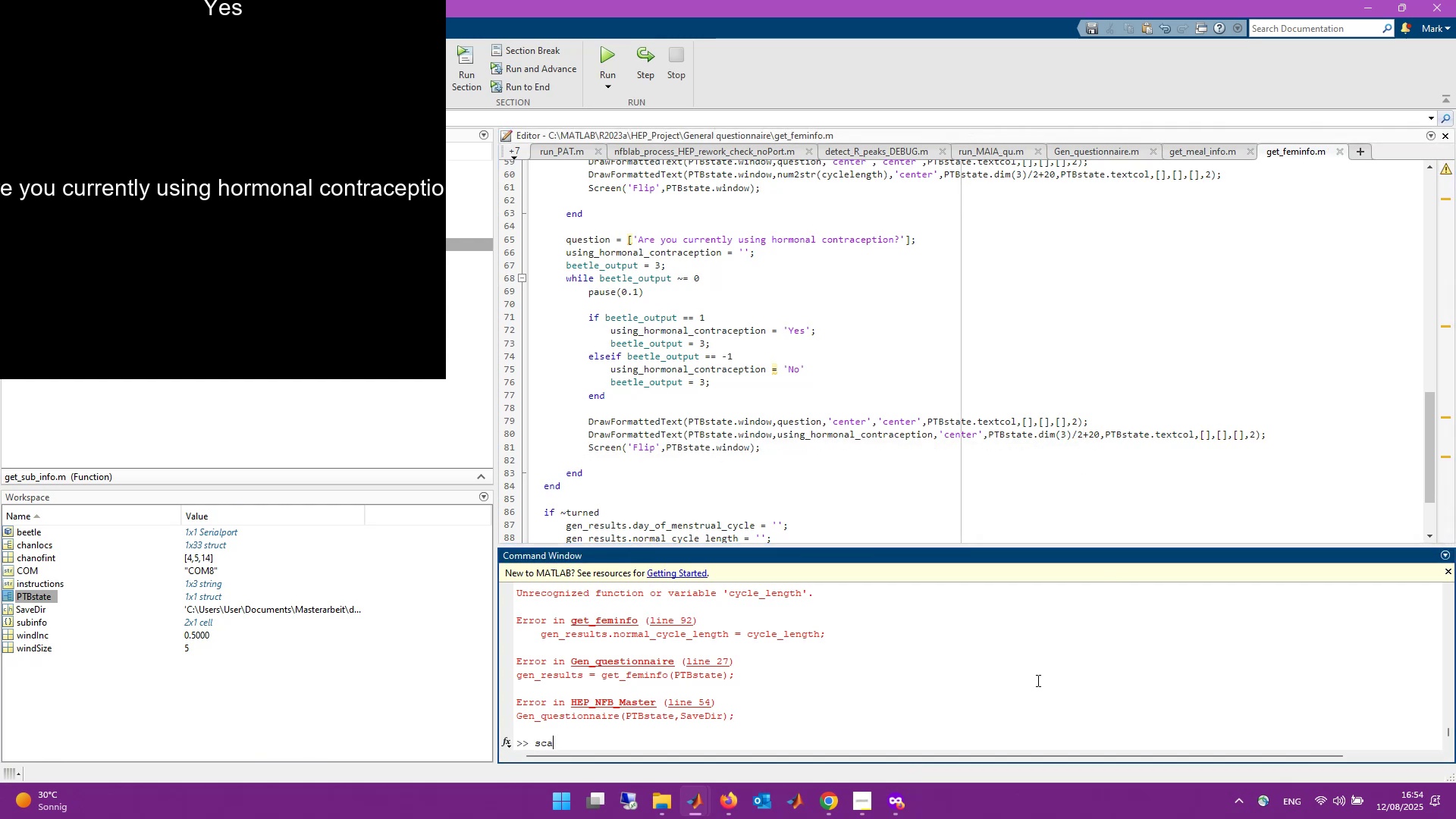 
key(Enter)
 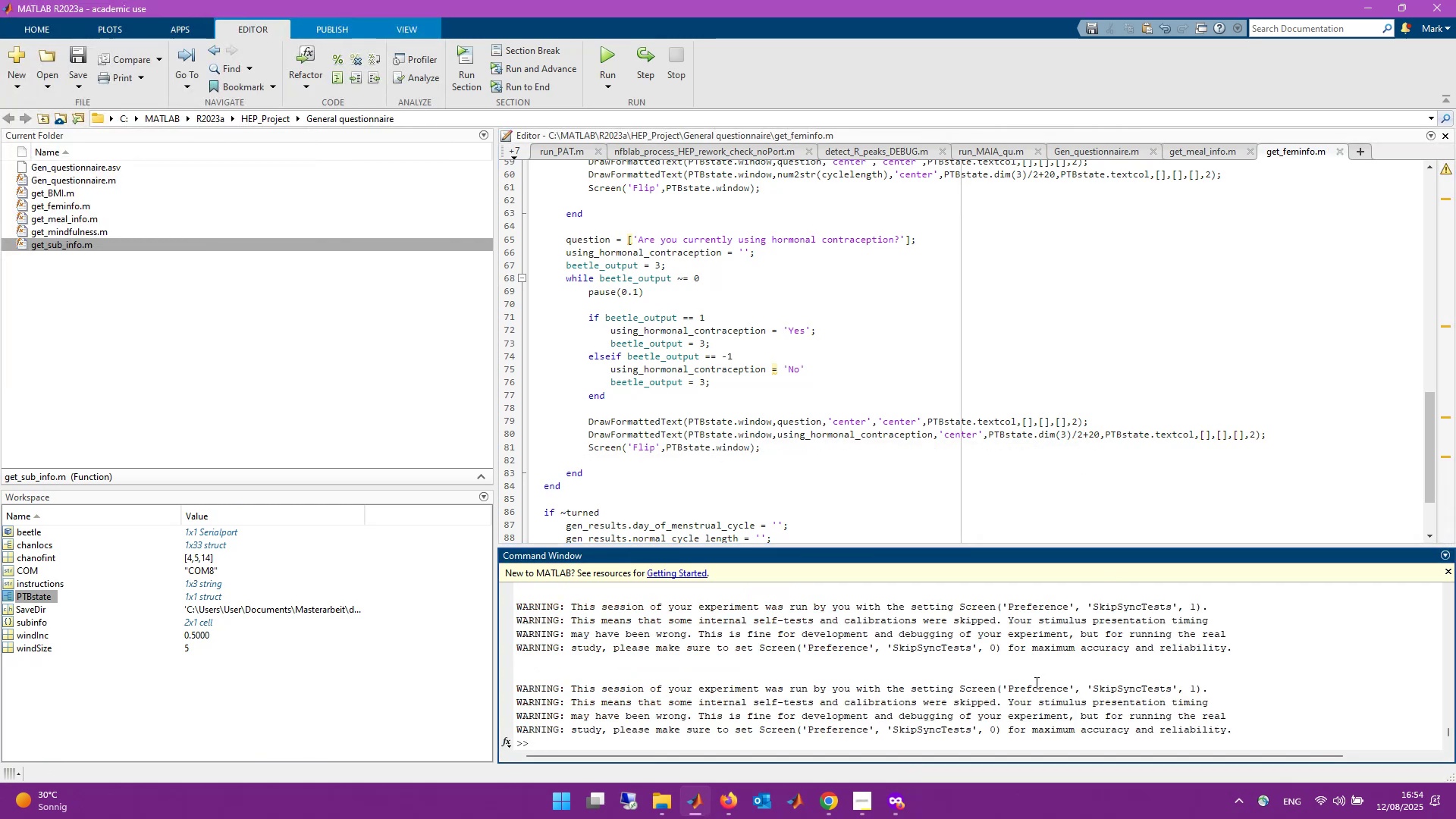 
key(ArrowUp)
 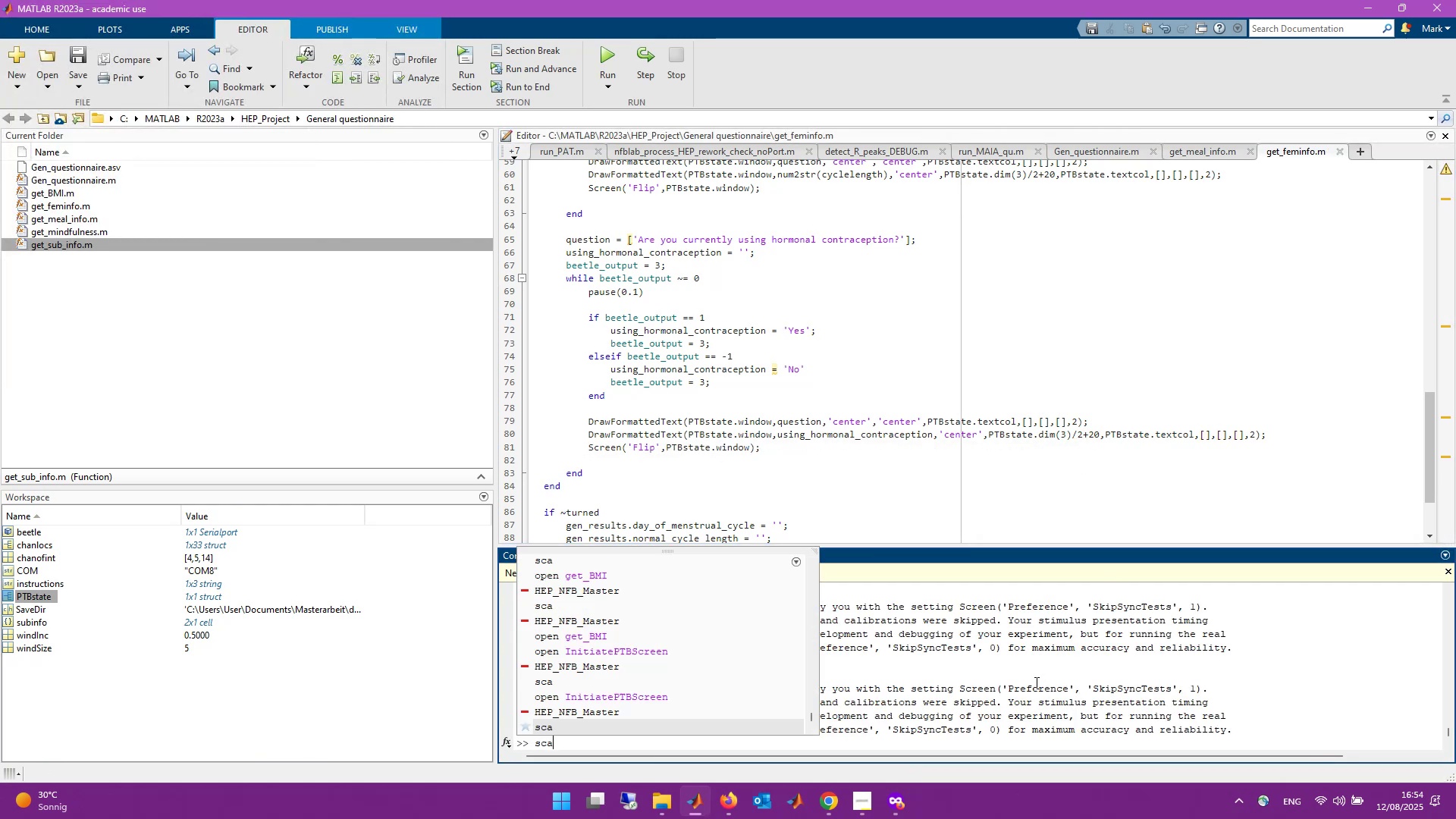 
key(ArrowUp)
 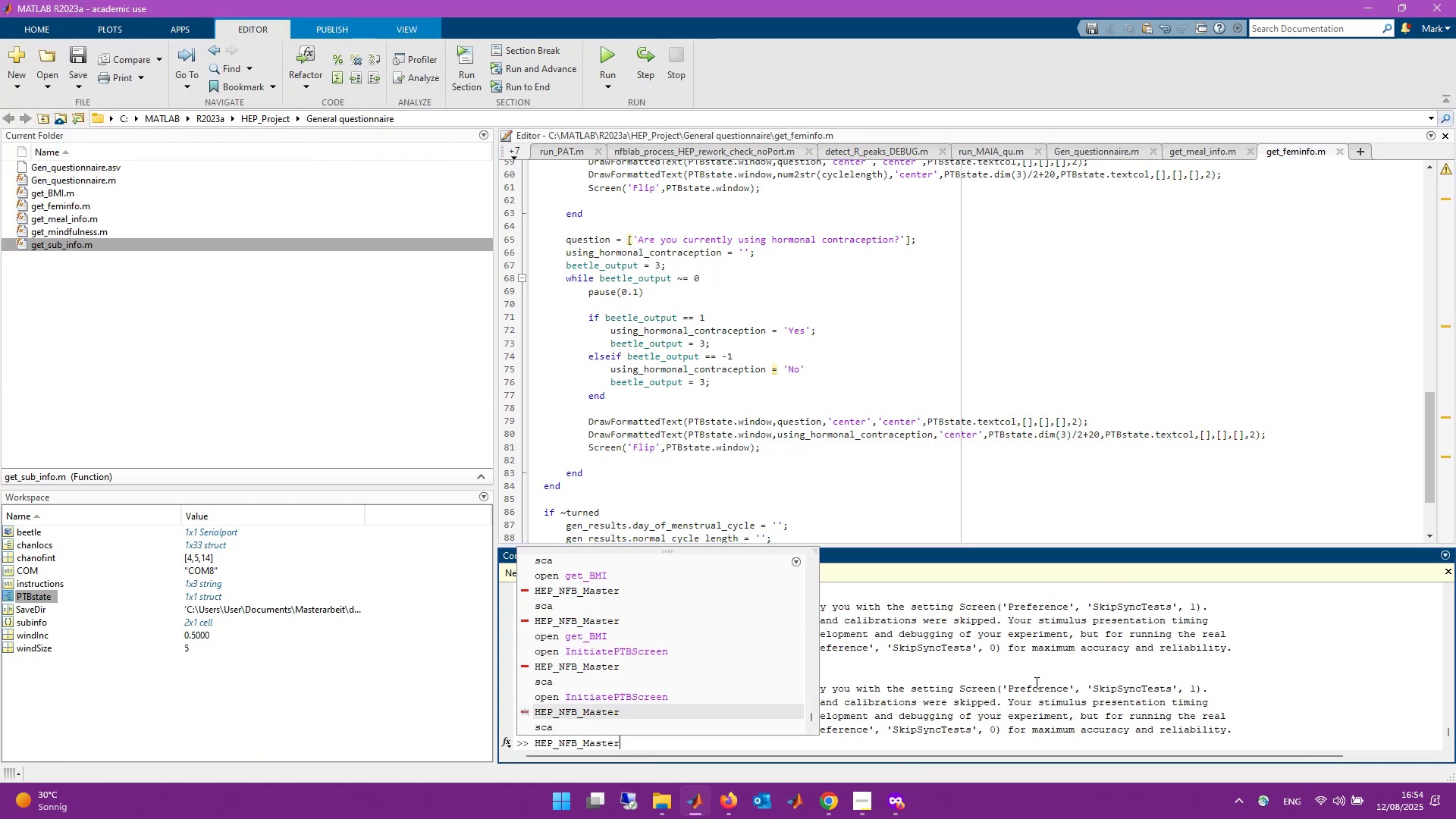 
key(ArrowUp)
 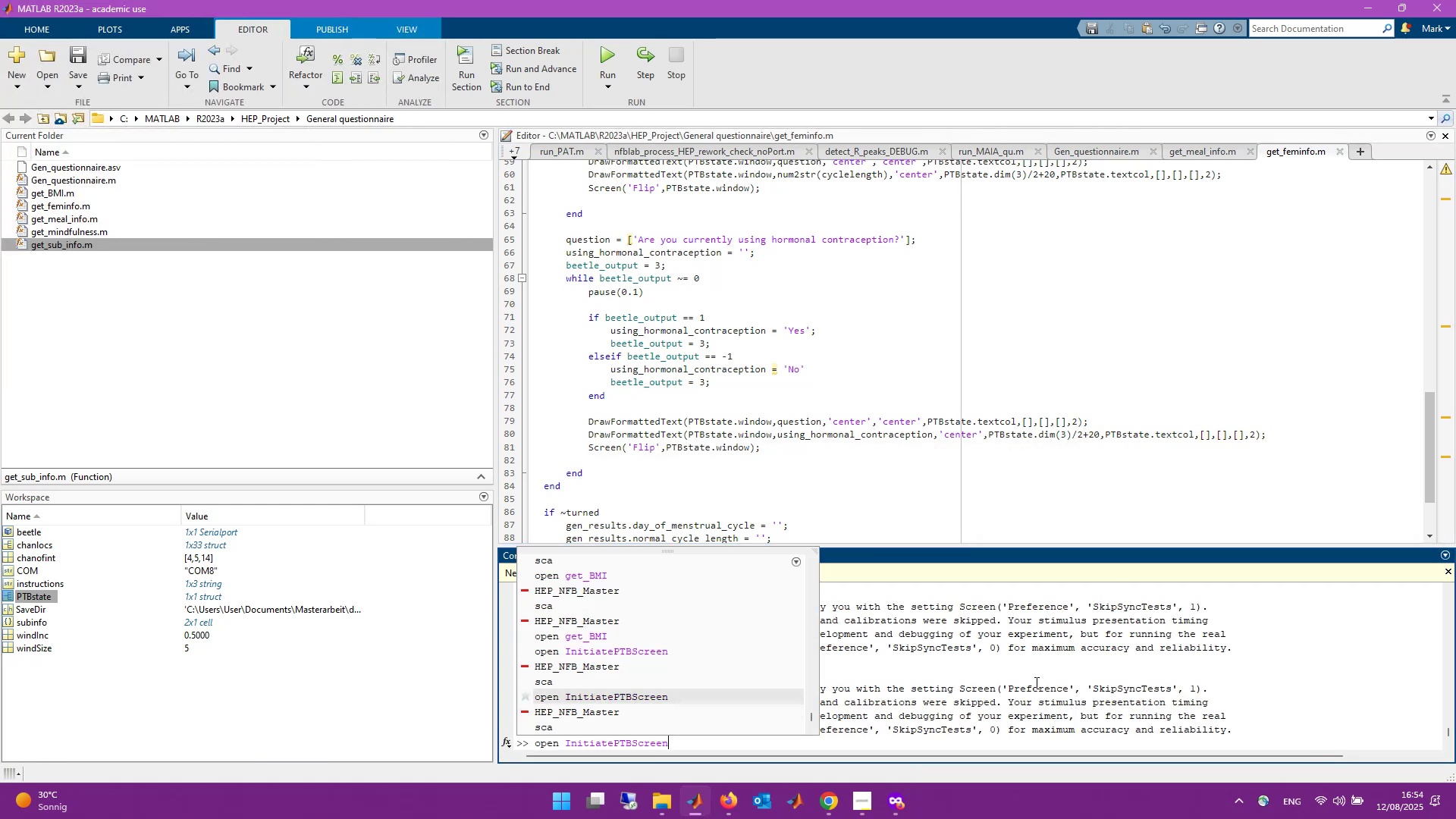 
key(ArrowDown)
 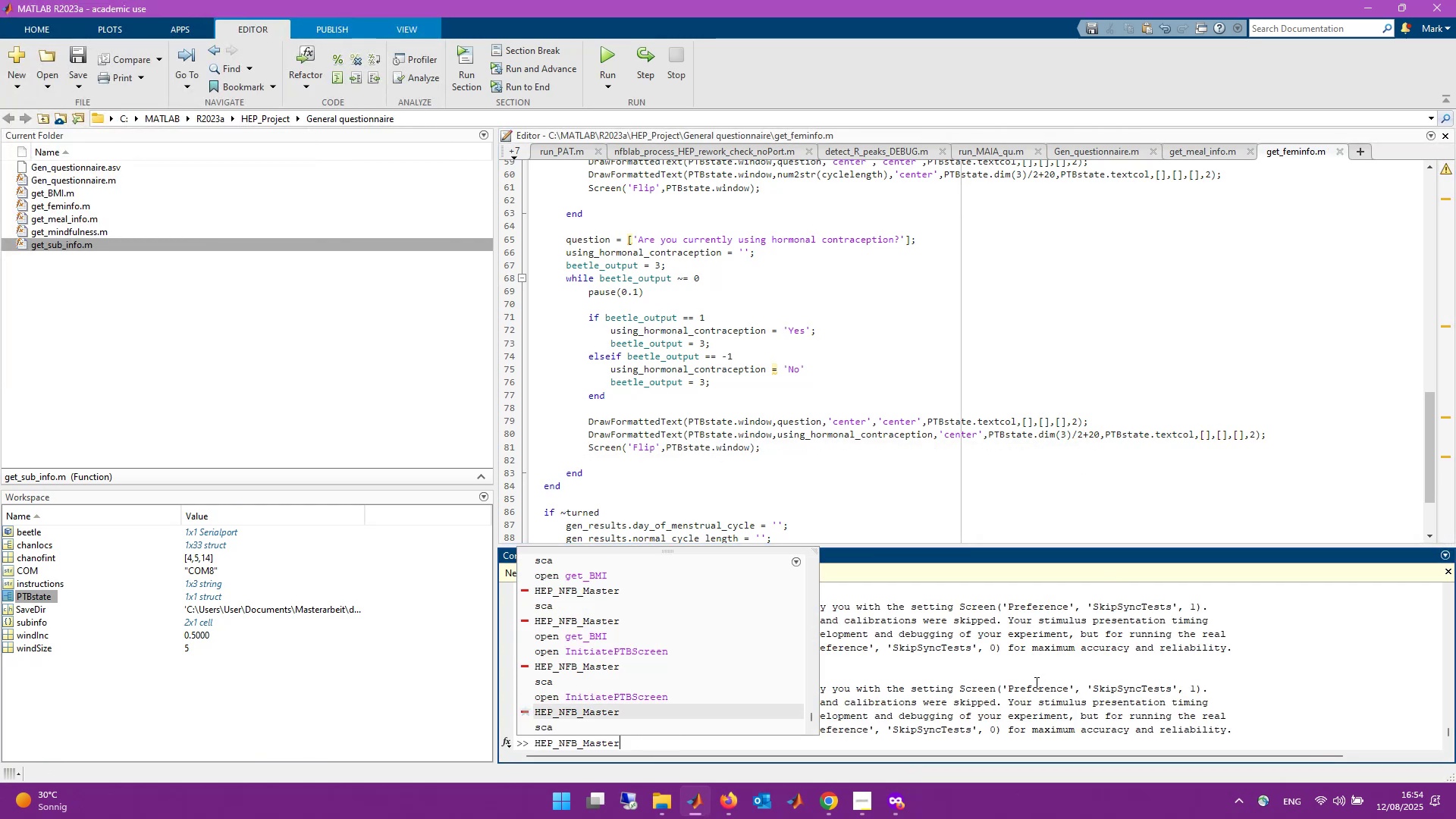 
key(ArrowDown)
 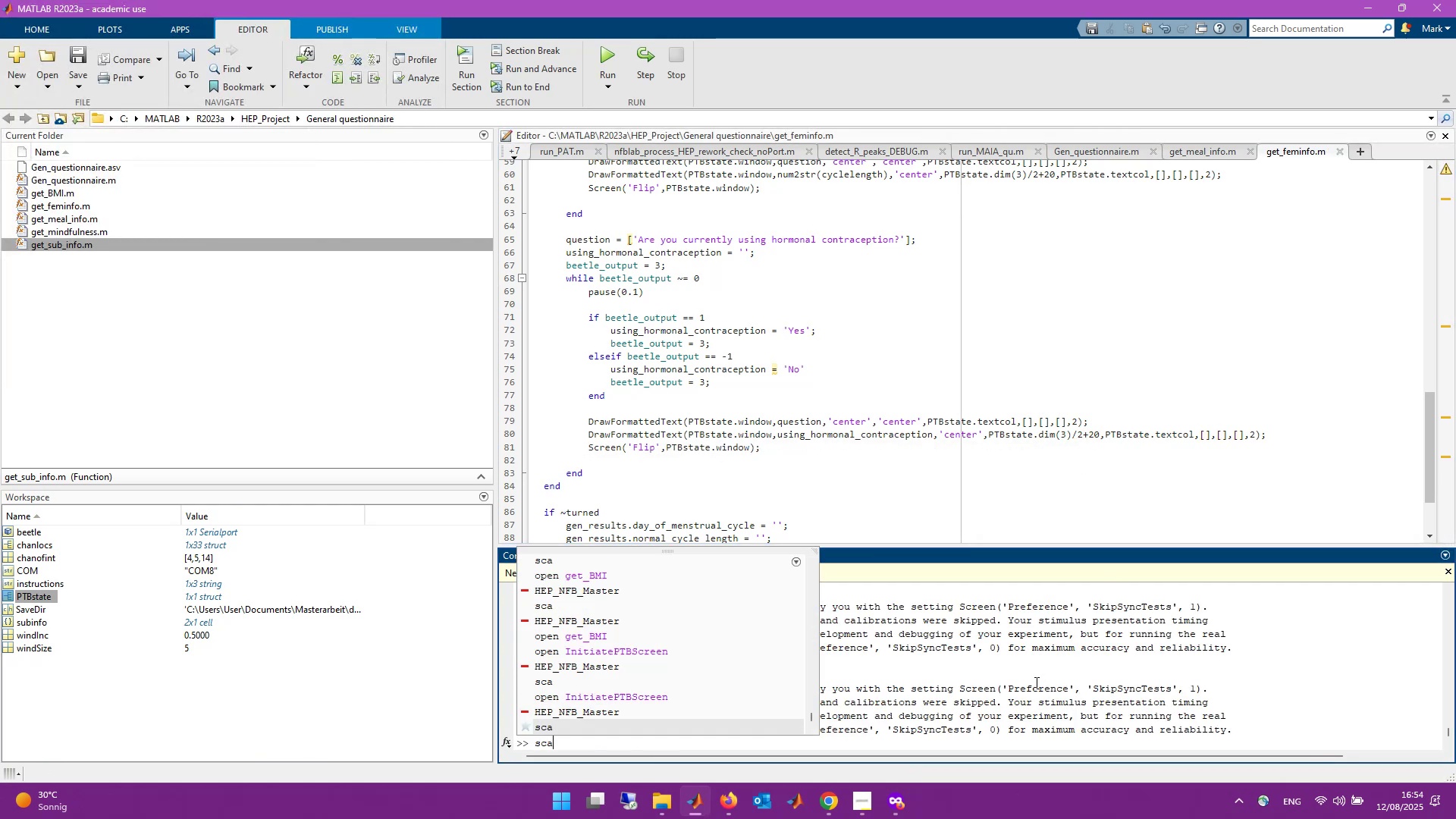 
key(ArrowUp)
 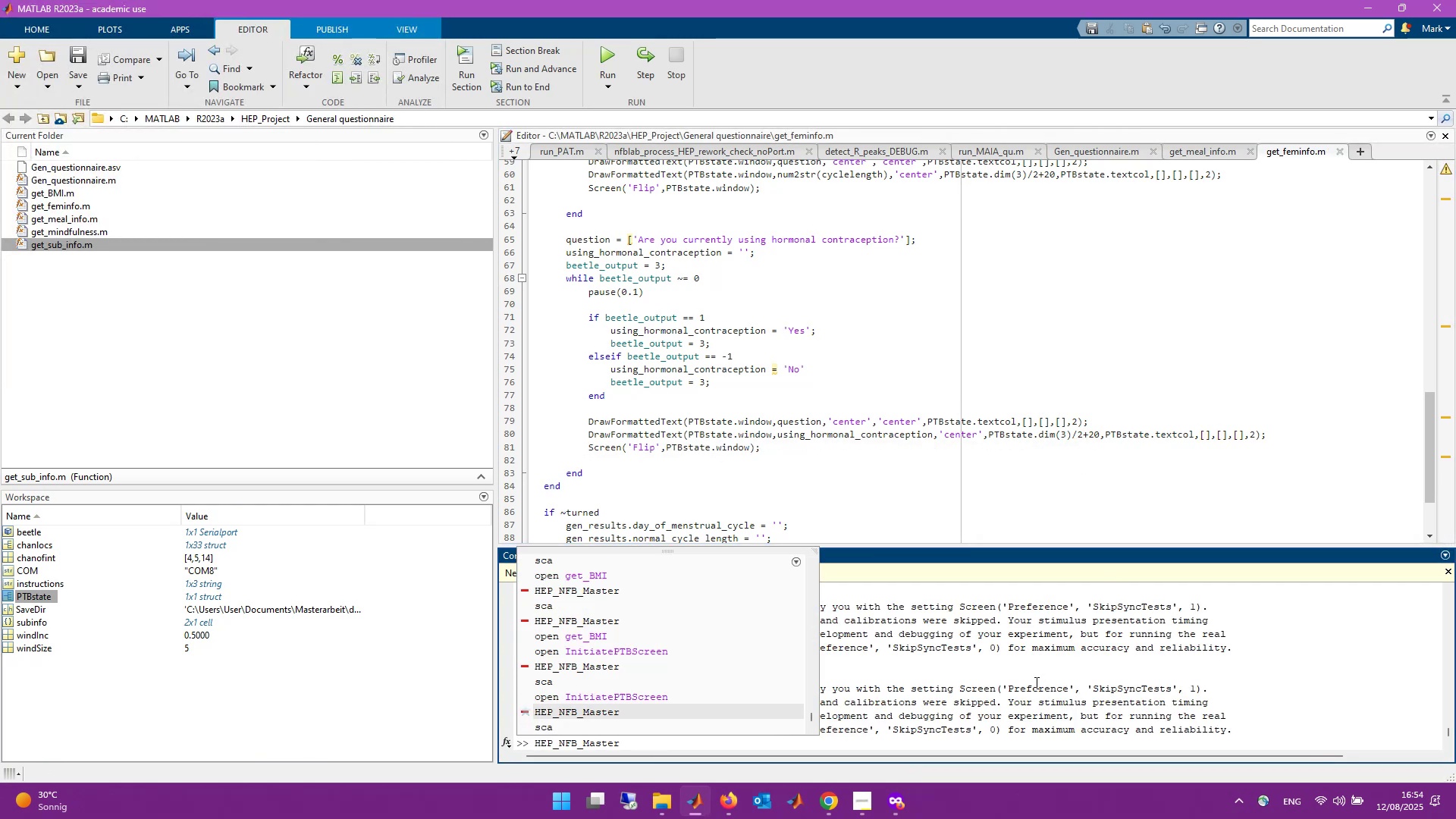 
key(Enter)
 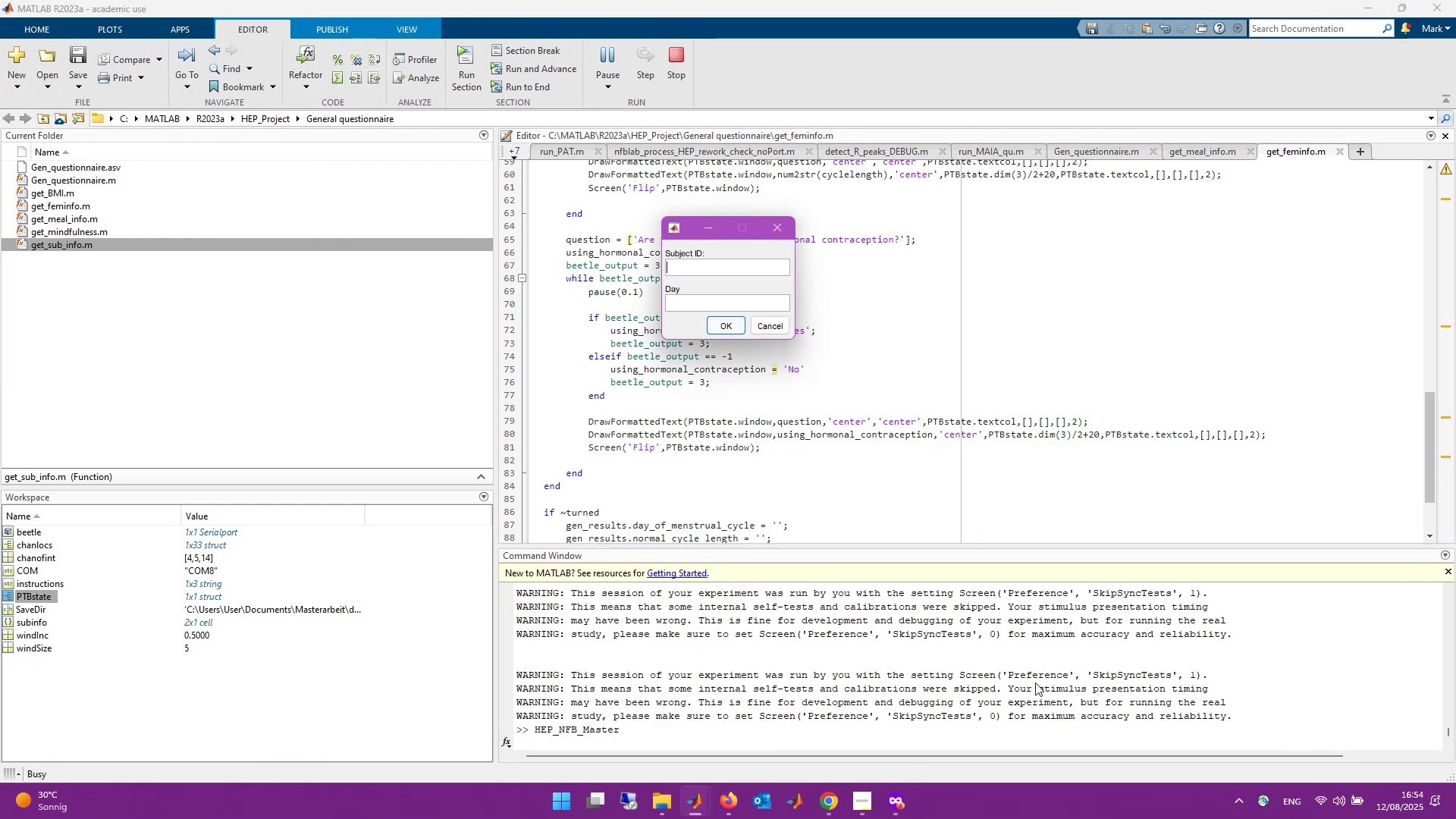 
key(Numpad1)
 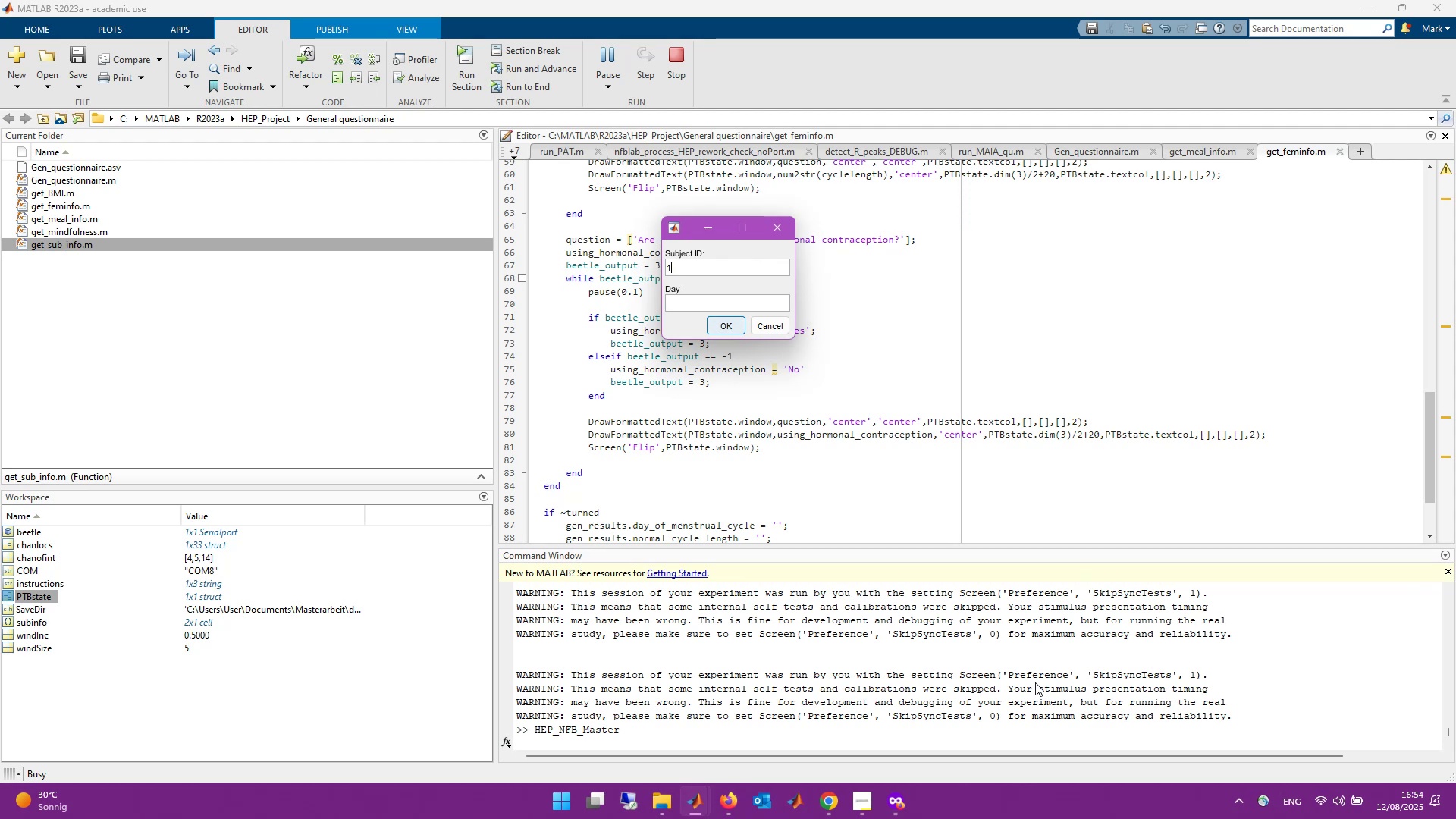 
key(Tab)
 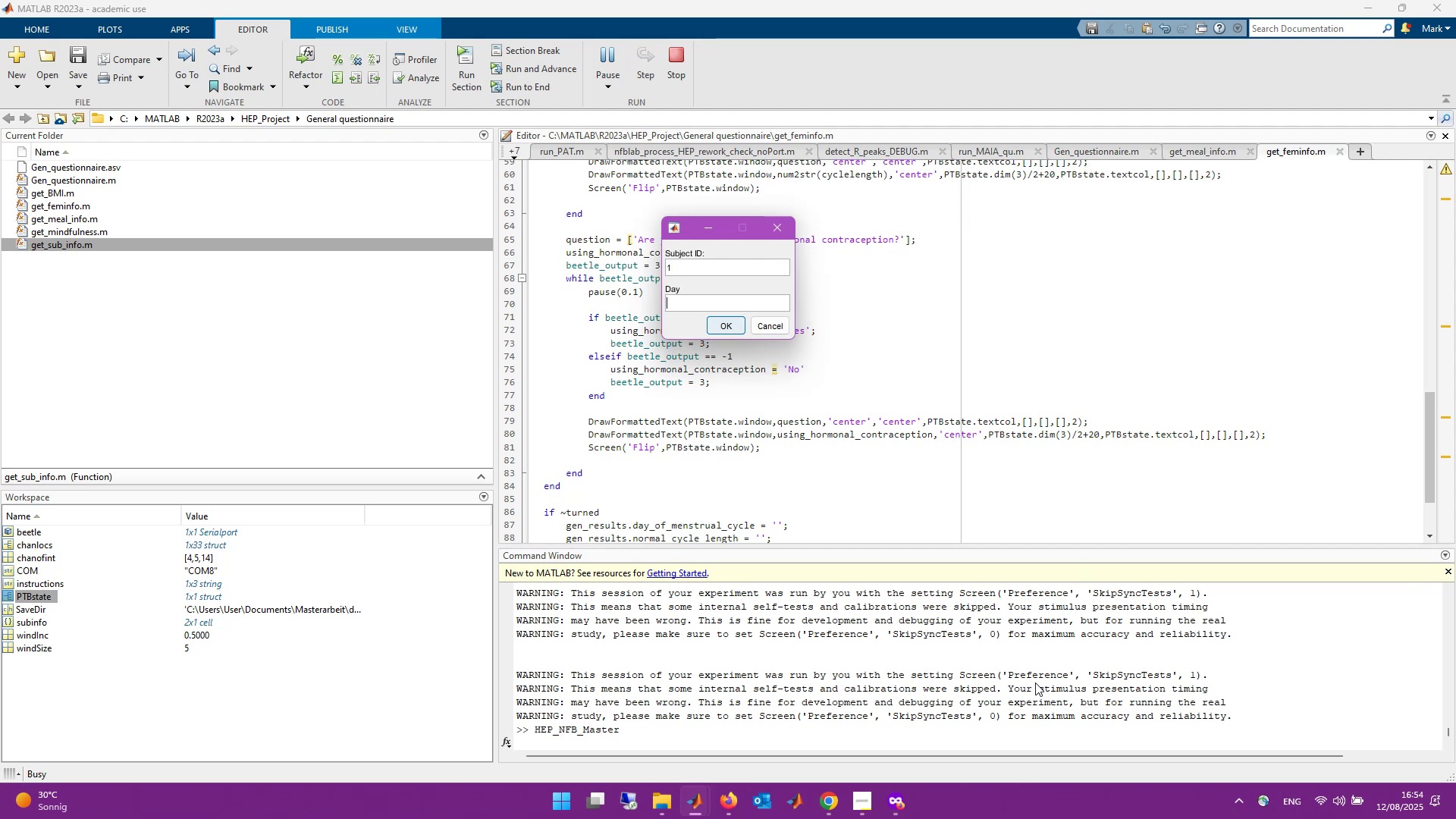 
key(Numpad1)
 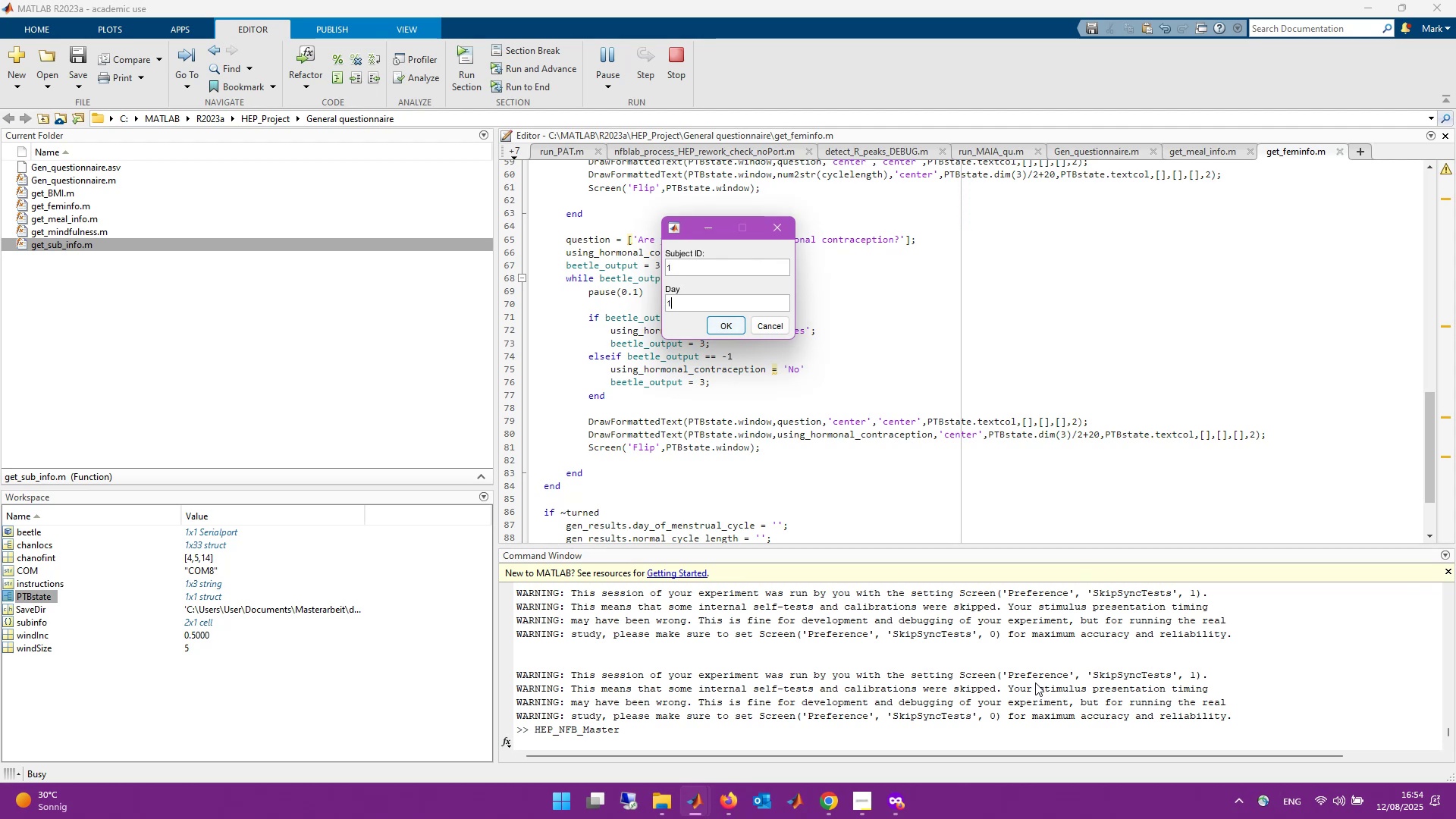 
key(Enter)
 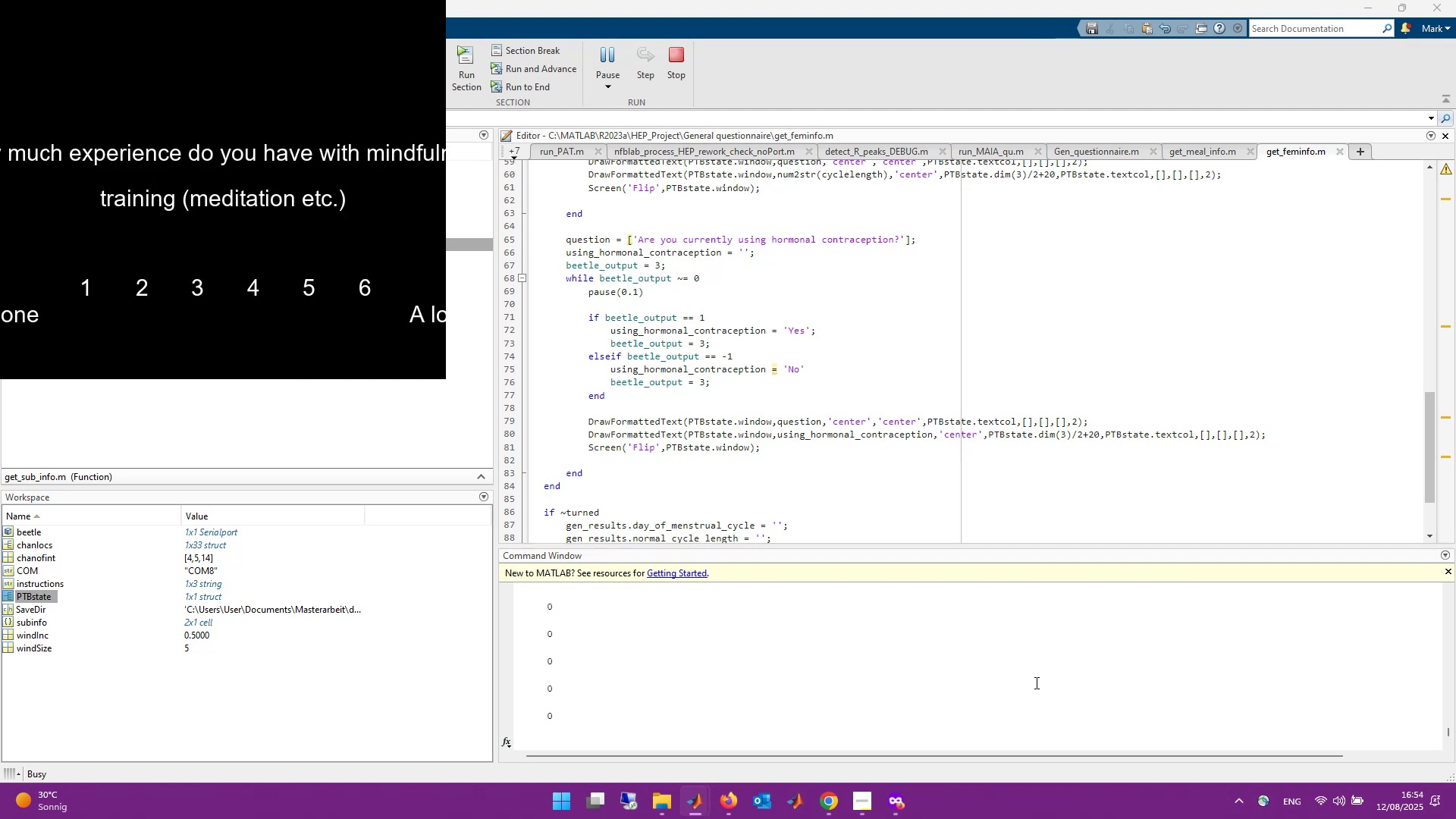 
wait(20.24)
 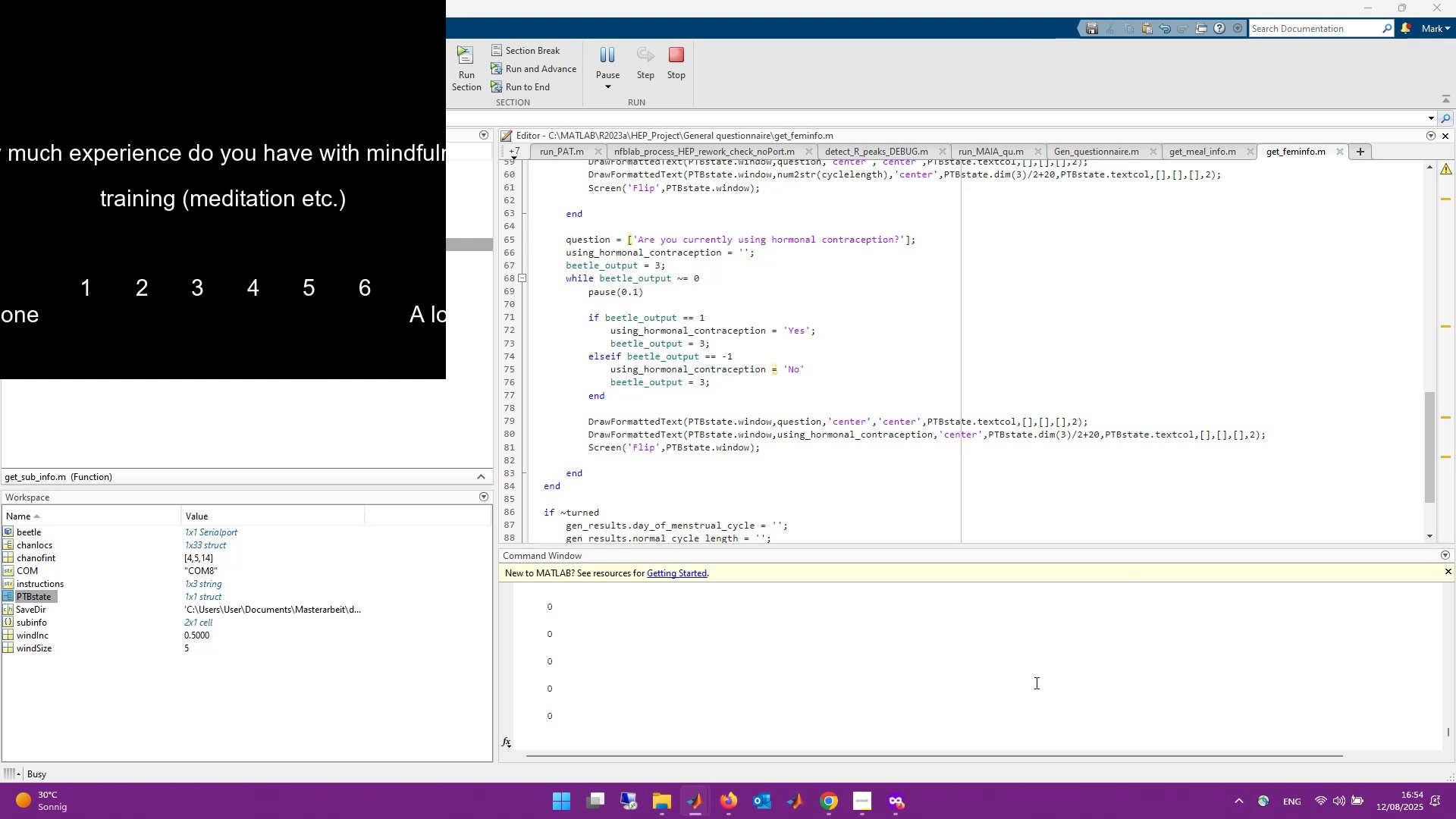 
left_click([730, 57])
 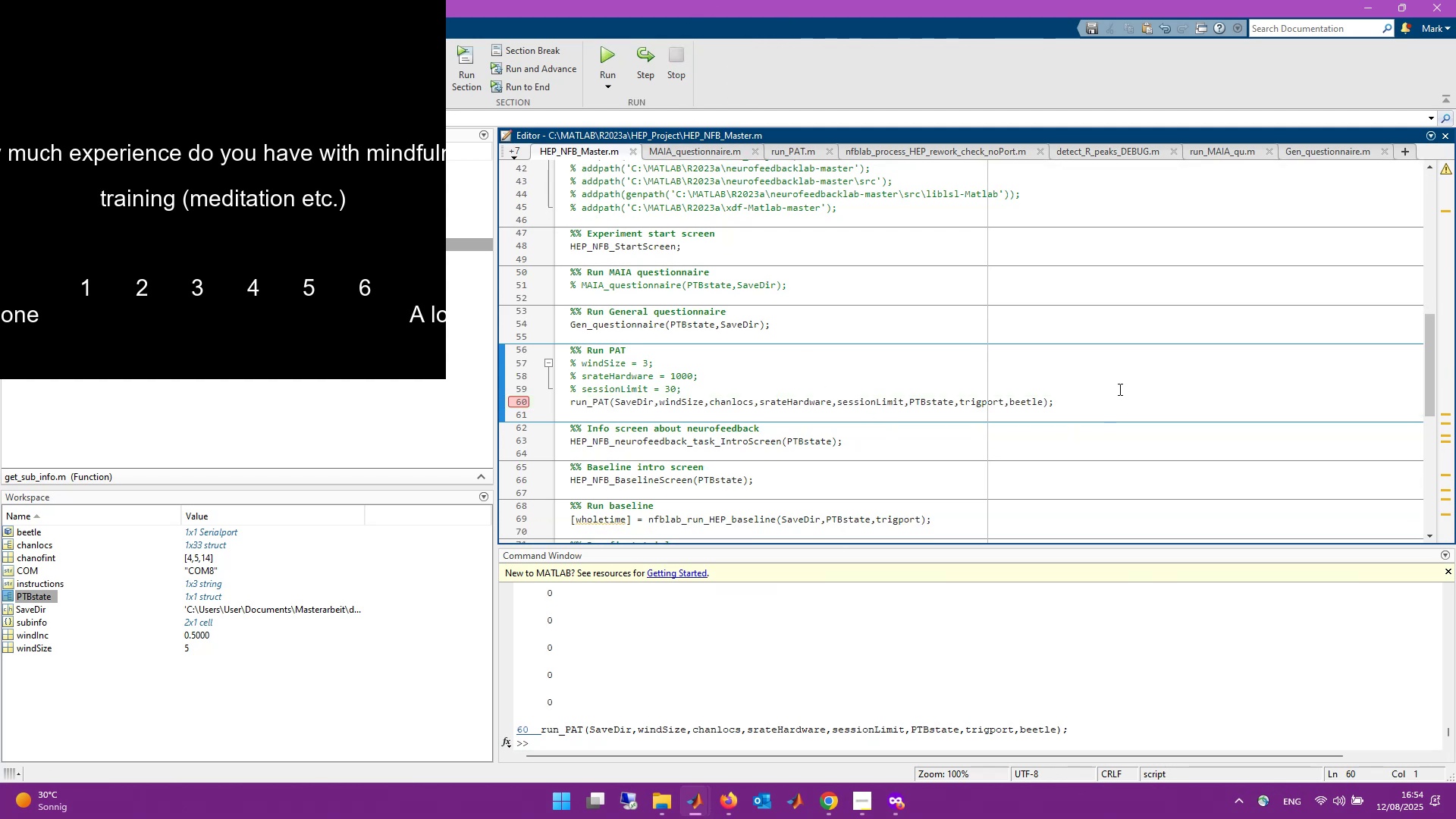 
left_click([1092, 697])
 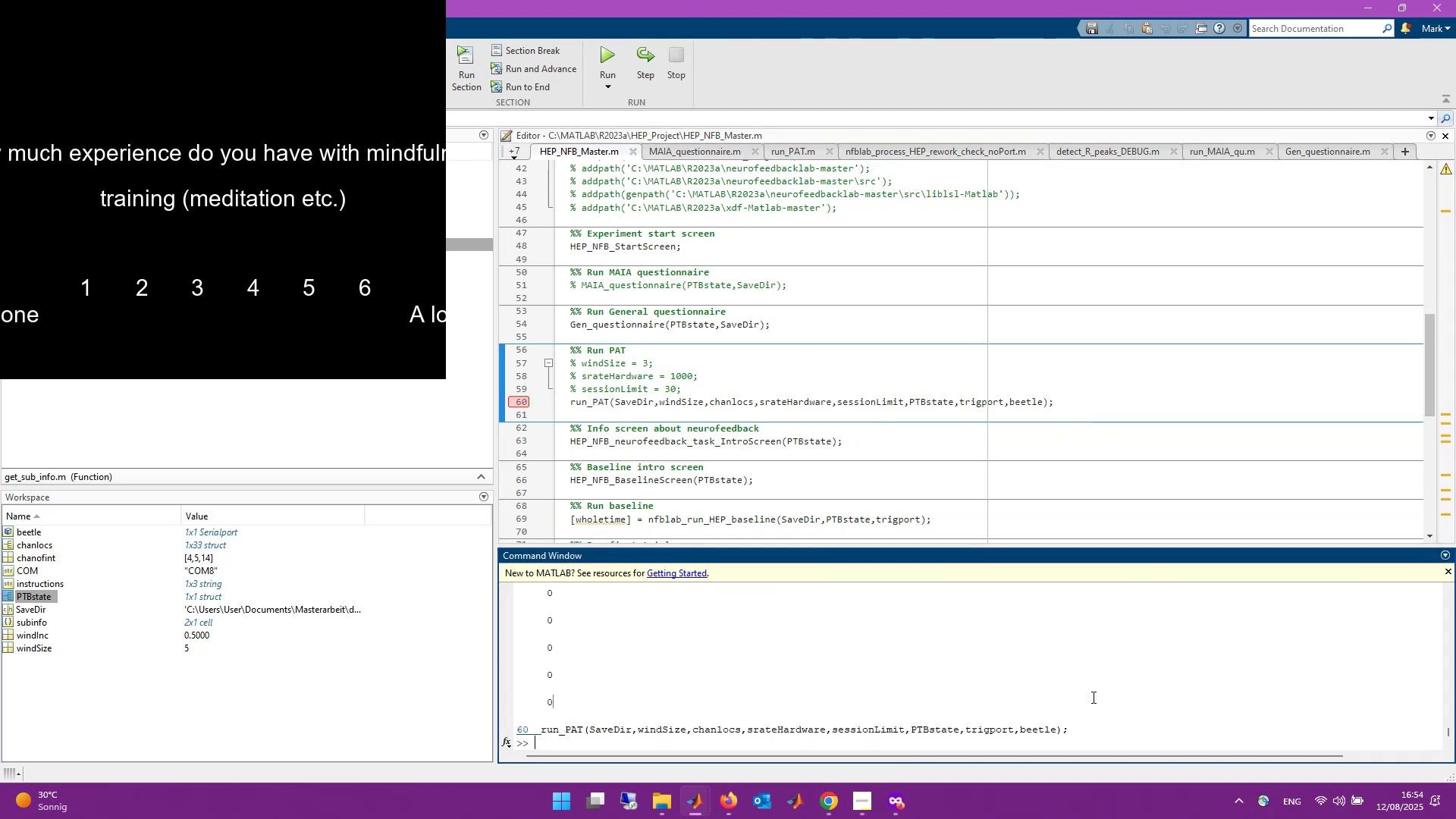 
type(sac)
key(Backspace)
key(Backspace)
type(ca)
 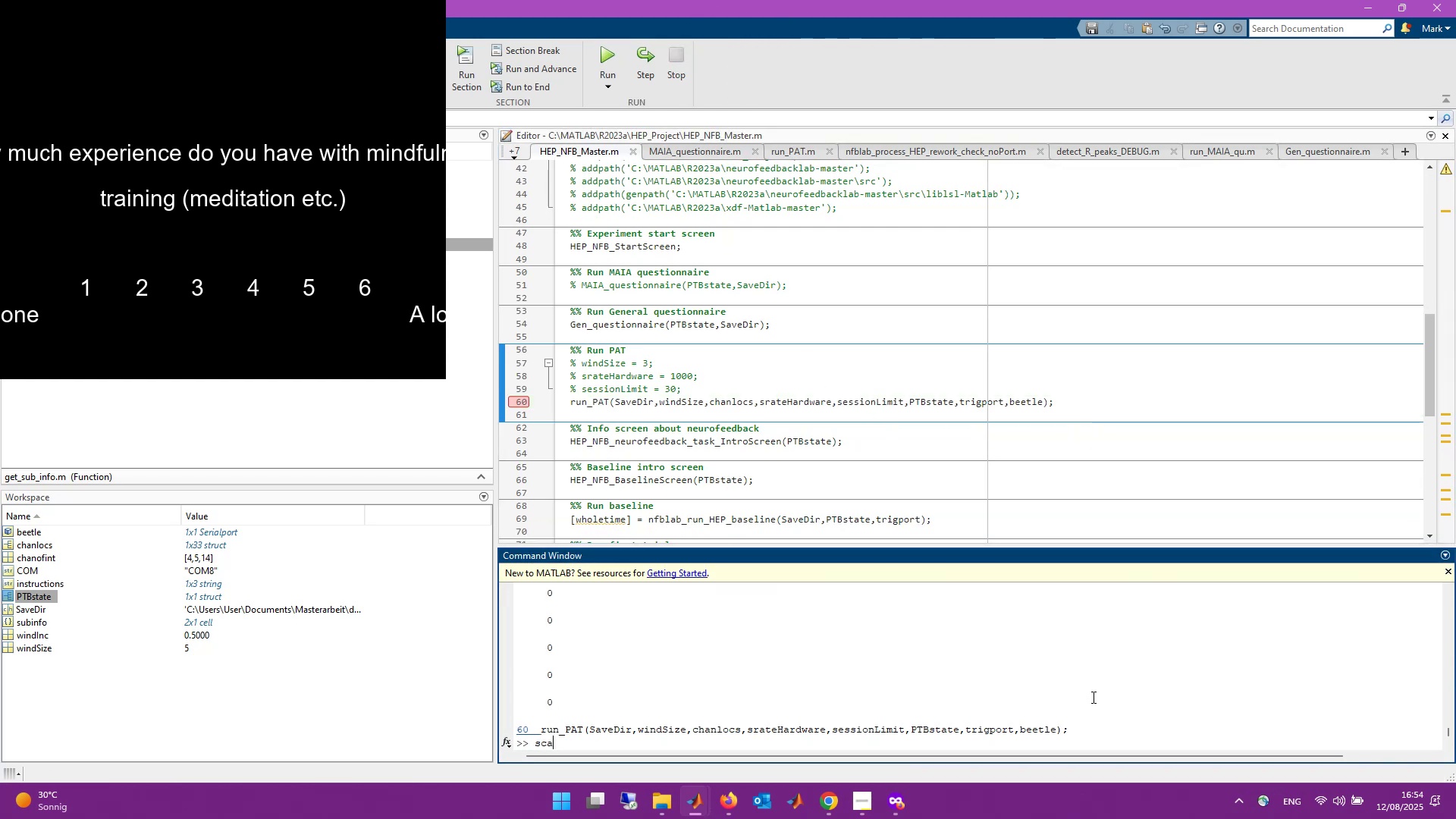 
key(Enter)
 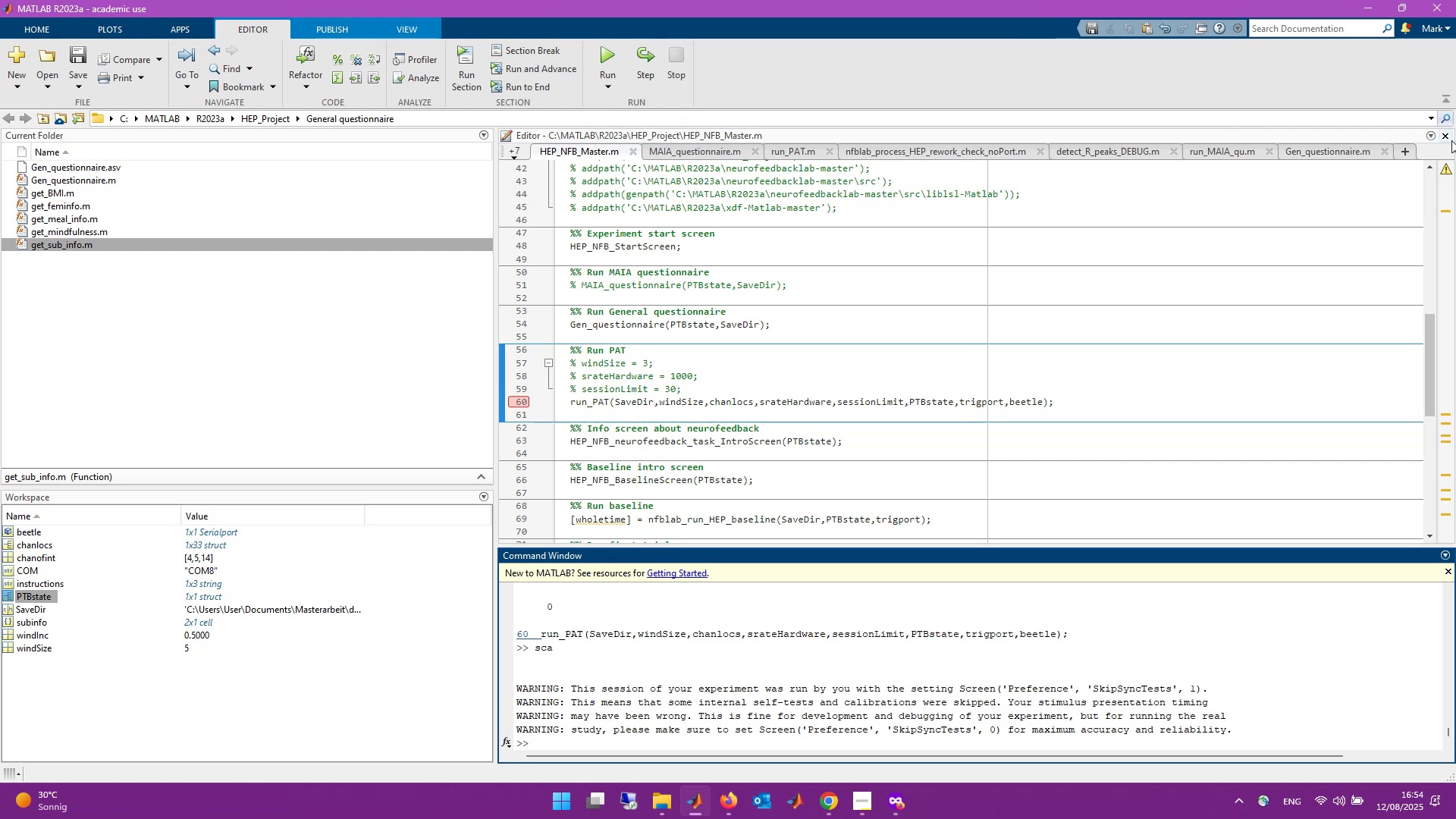 
double_click([1341, 158])
 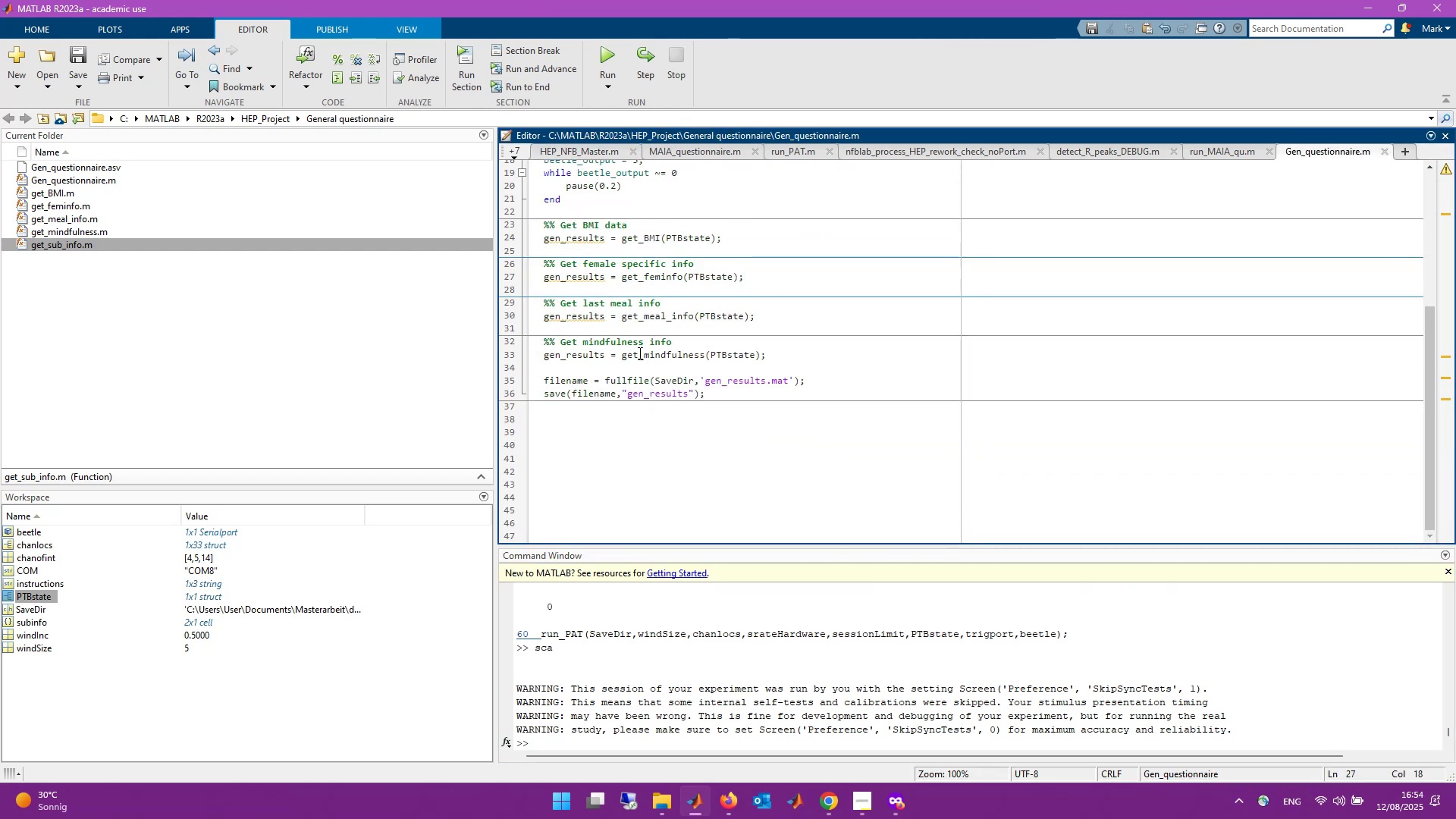 
right_click([661, 318])
 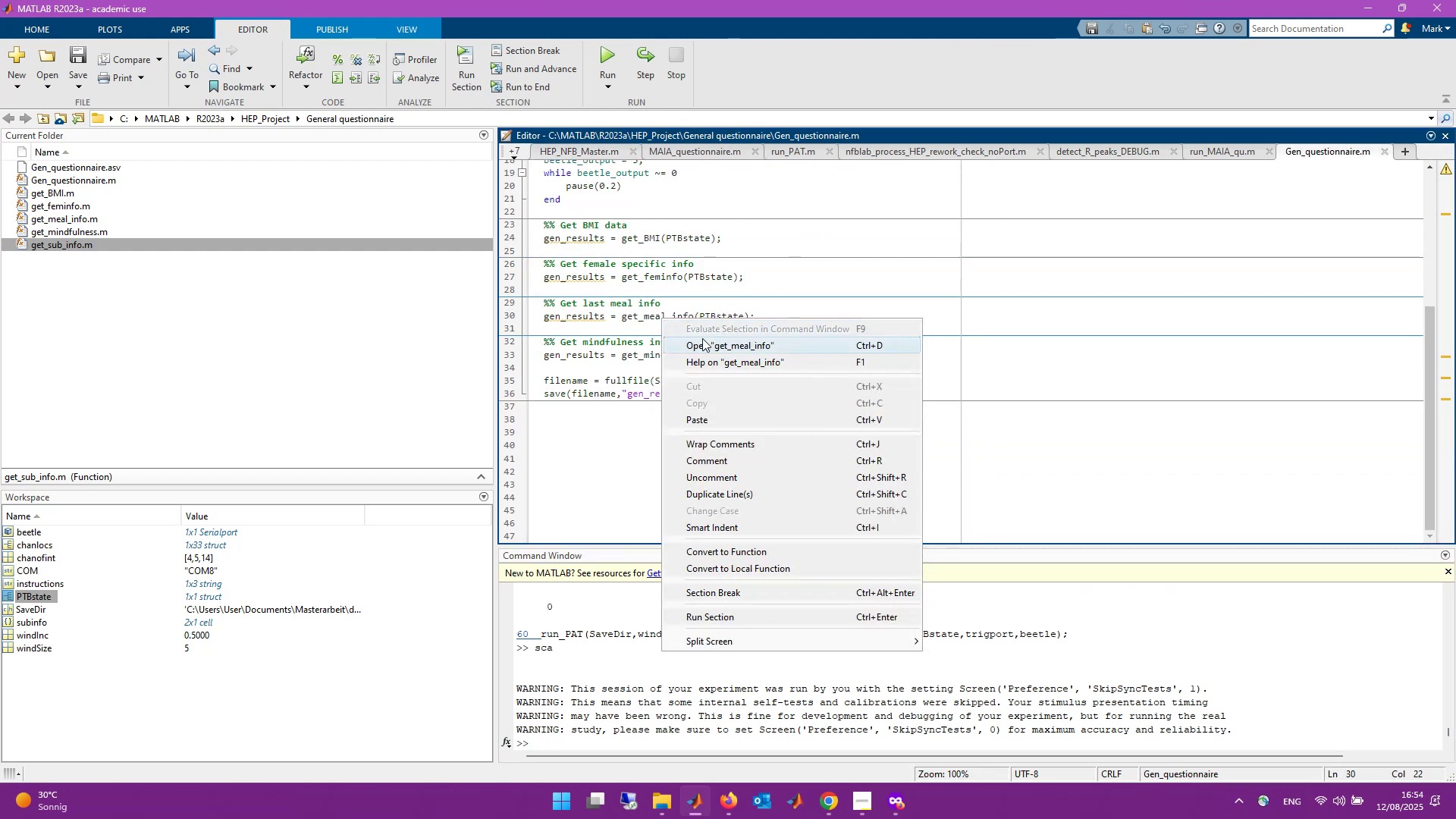 
left_click([706, 344])
 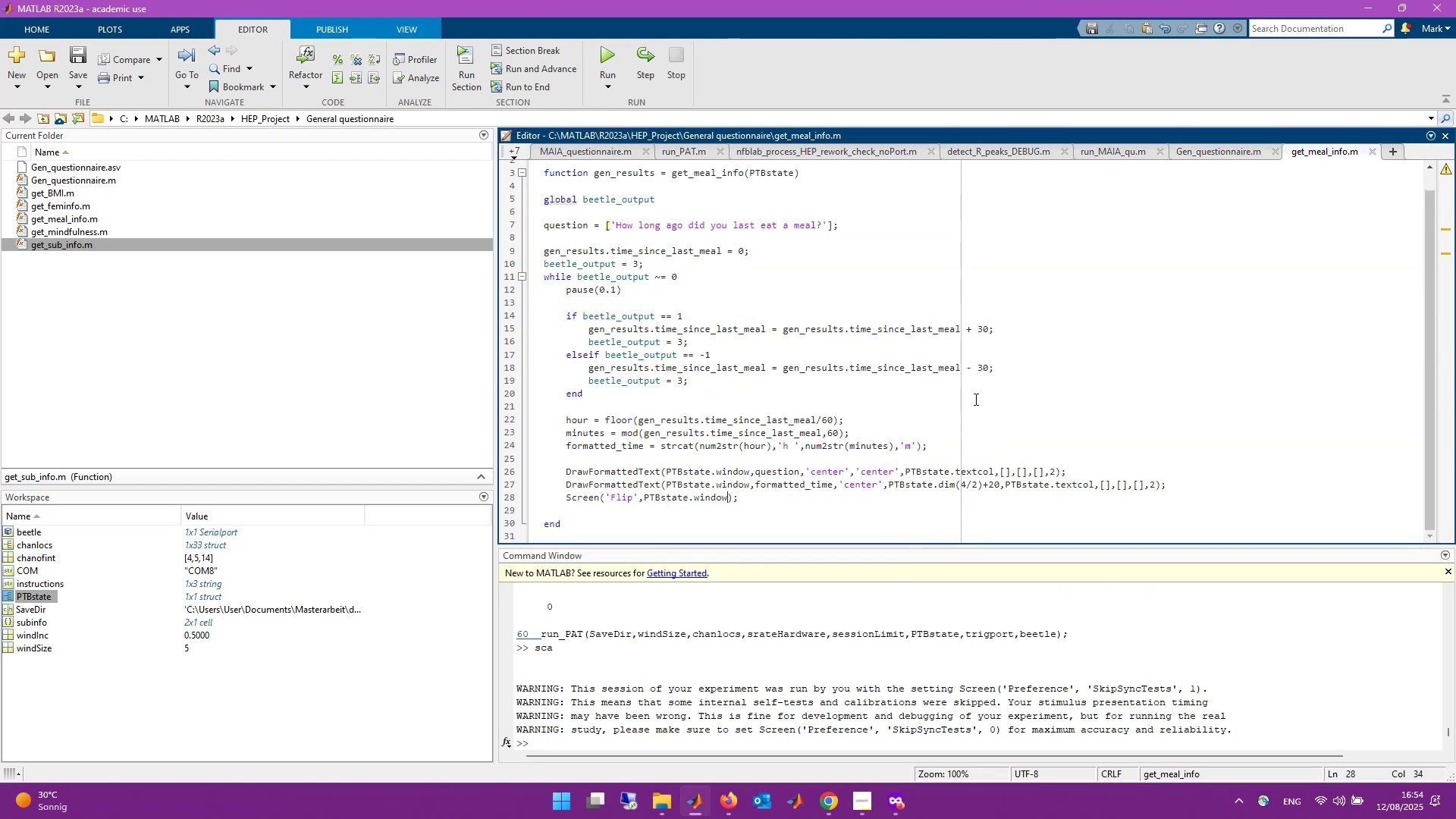 
scroll: coordinate [983, 438], scroll_direction: down, amount: 1.0
 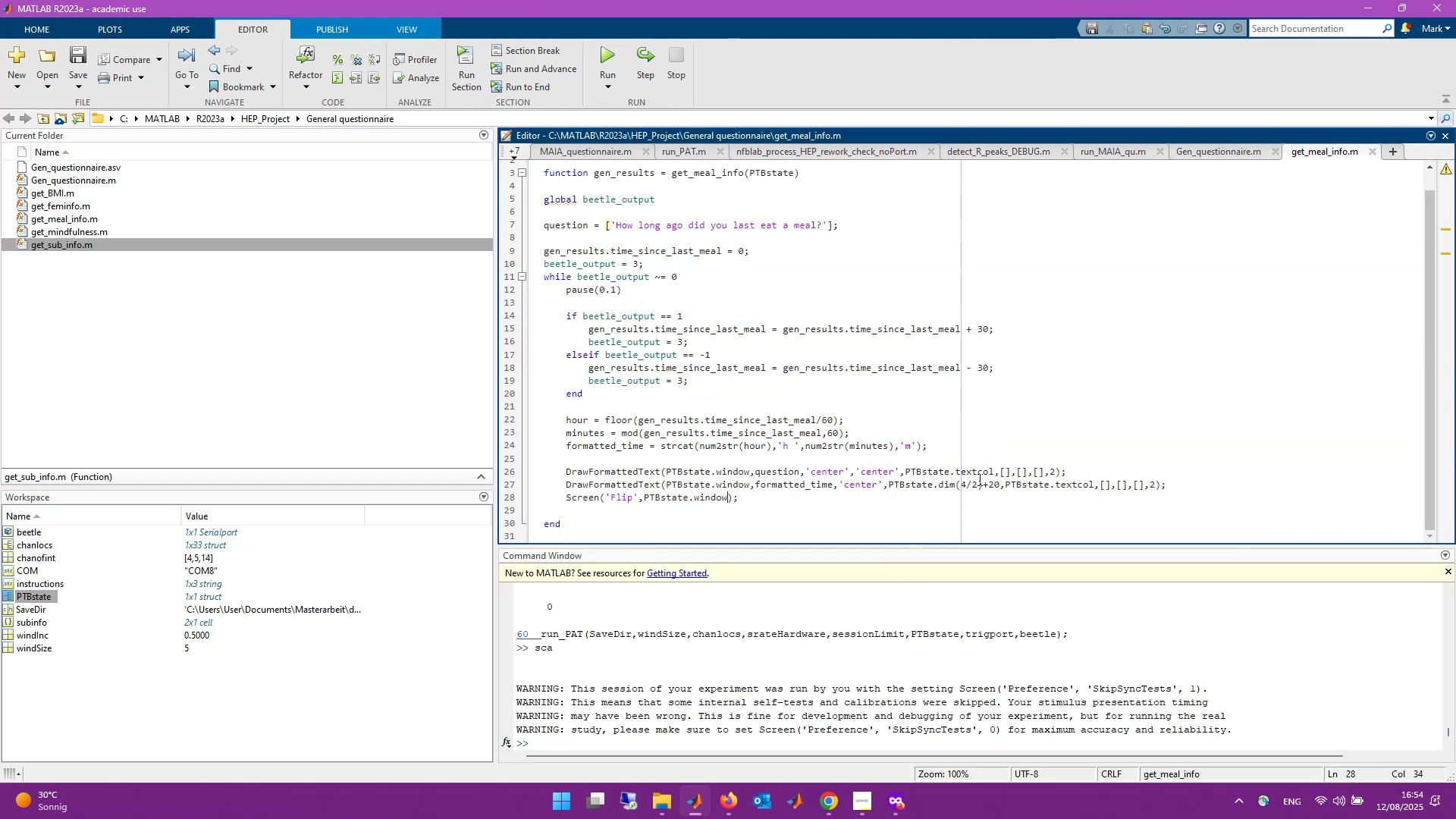 
left_click([977, 488])
 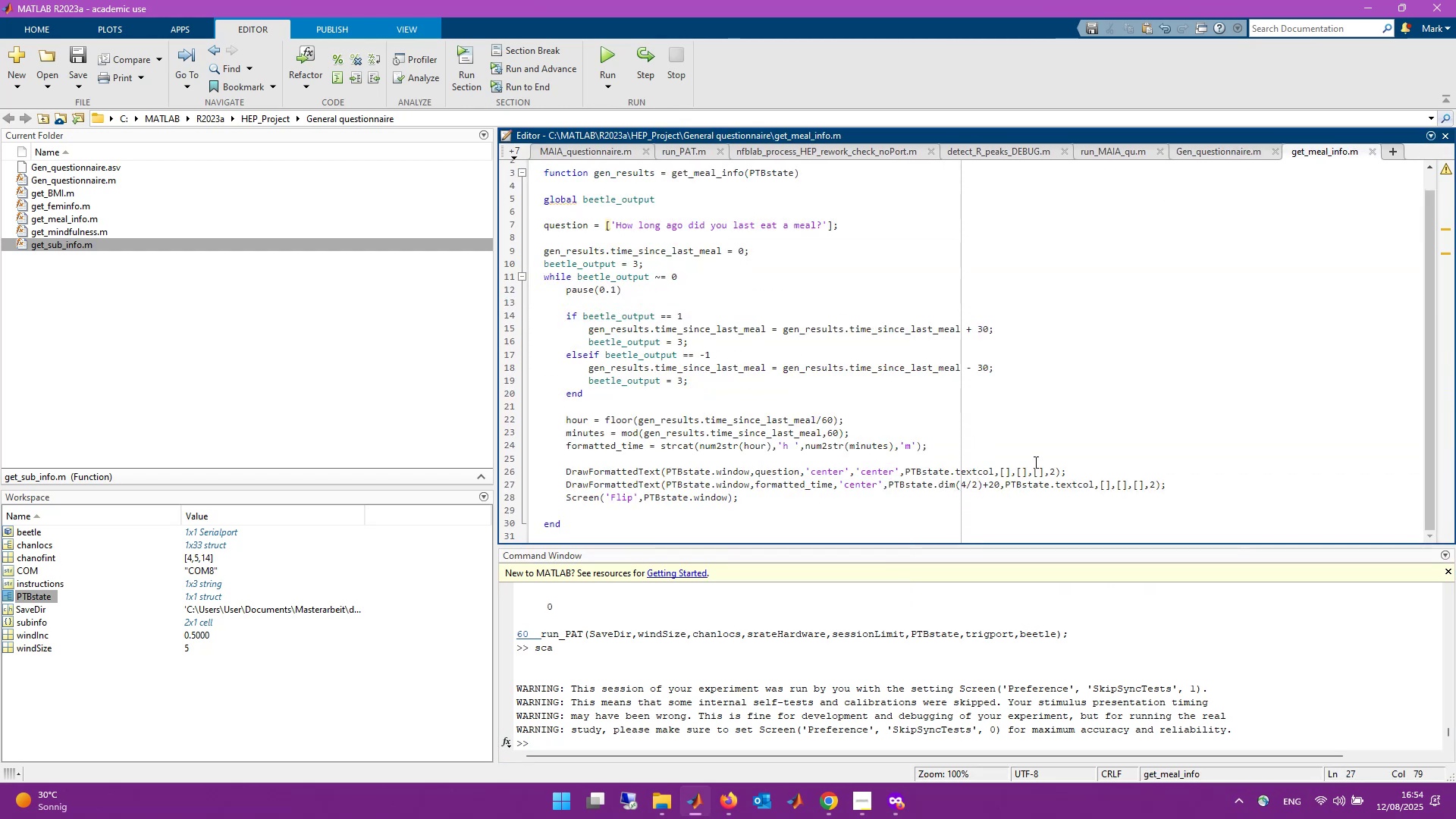 
key(ArrowLeft)
 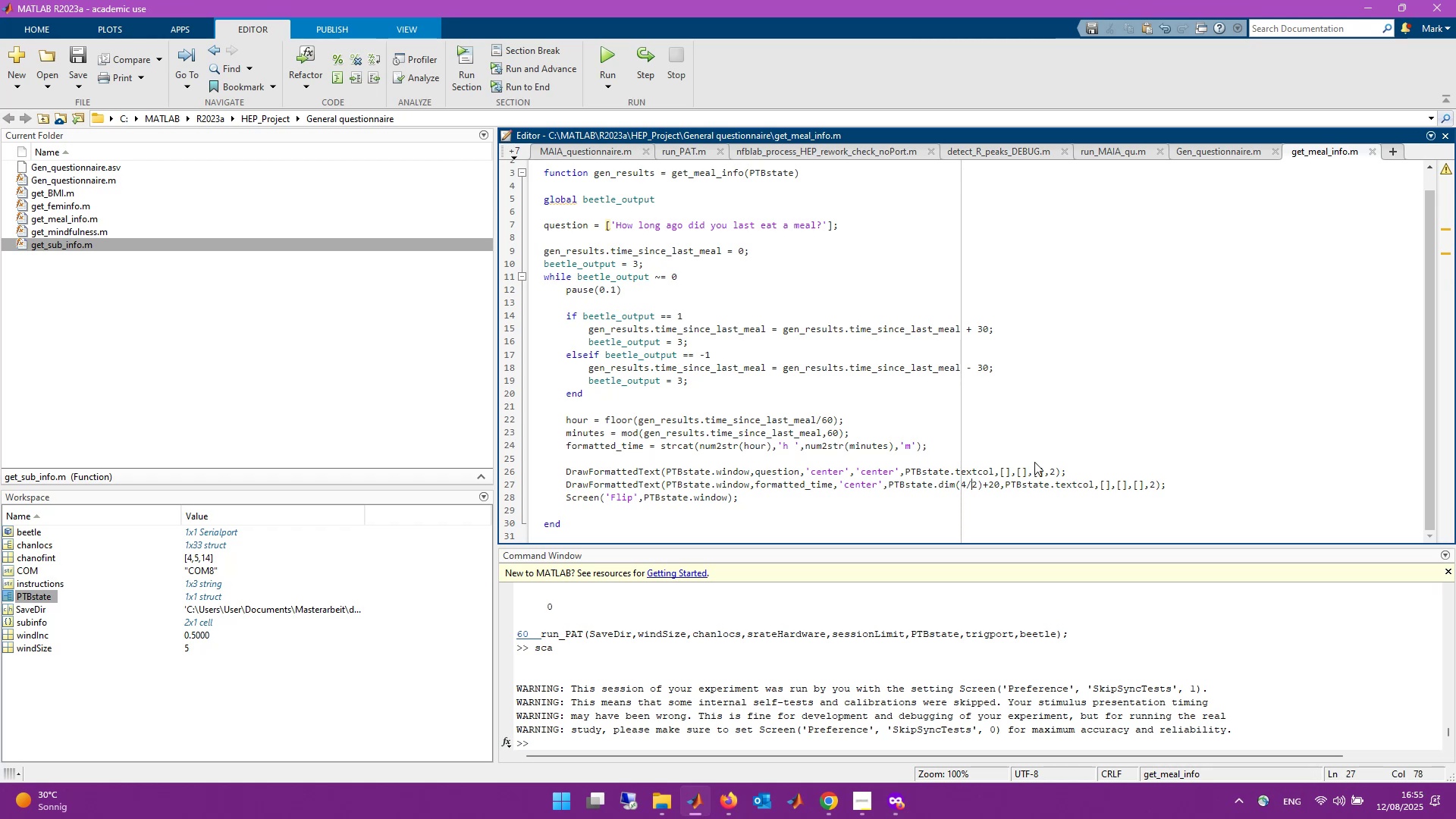 
key(ArrowLeft)
 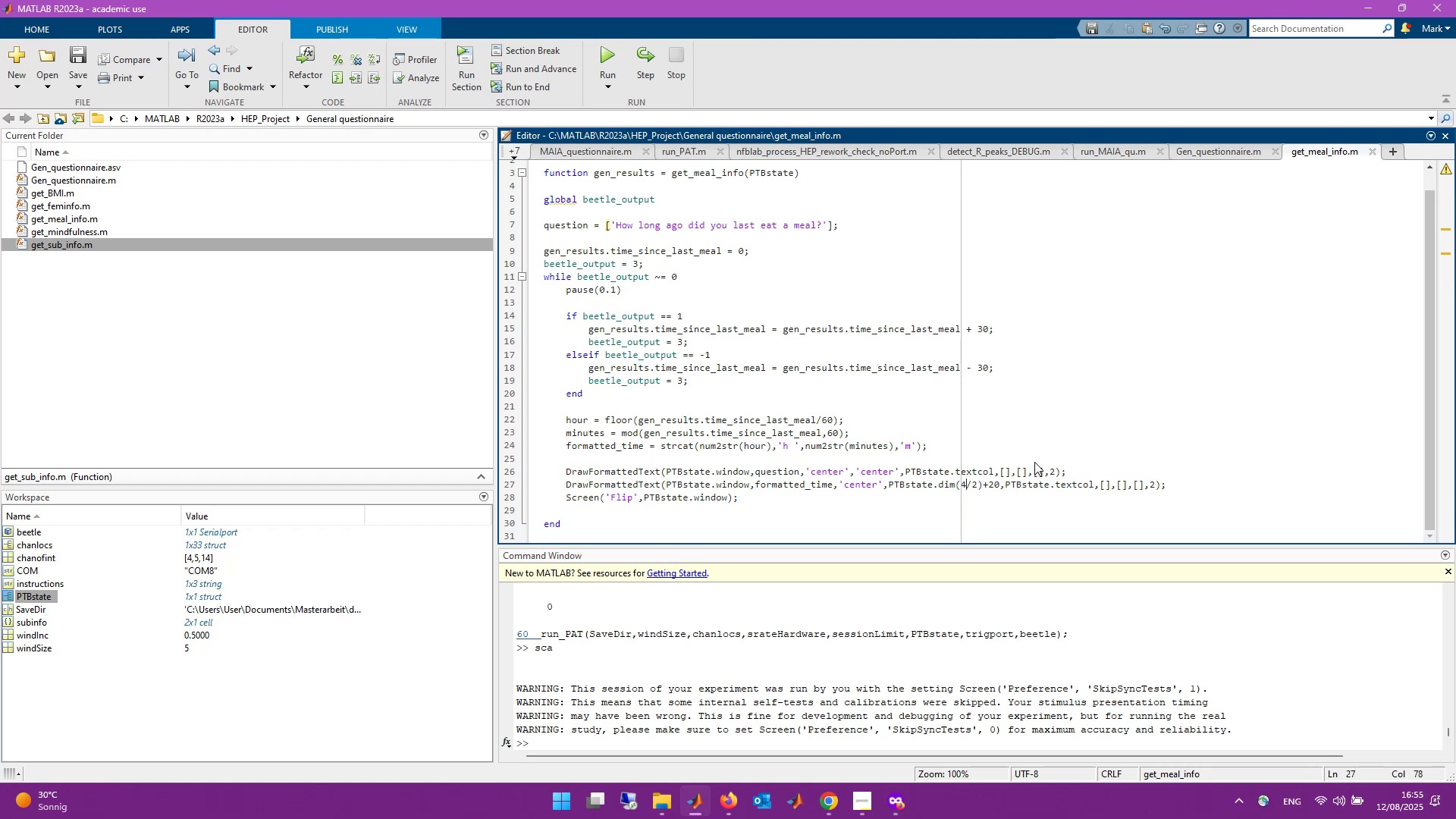 
key(Backspace)
 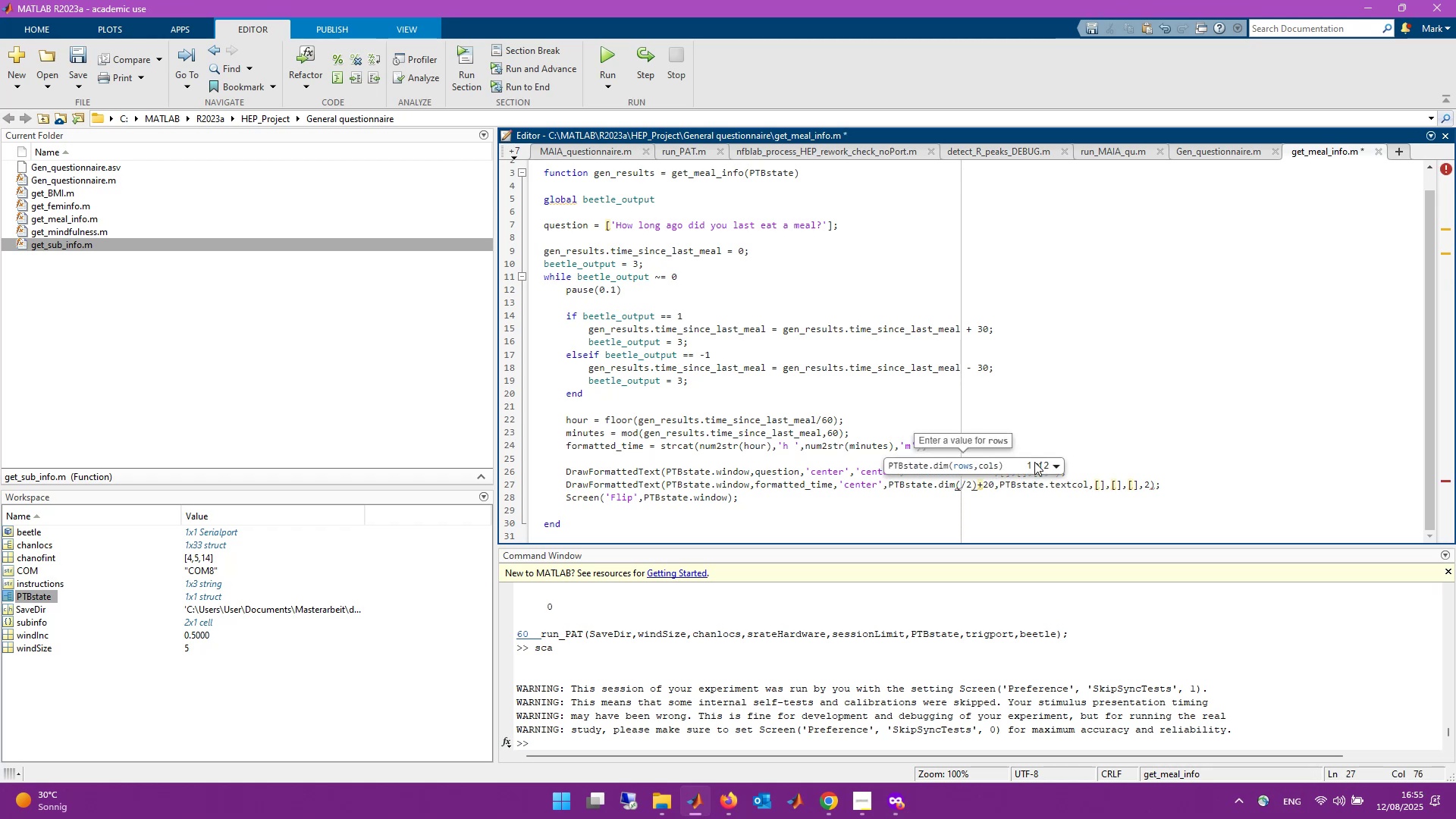 
key(3)
 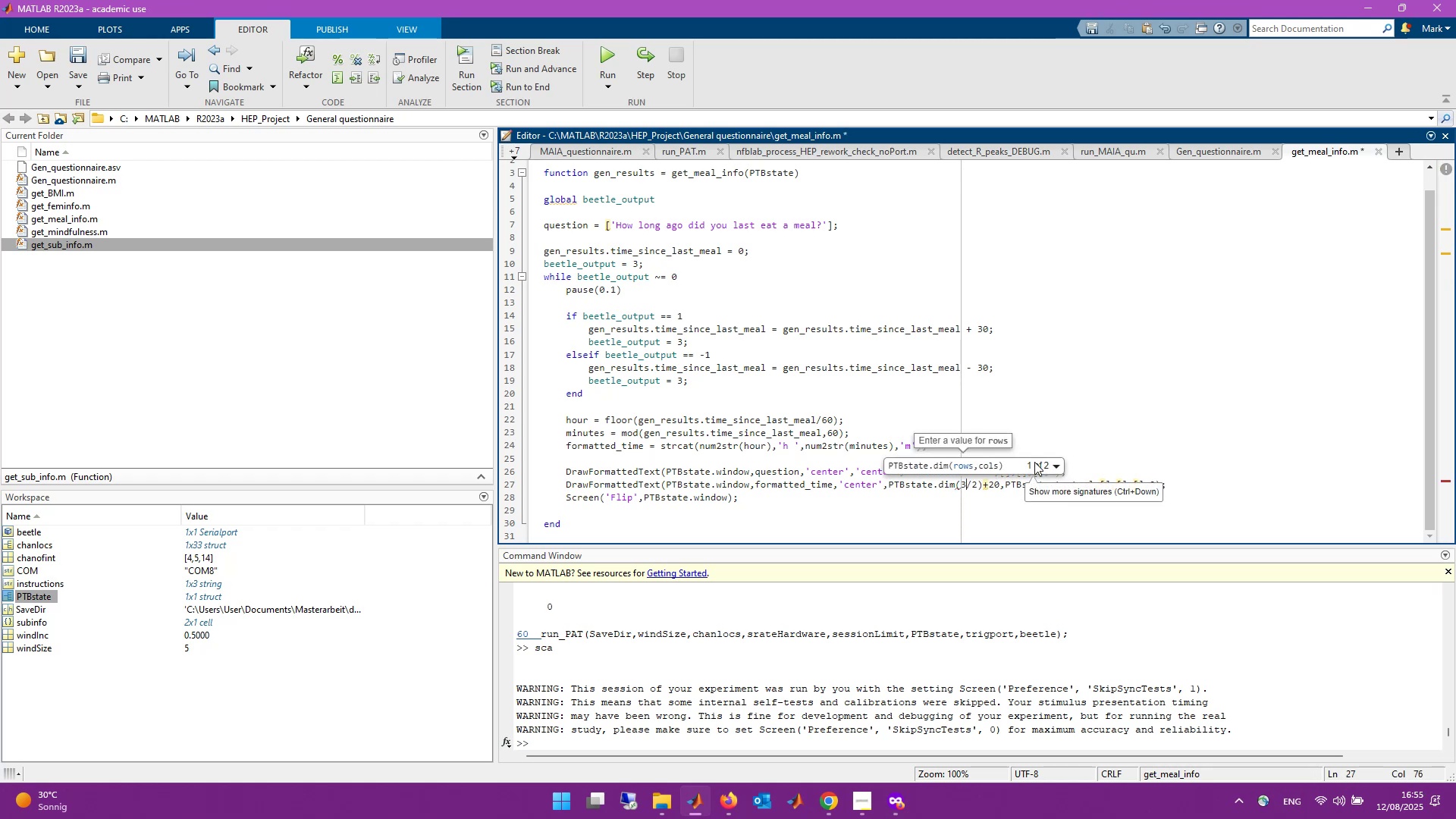 
key(Shift+Minus)
 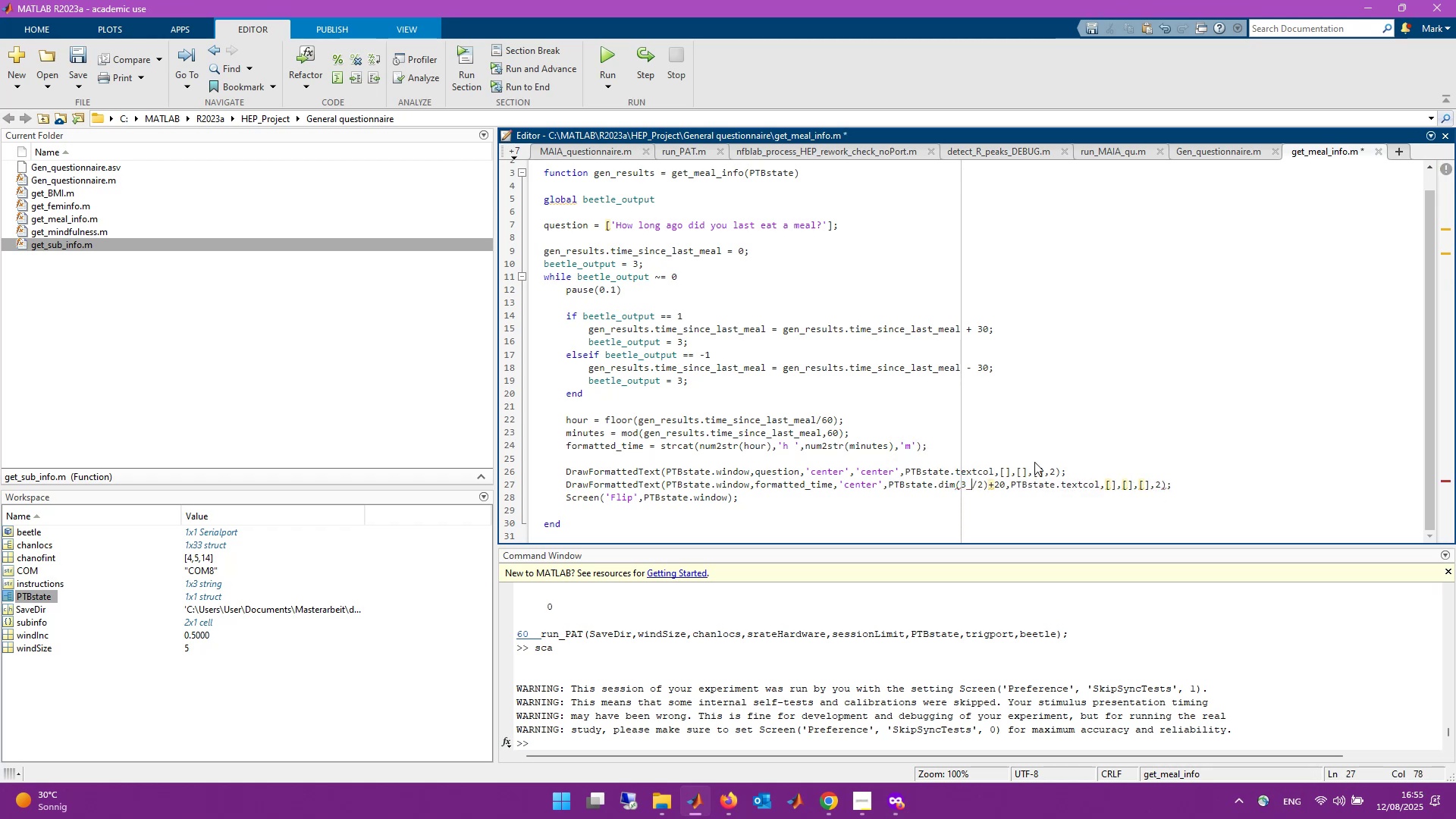 
key(Shift+0)
 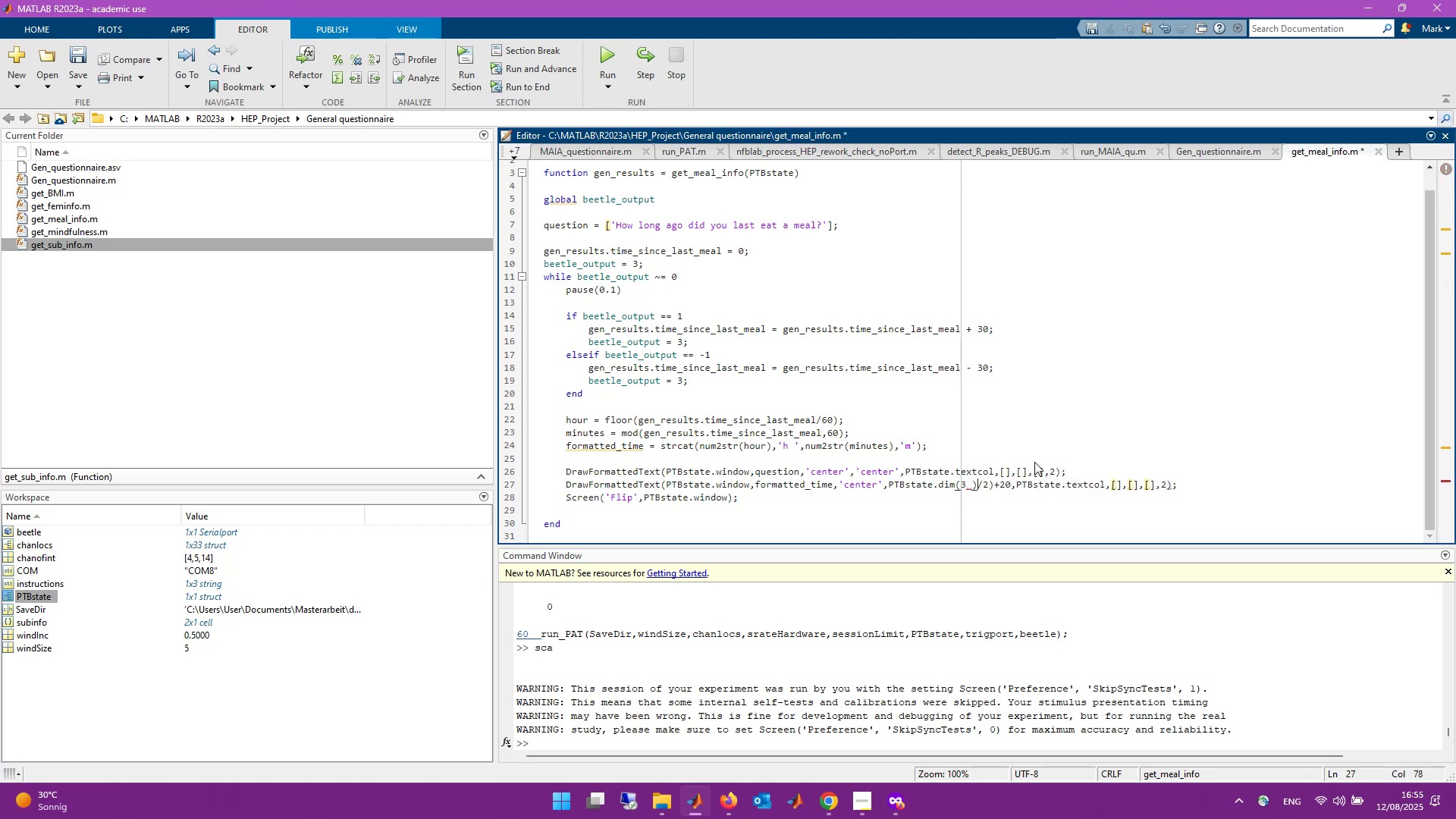 
key(Shift+Backspace)
 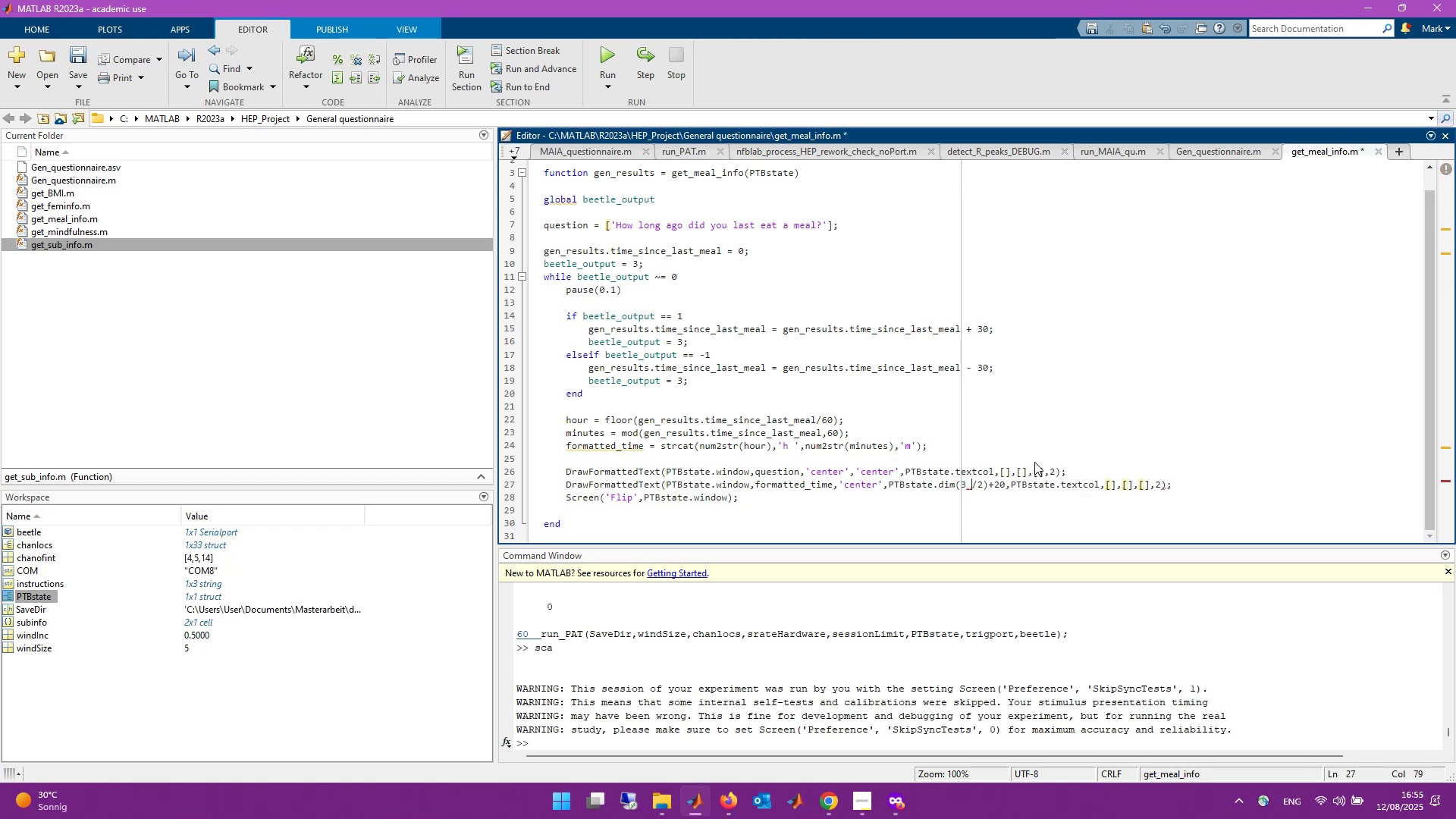 
key(Shift+0)
 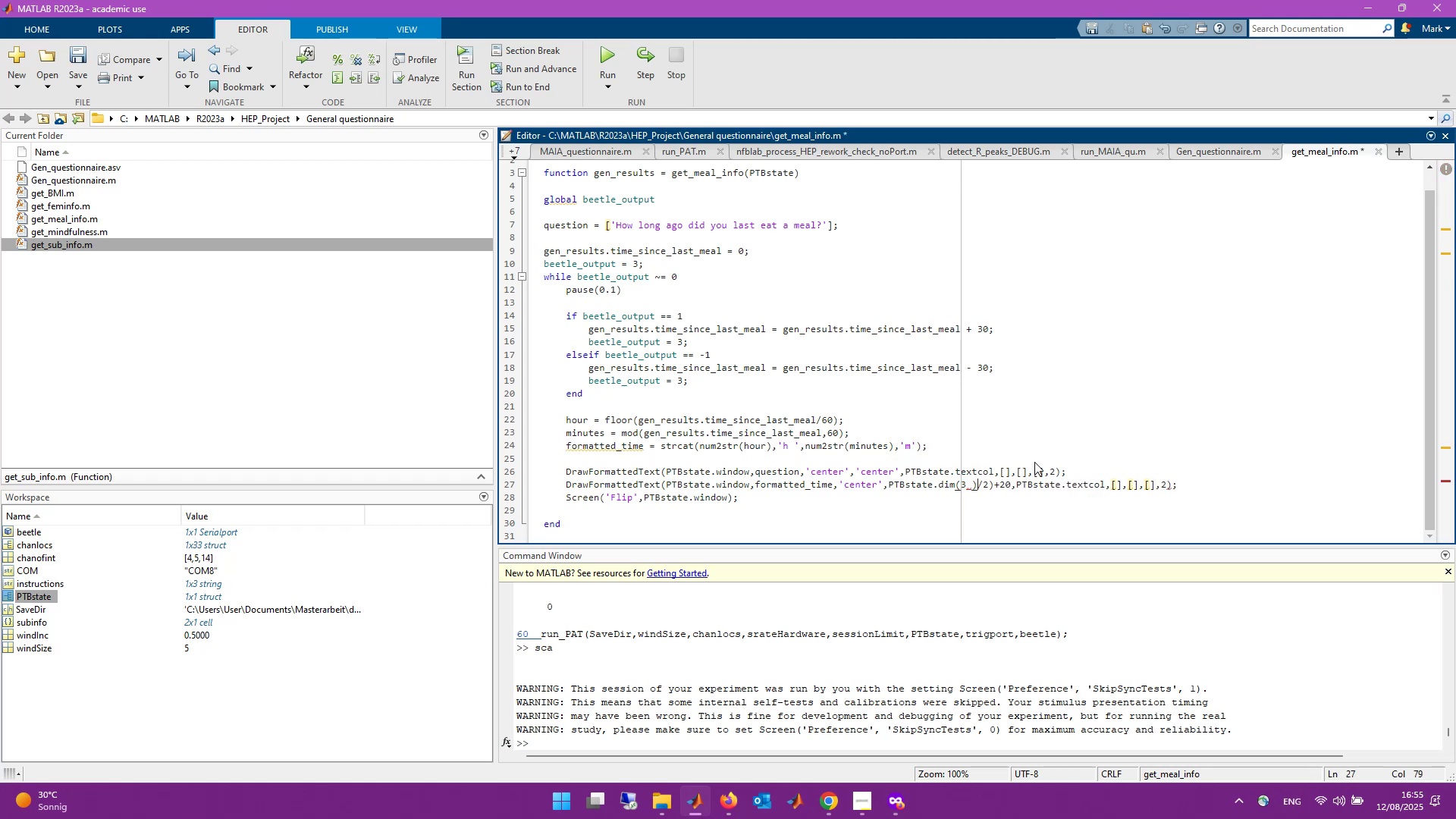 
key(Shift+Backspace)
 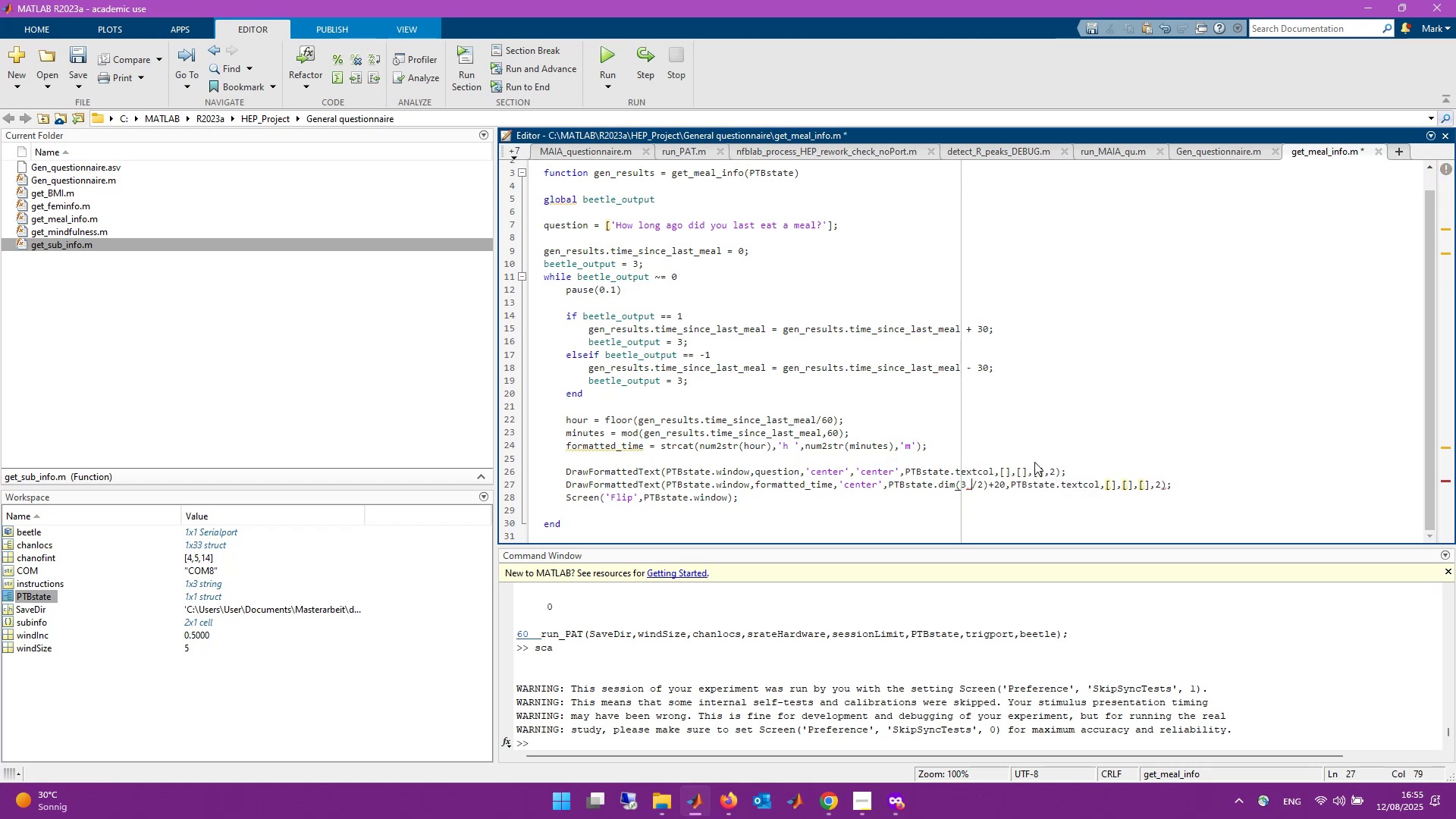 
key(Shift+Backspace)
 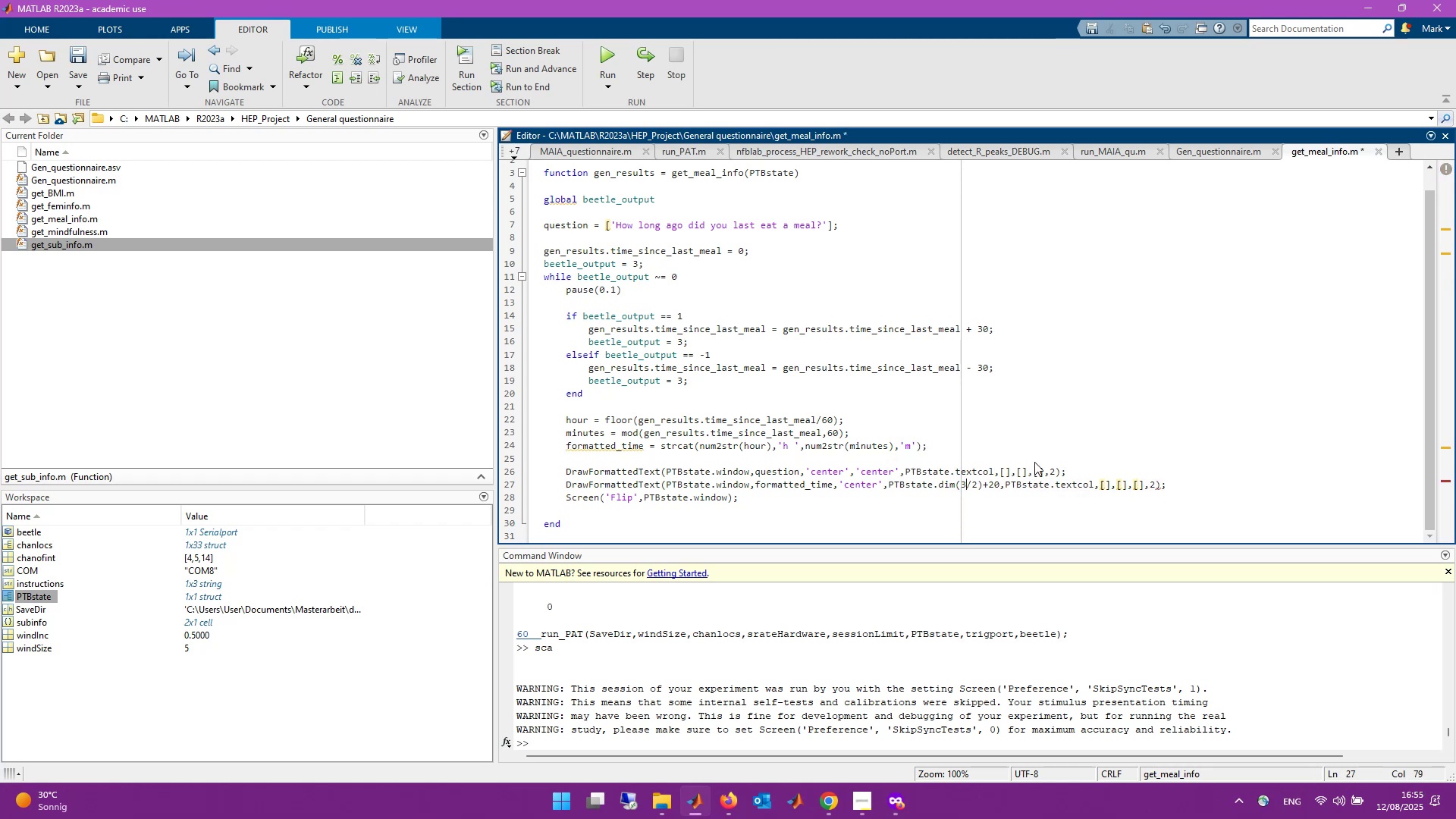 
key(Shift+0)
 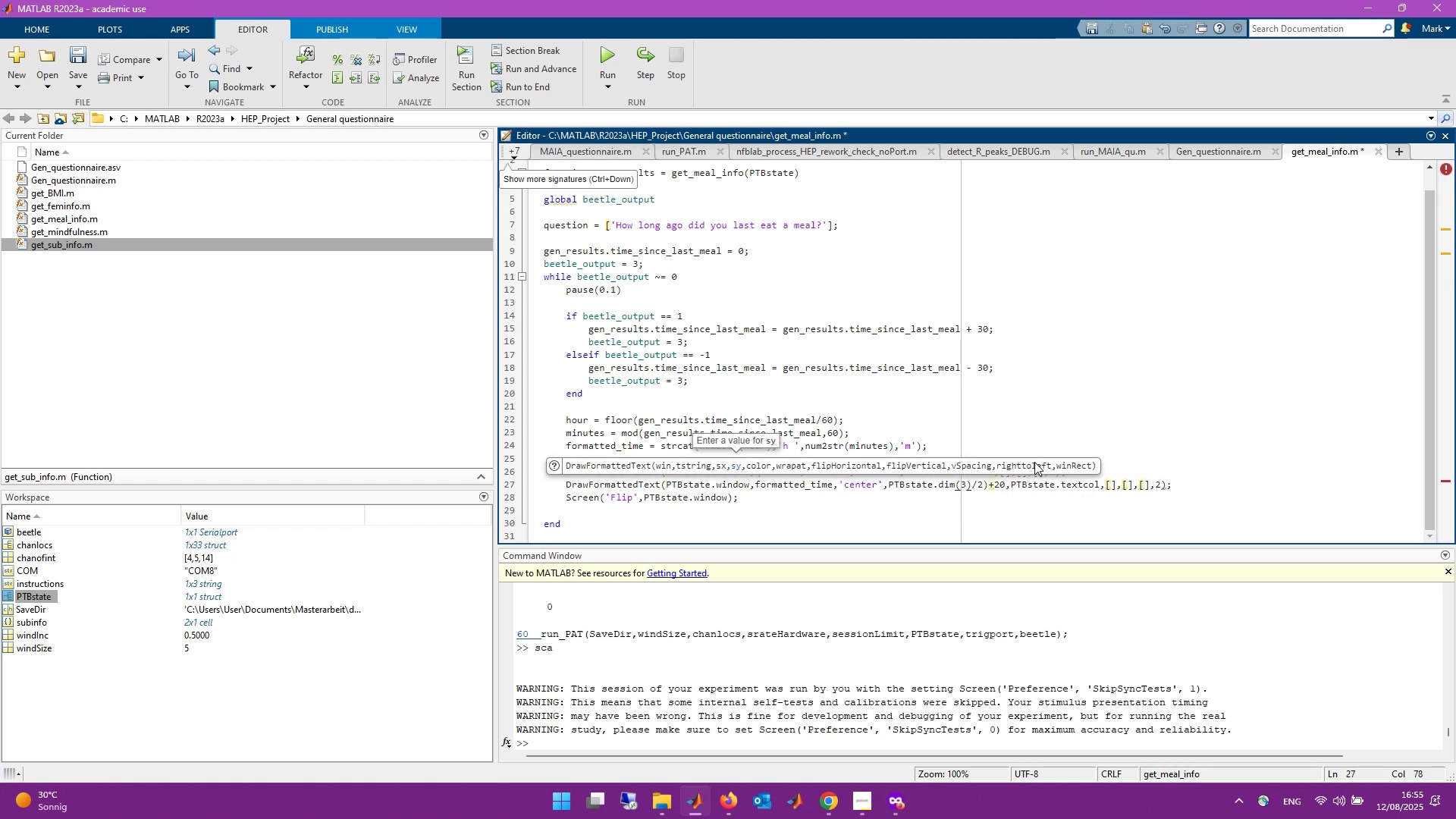 
key(ArrowRight)
 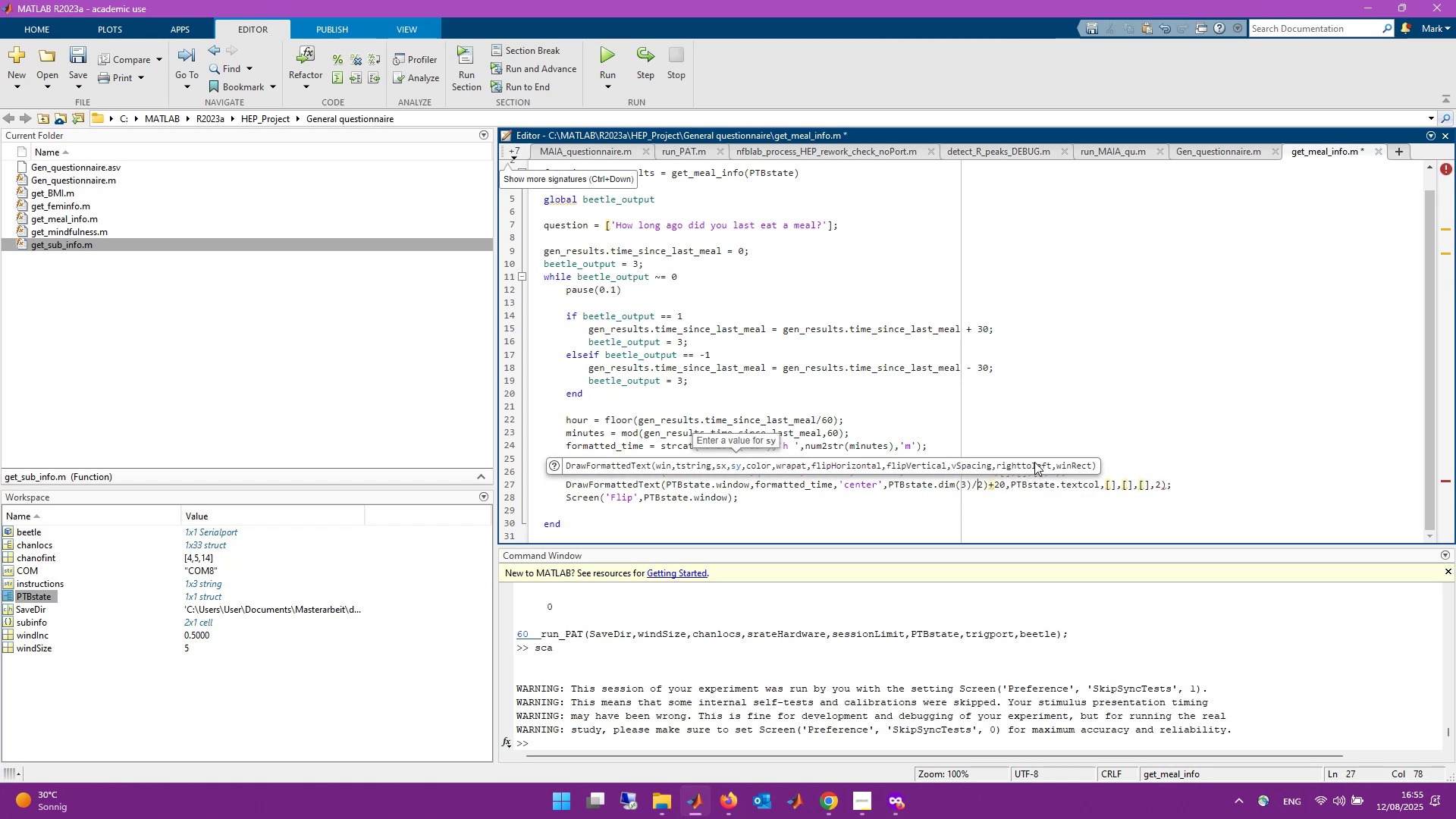 
key(ArrowRight)
 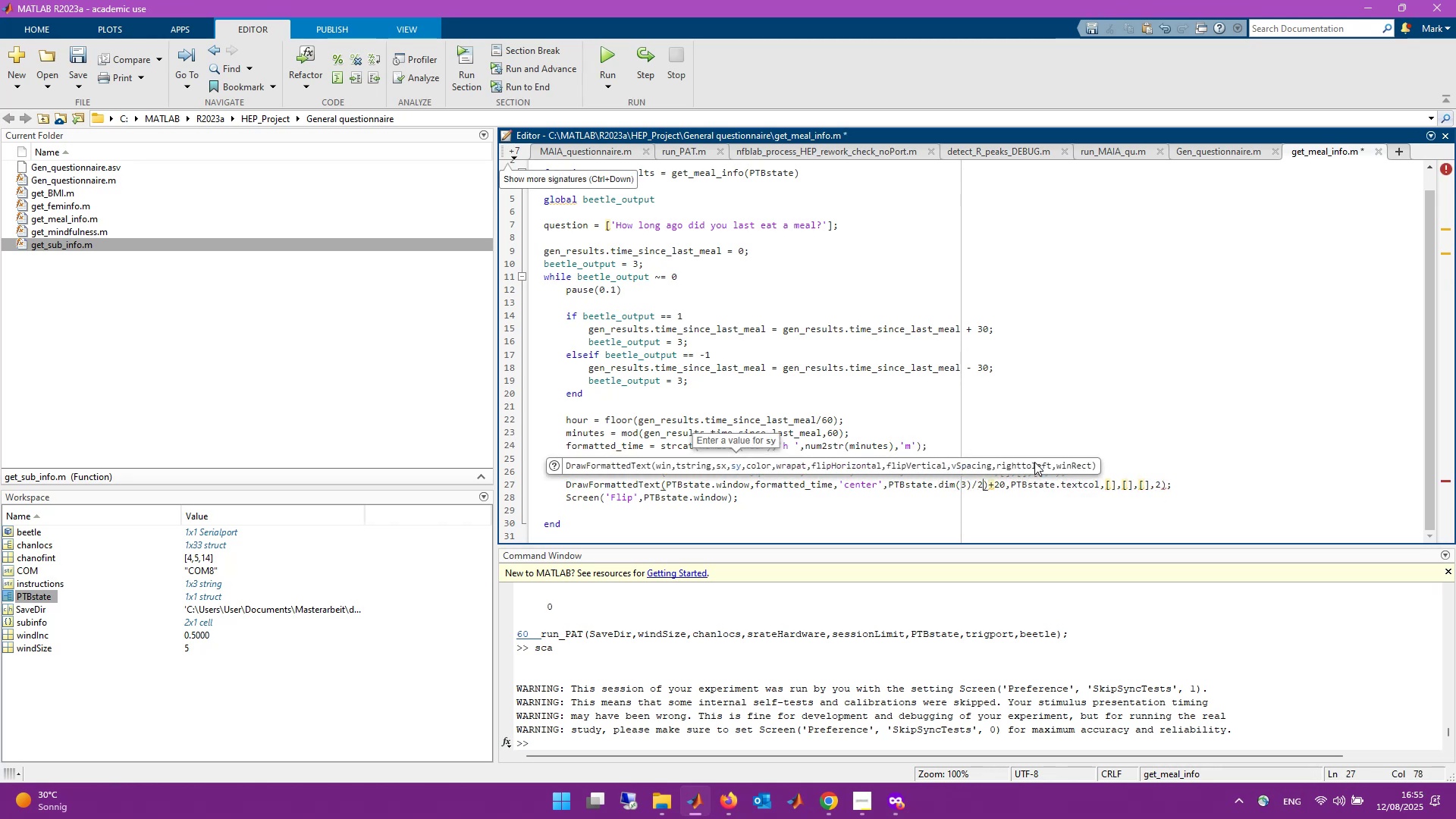 
key(ArrowRight)
 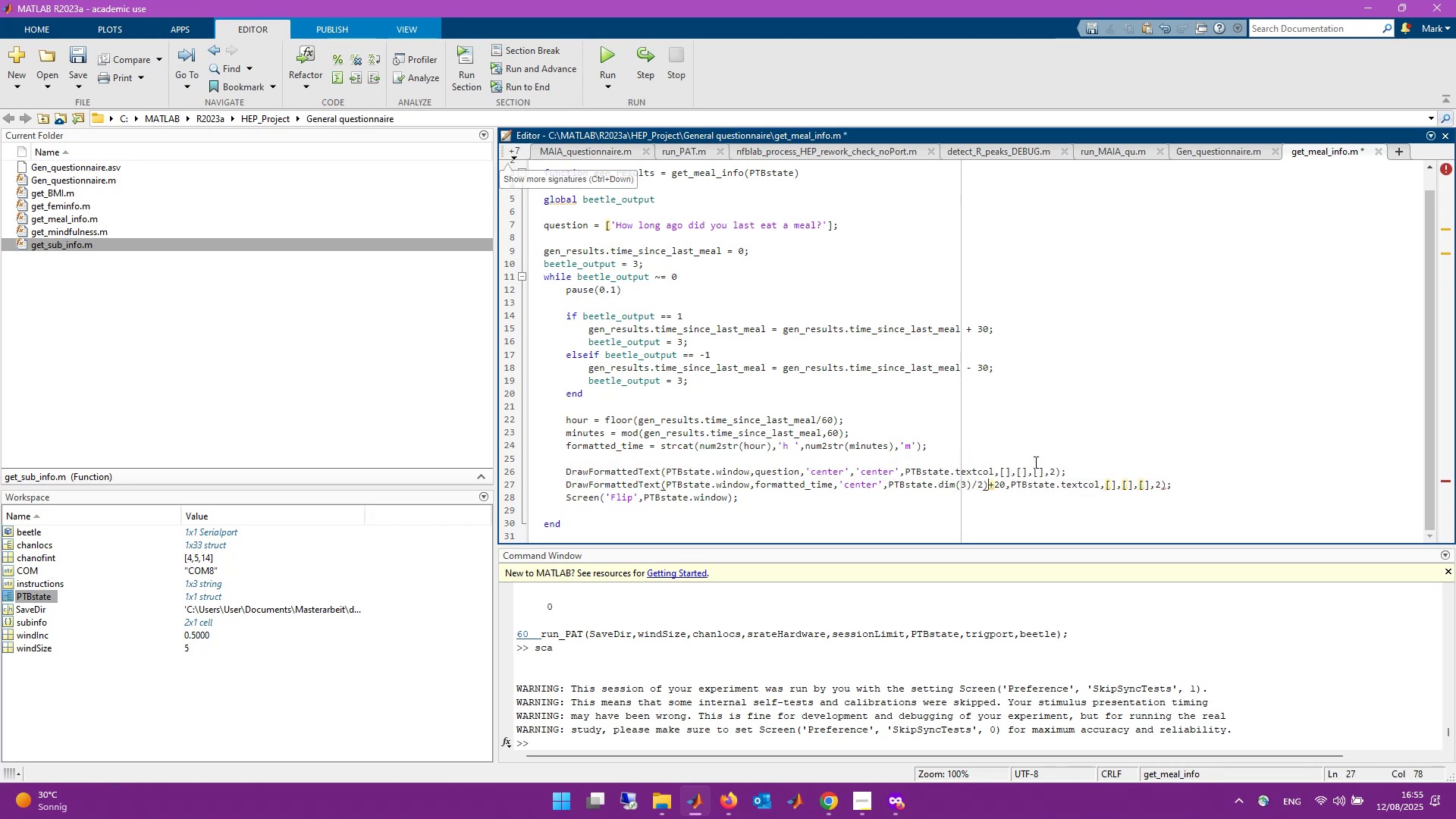 
key(Backspace)
 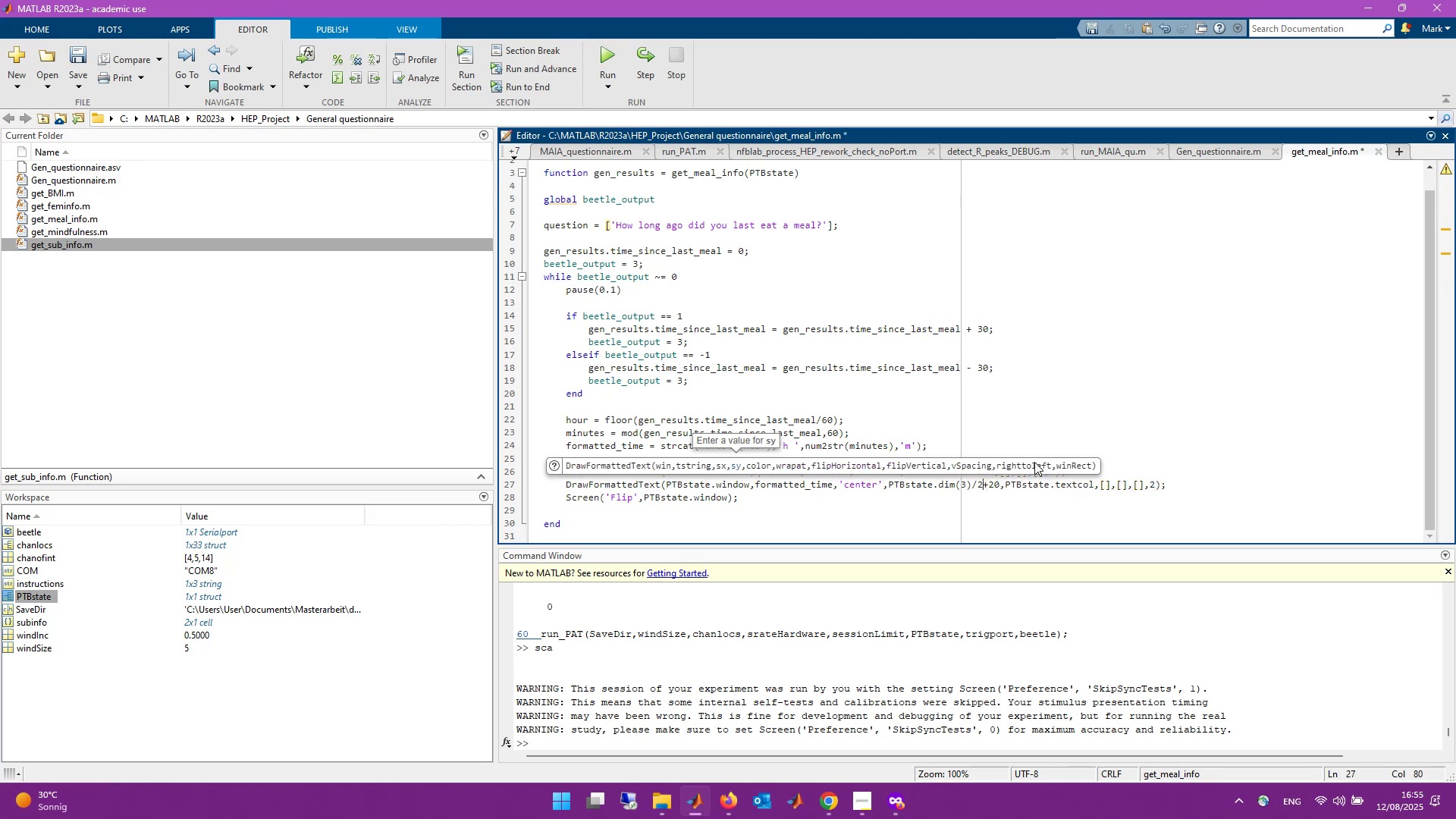 
key(Control+S)
 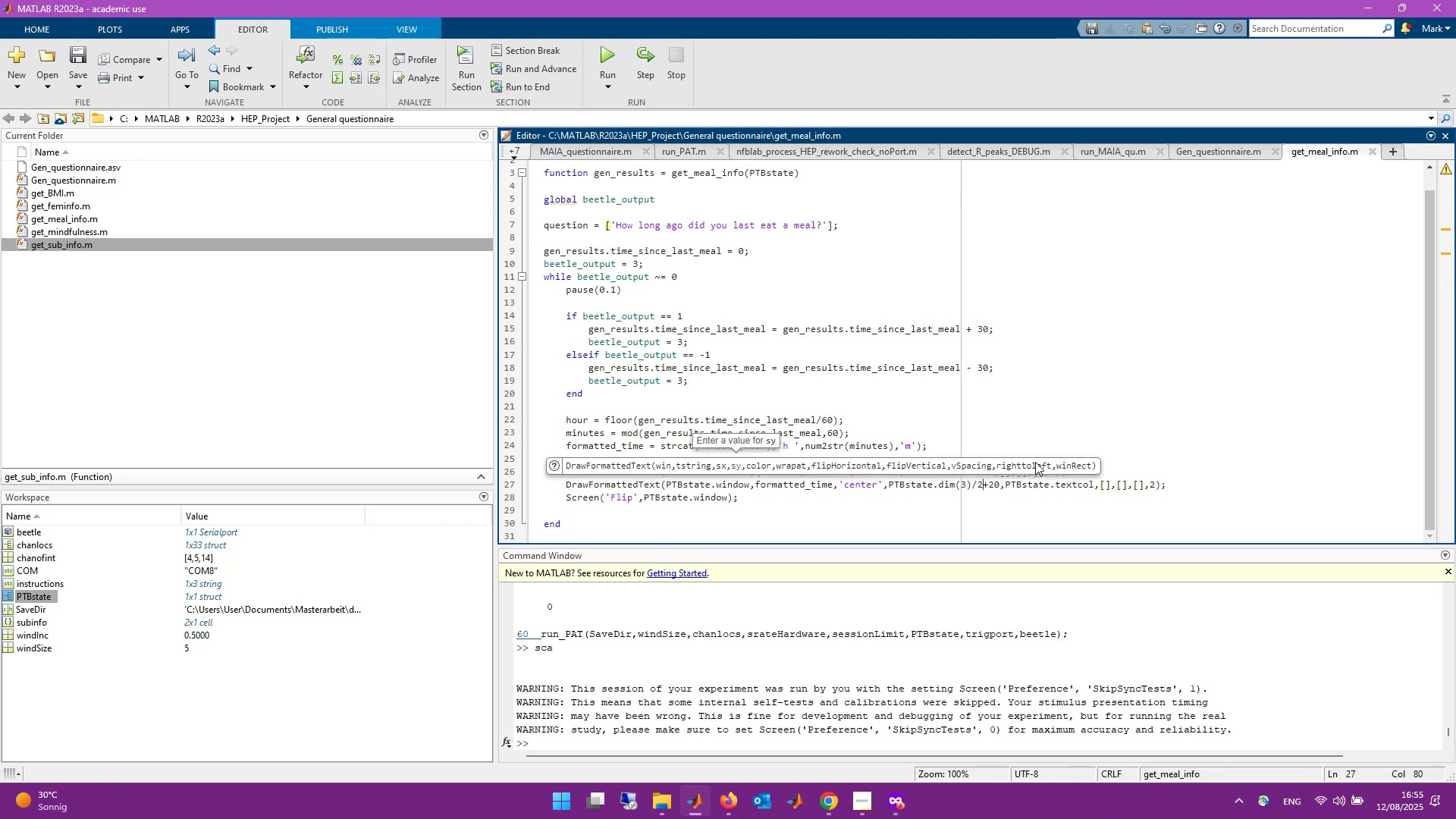 
scroll: coordinate [1075, 448], scroll_direction: down, amount: 2.0
 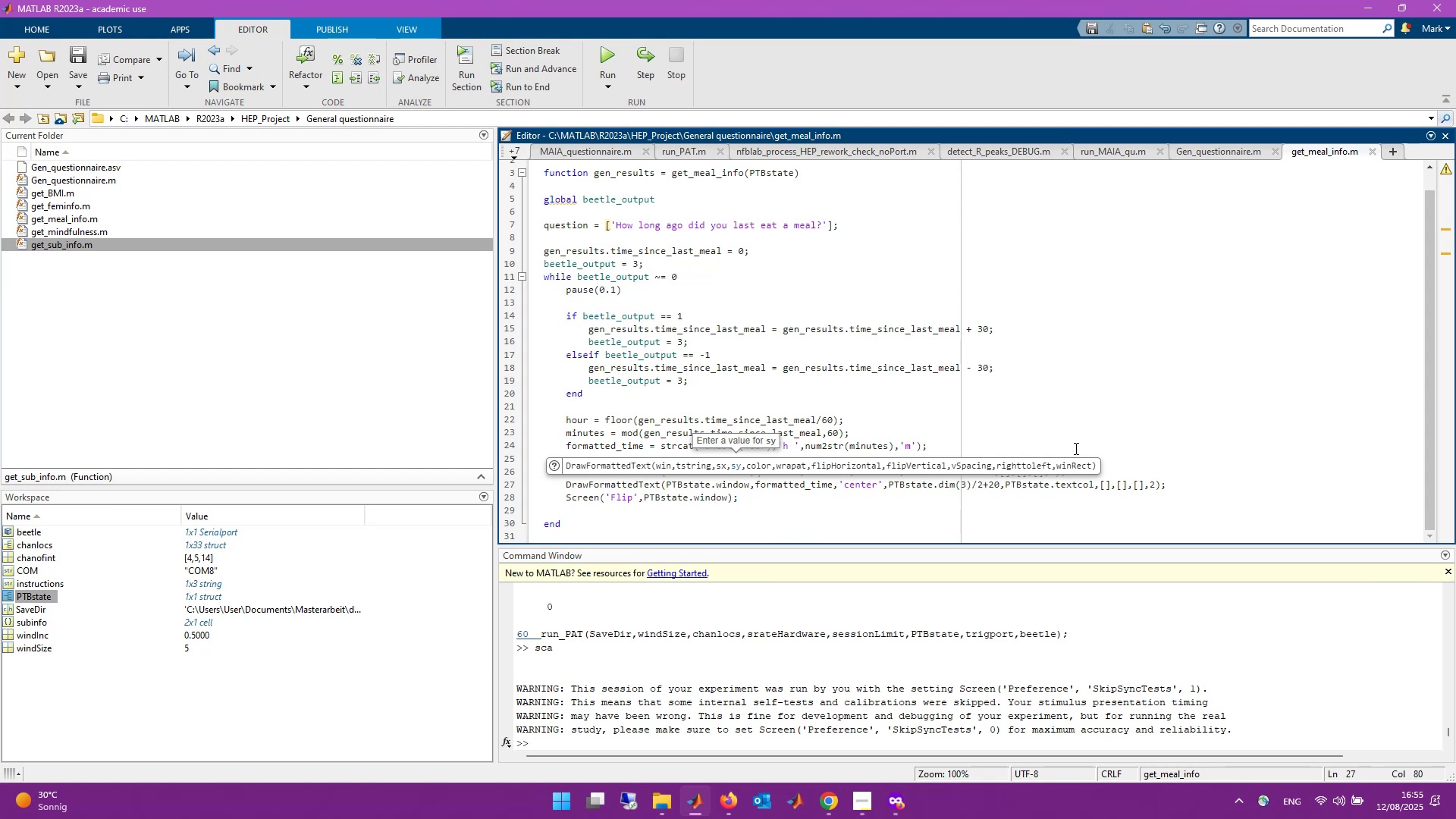 
scroll: coordinate [1080, 438], scroll_direction: none, amount: 0.0
 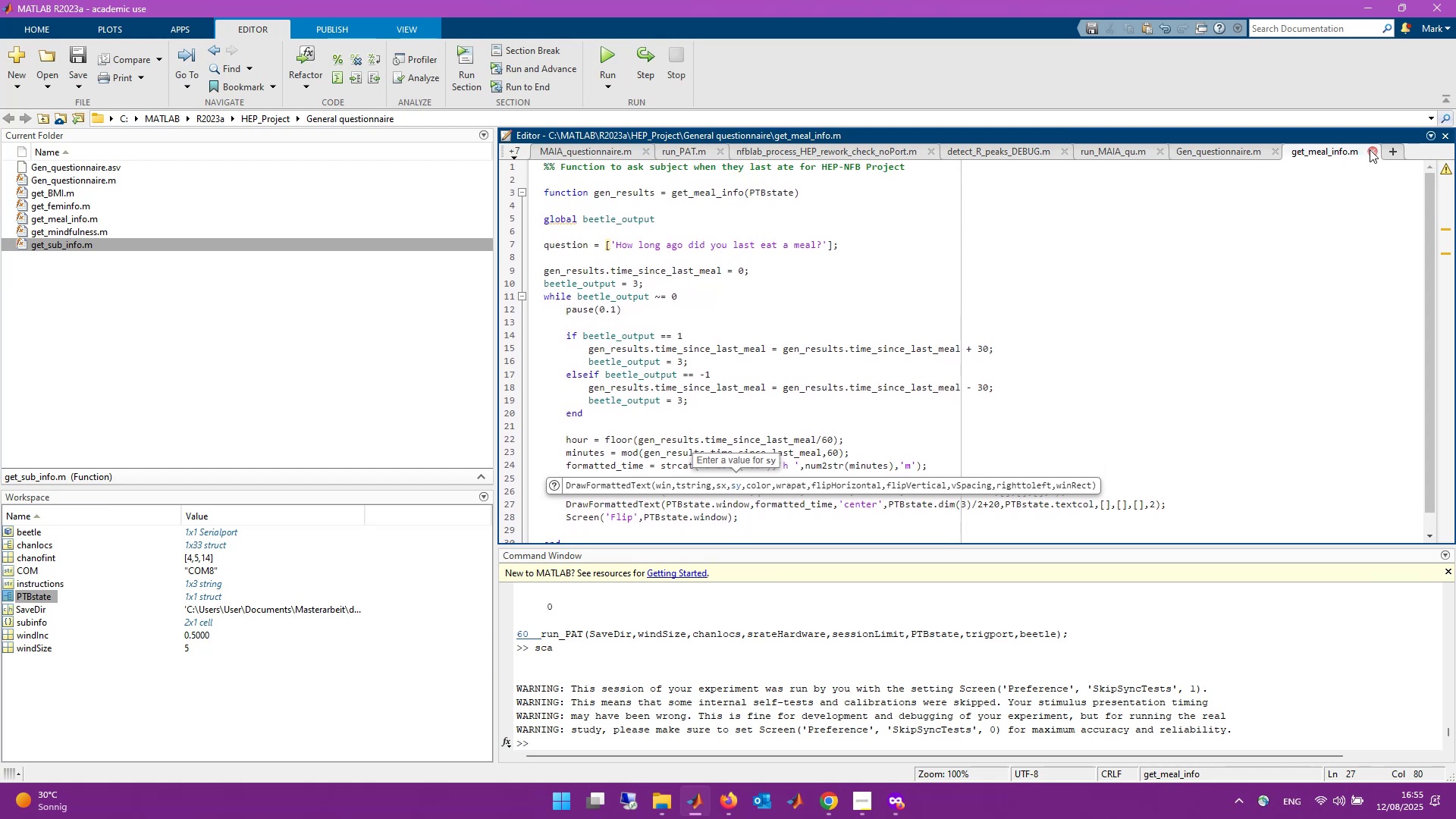 
left_click([1264, 620])
 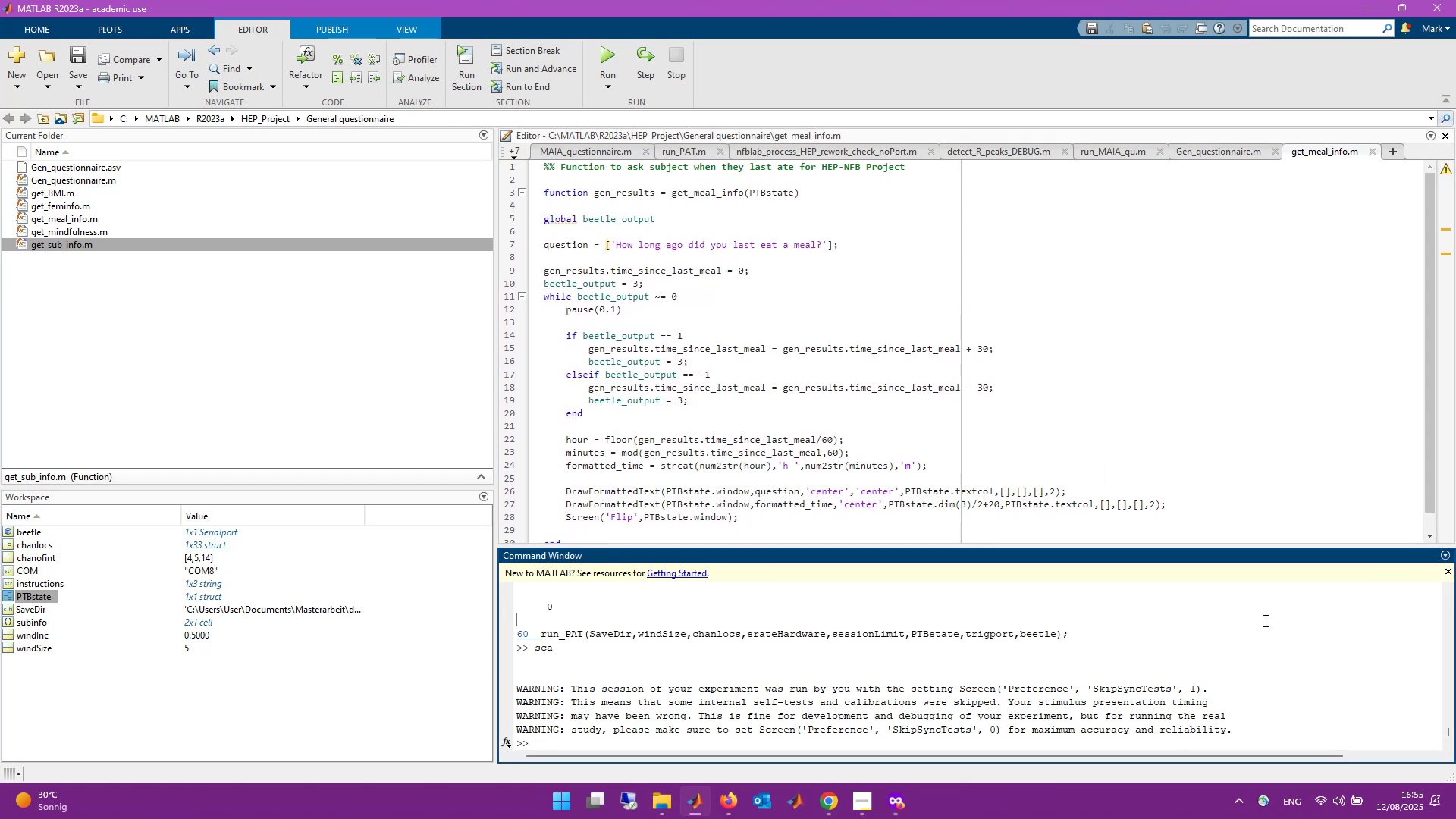 
key(ArrowUp)
 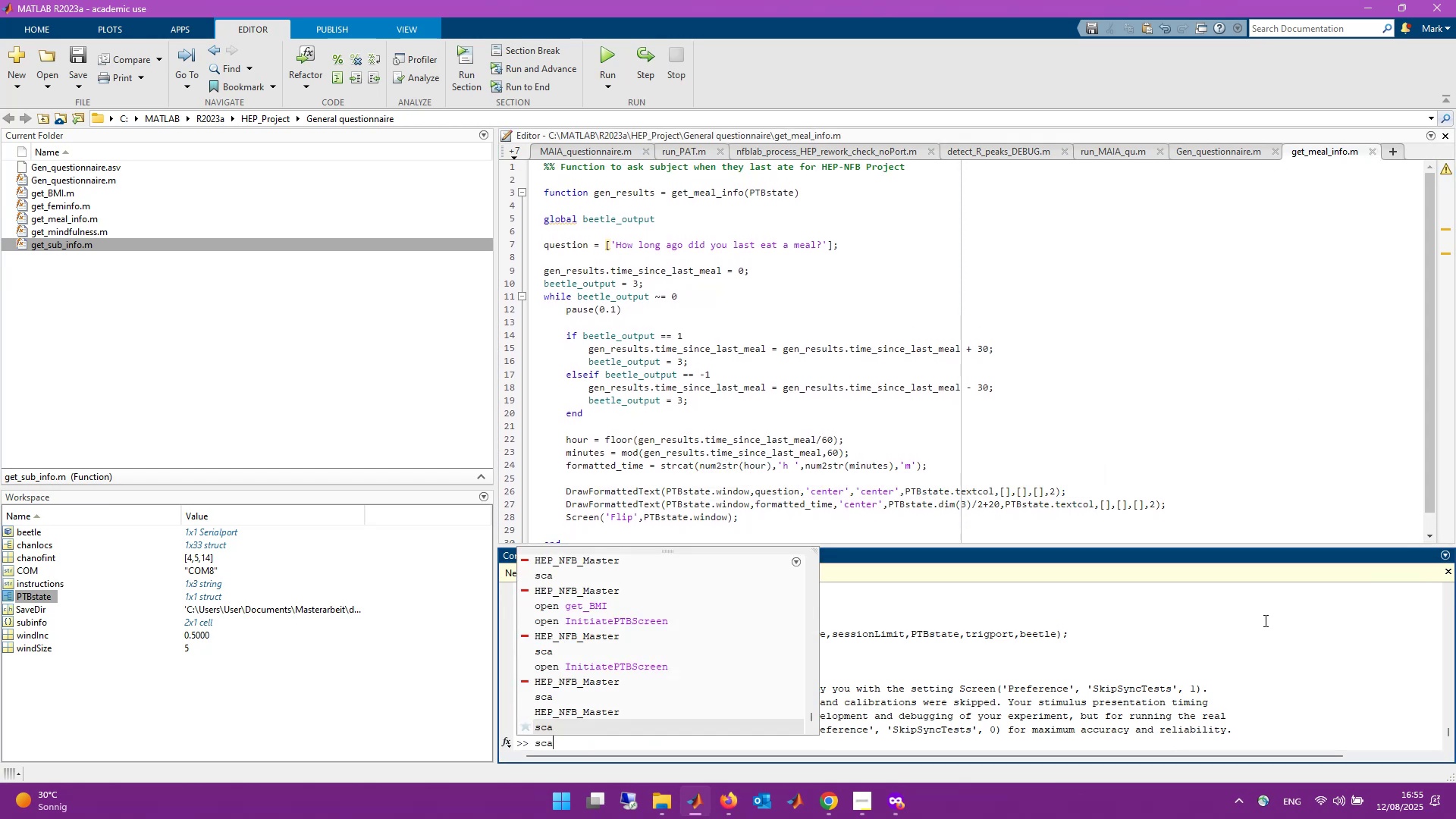 
key(ArrowUp)
 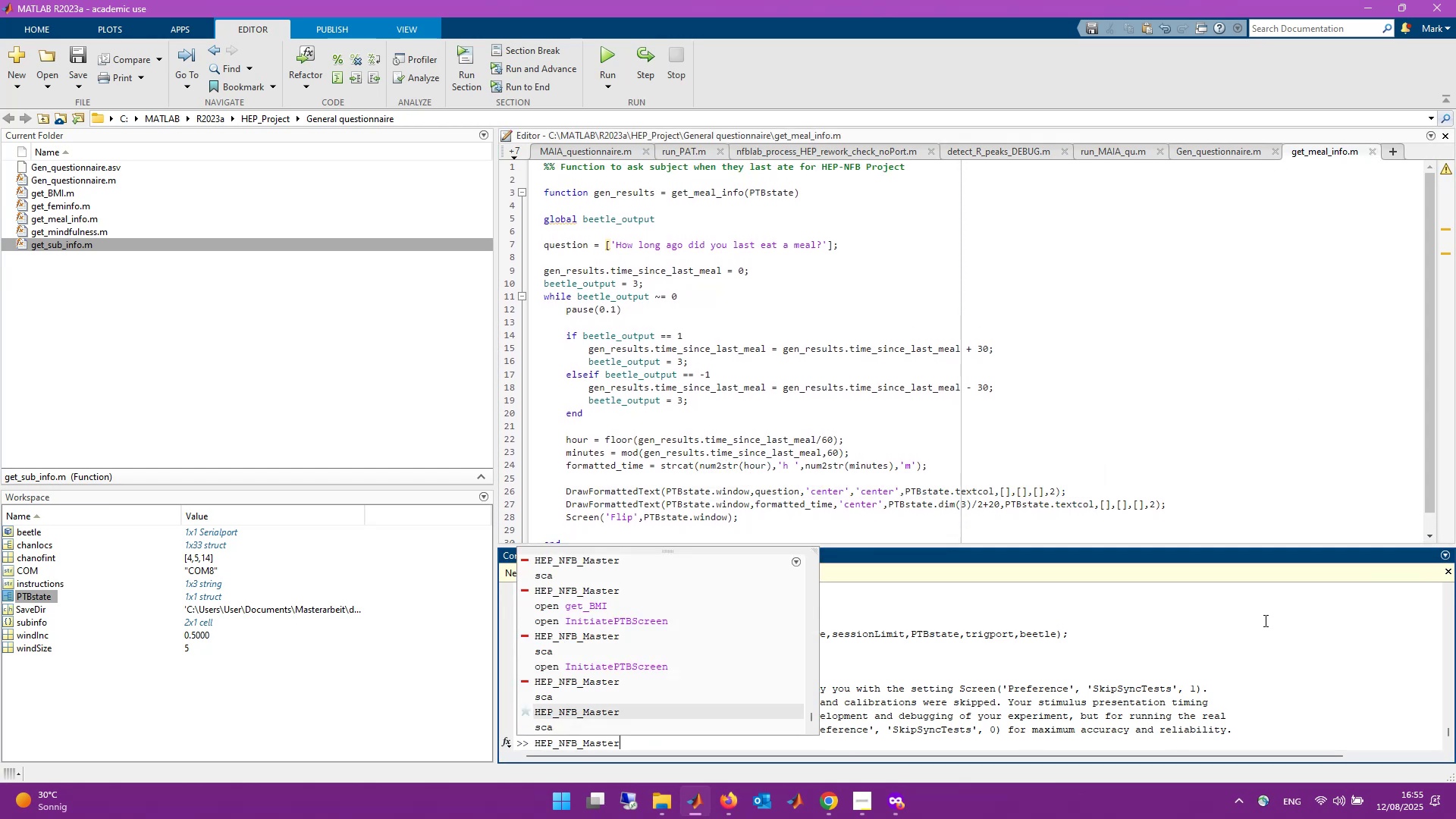 
key(ArrowUp)
 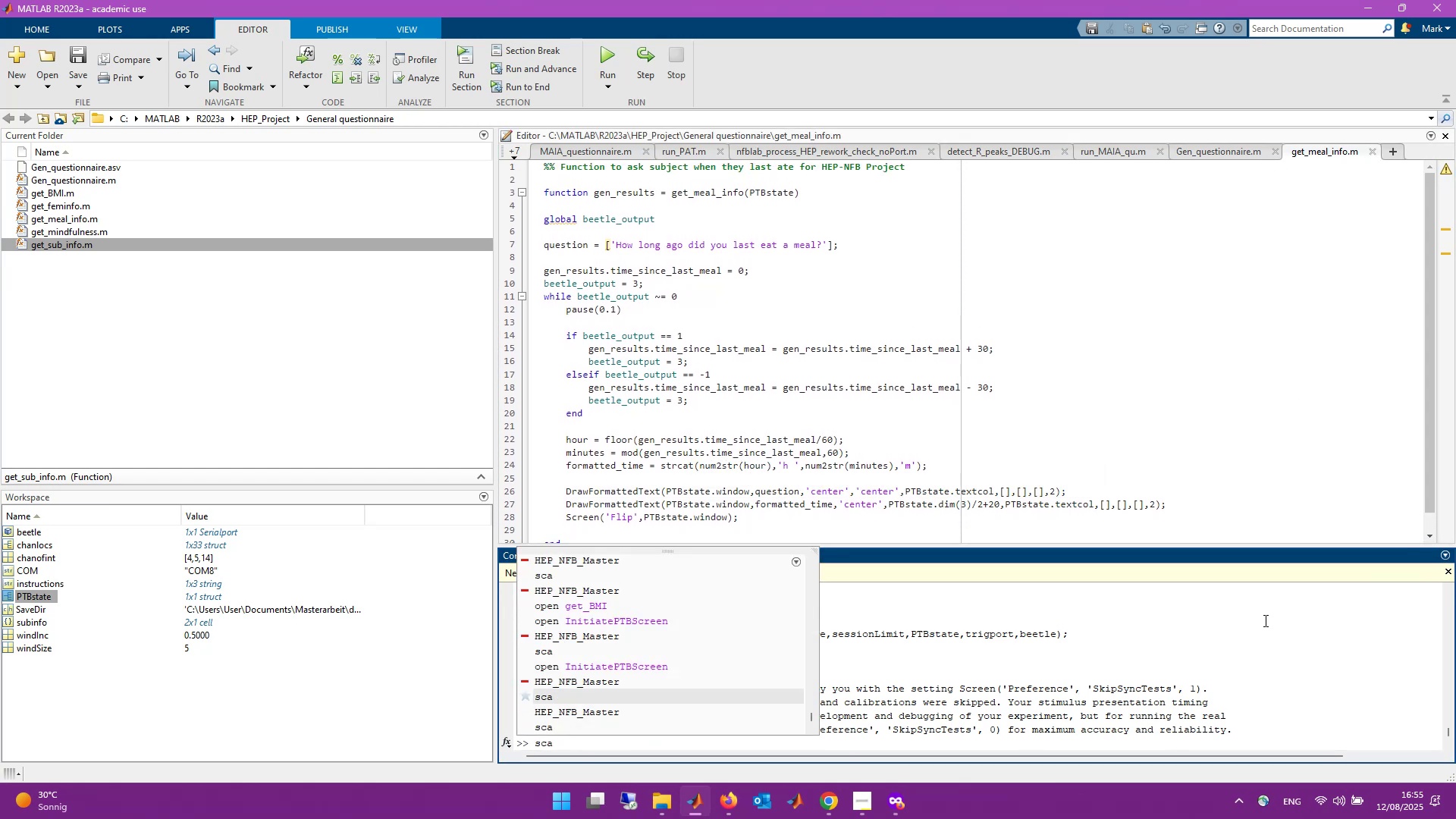 
key(ArrowDown)
 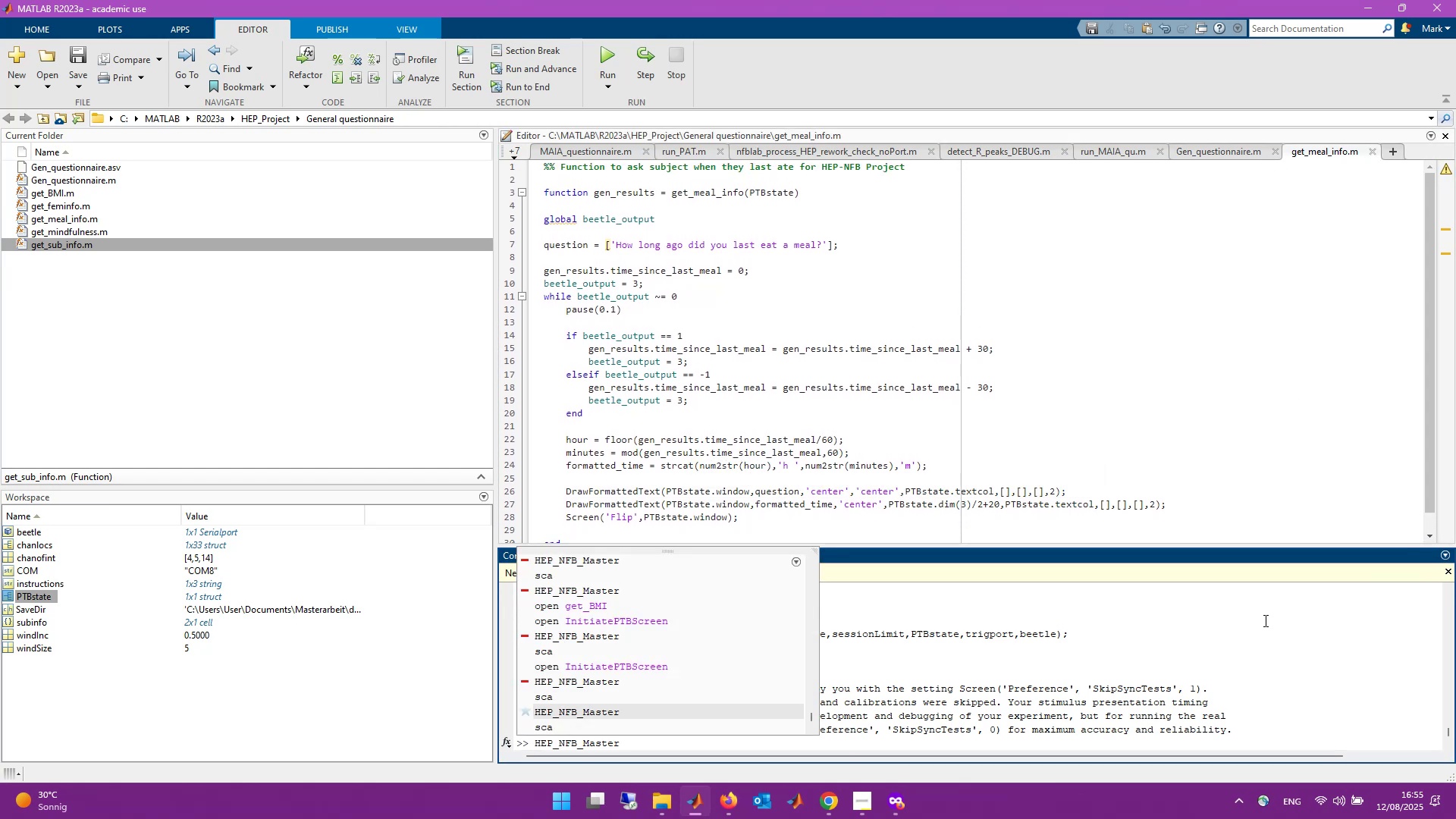 
key(Enter)
 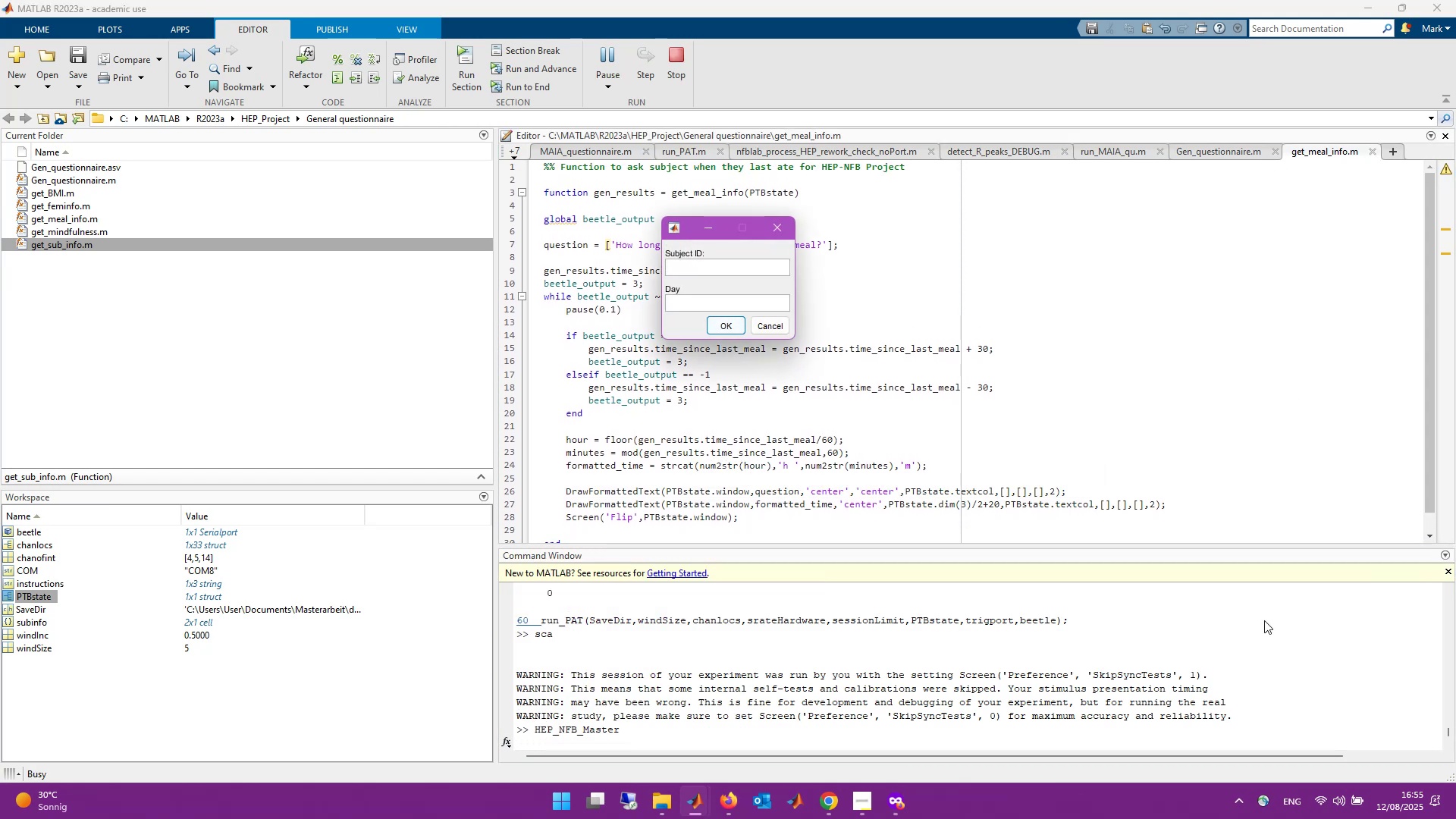 
key(Numpad1)
 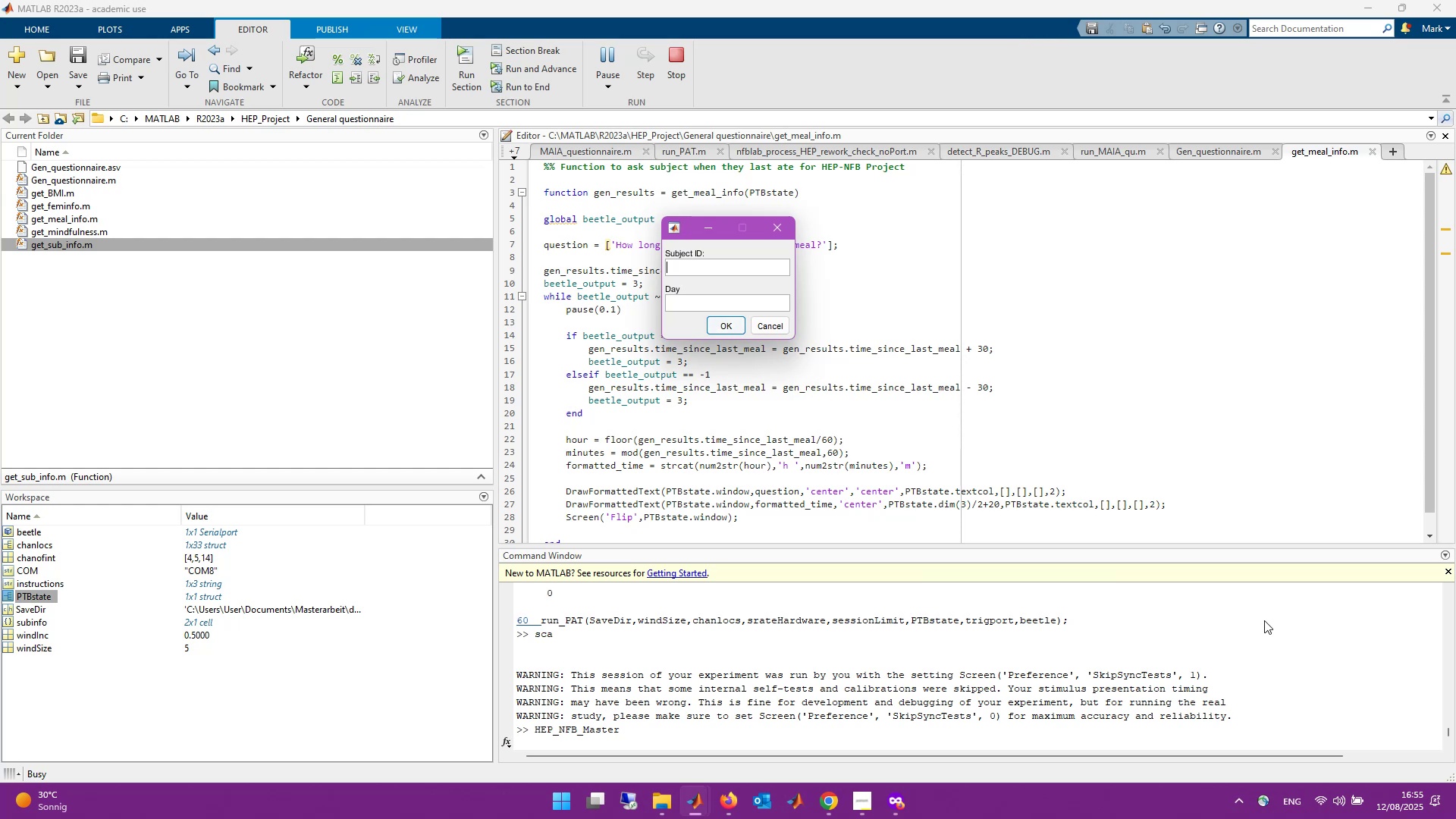 
key(Tab)
 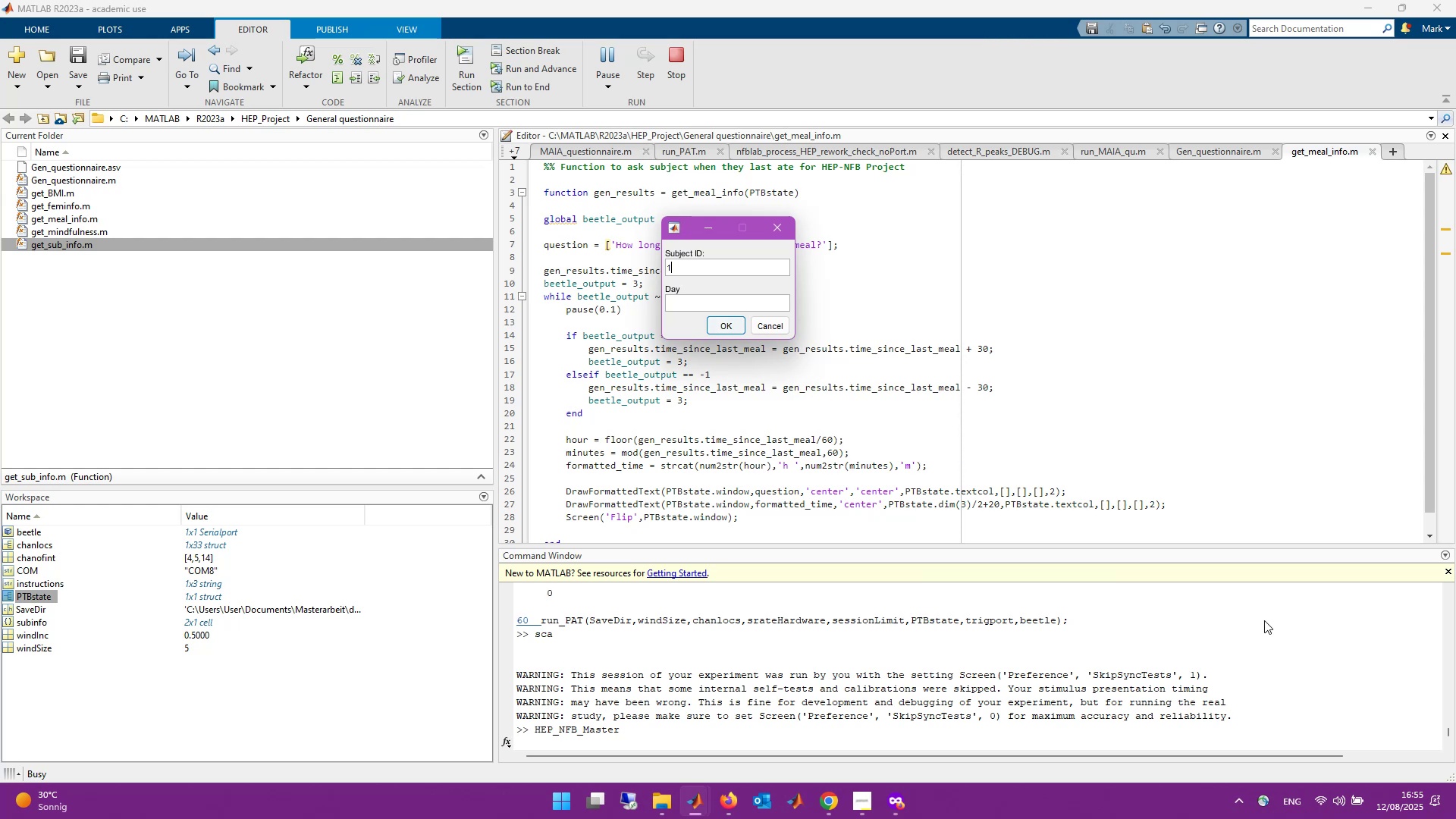 
key(Numpad1)
 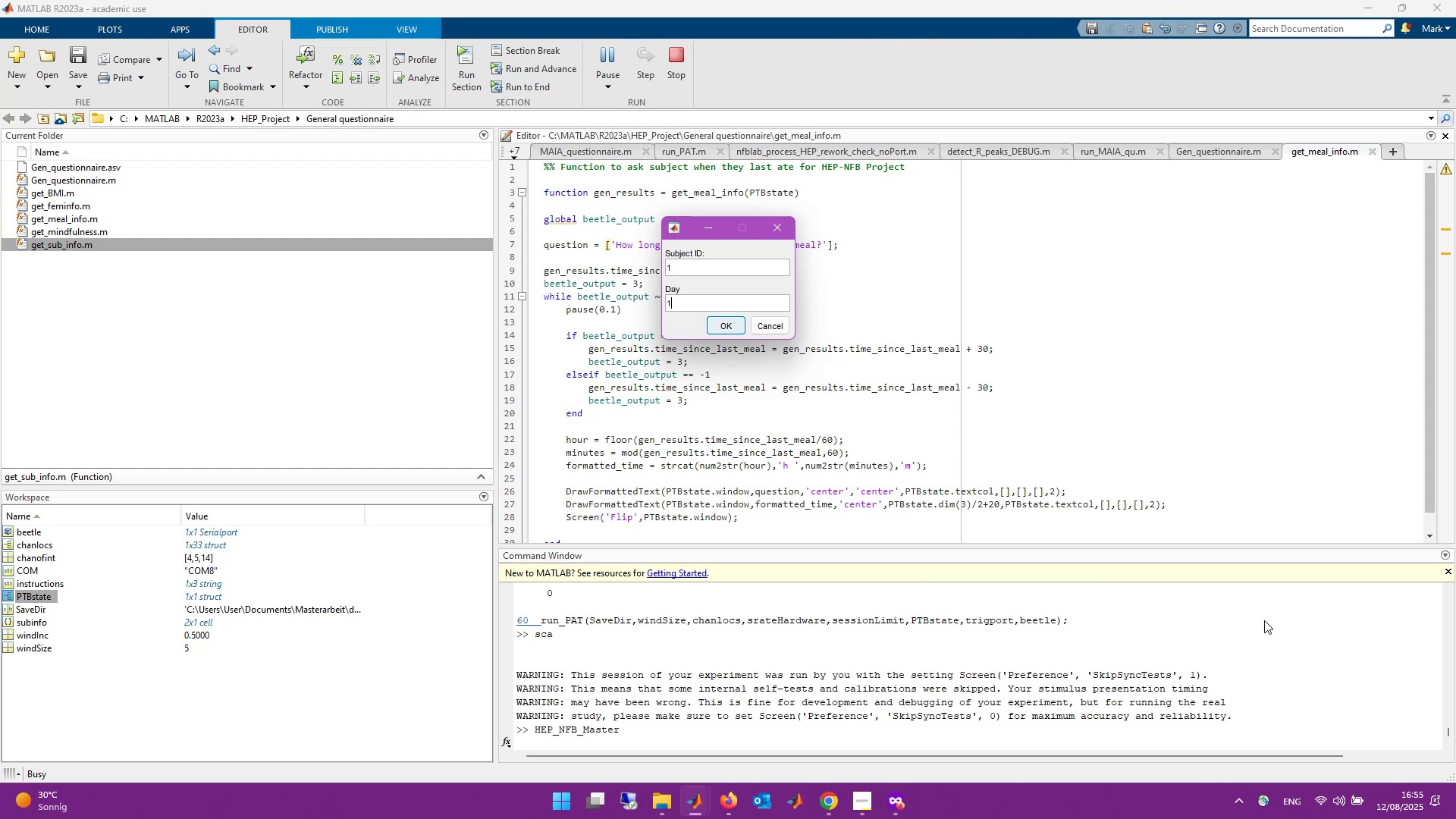 
key(Enter)
 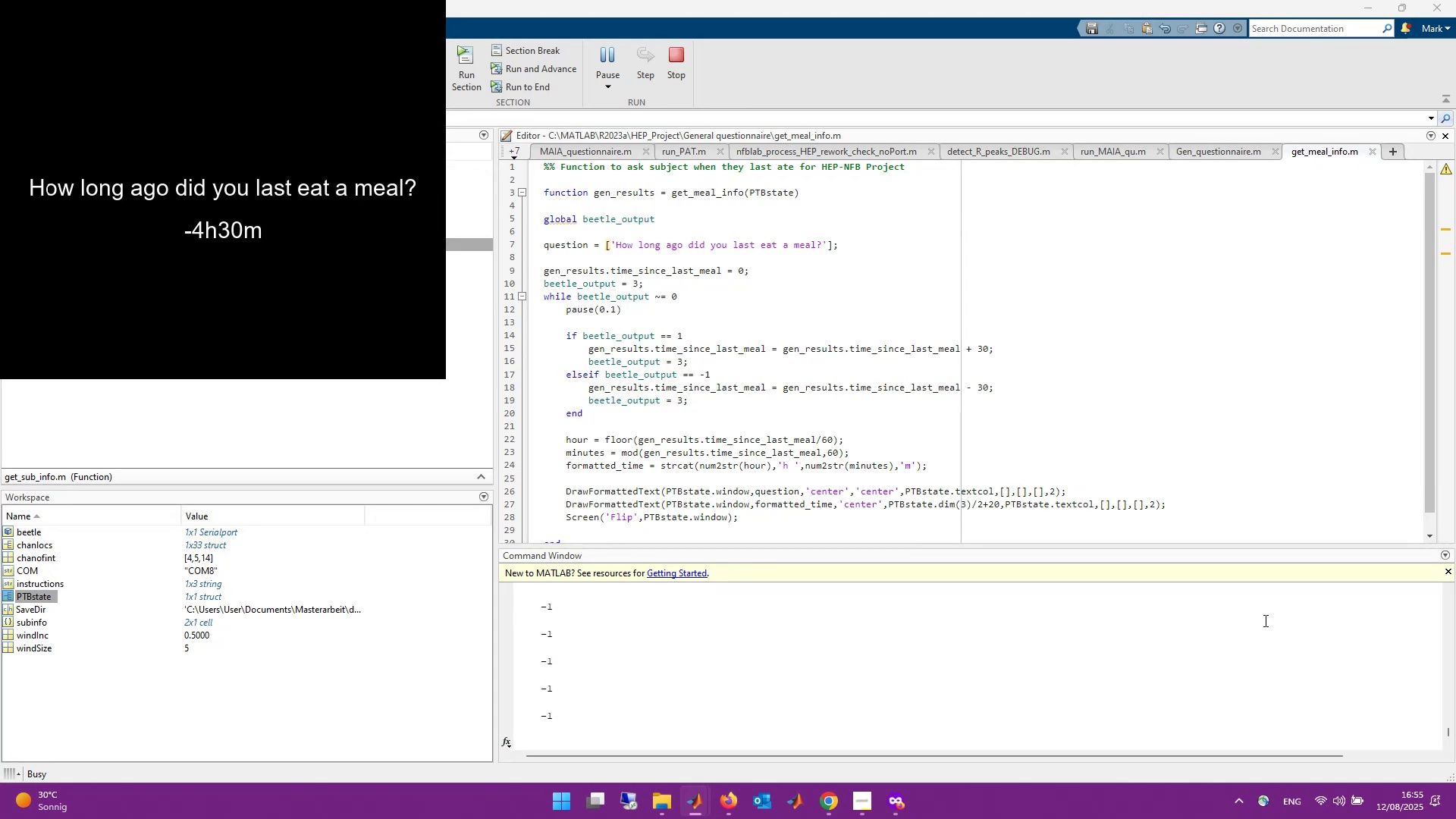 
wait(24.73)
 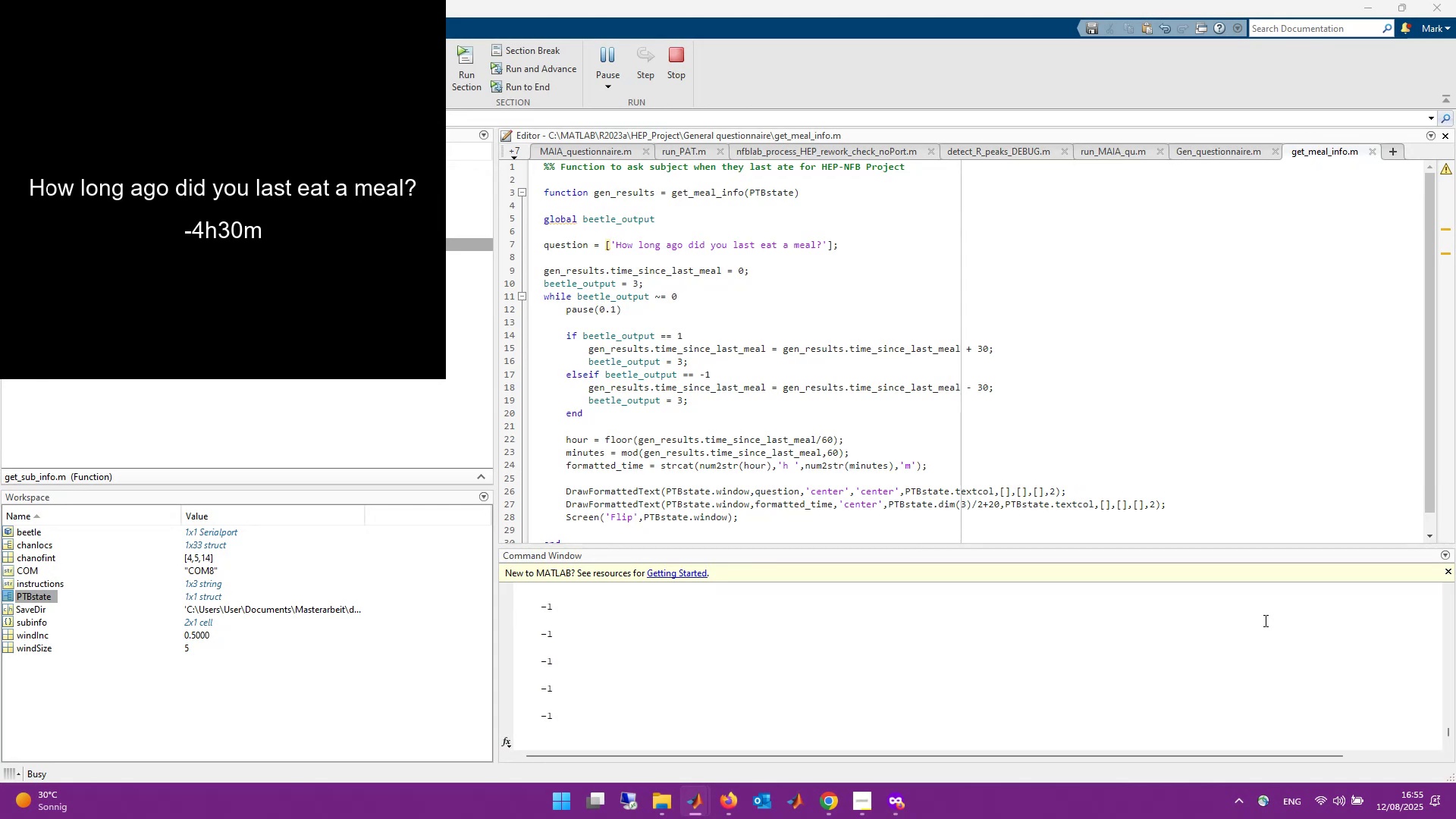 
scroll: coordinate [1264, 620], scroll_direction: up, amount: 1.0
 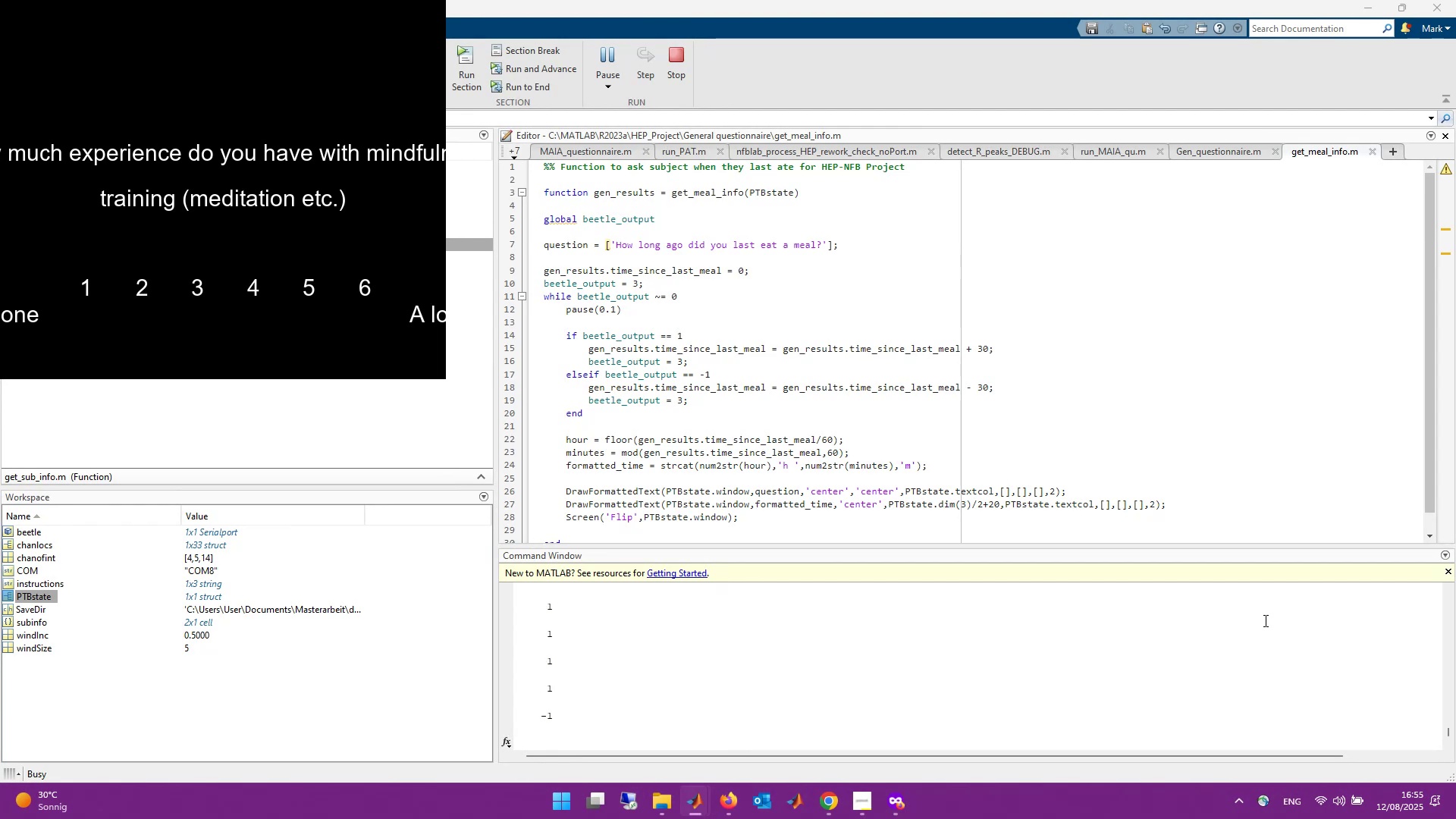 
wait(14.8)
 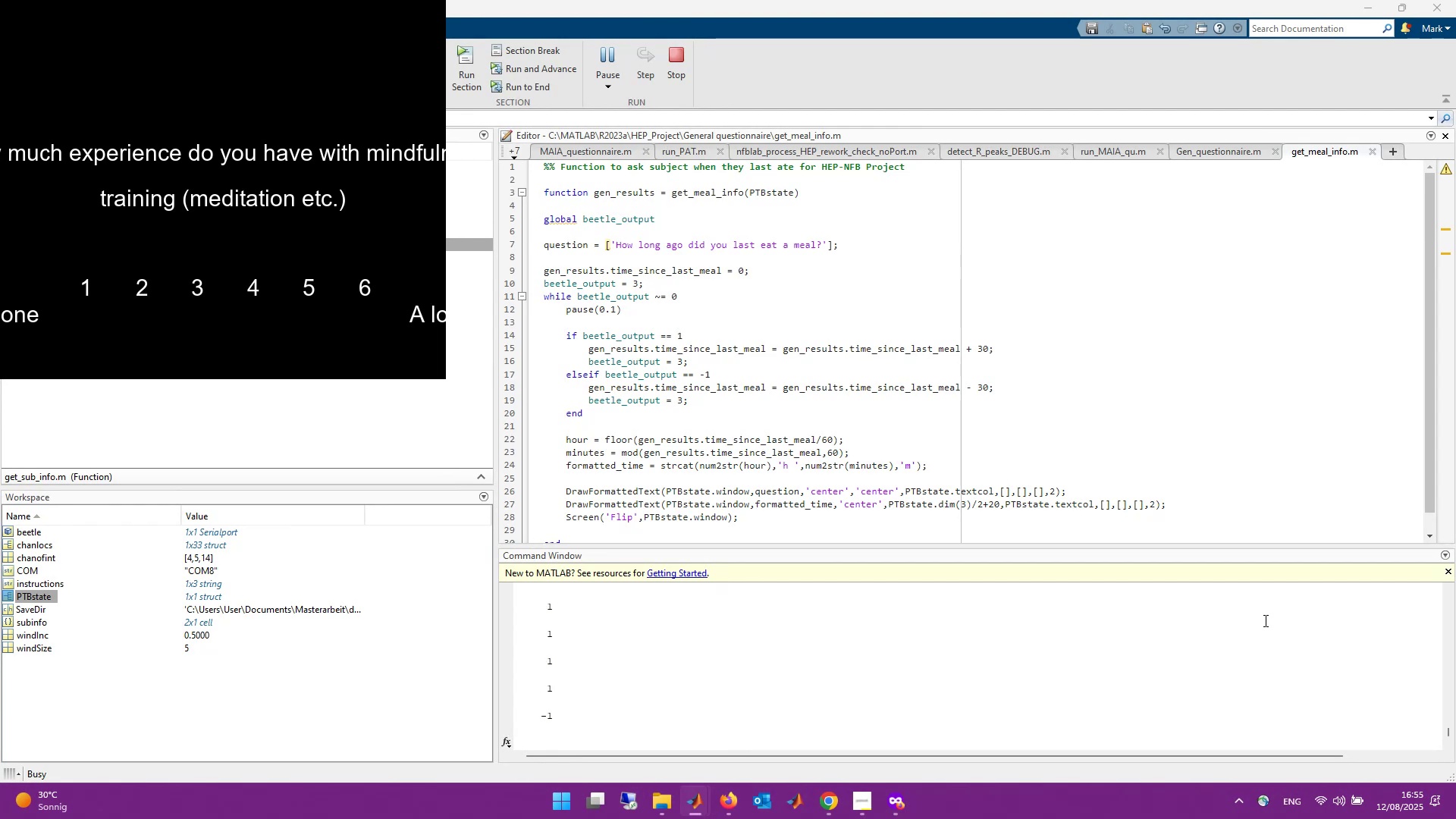 
double_click([673, 59])
 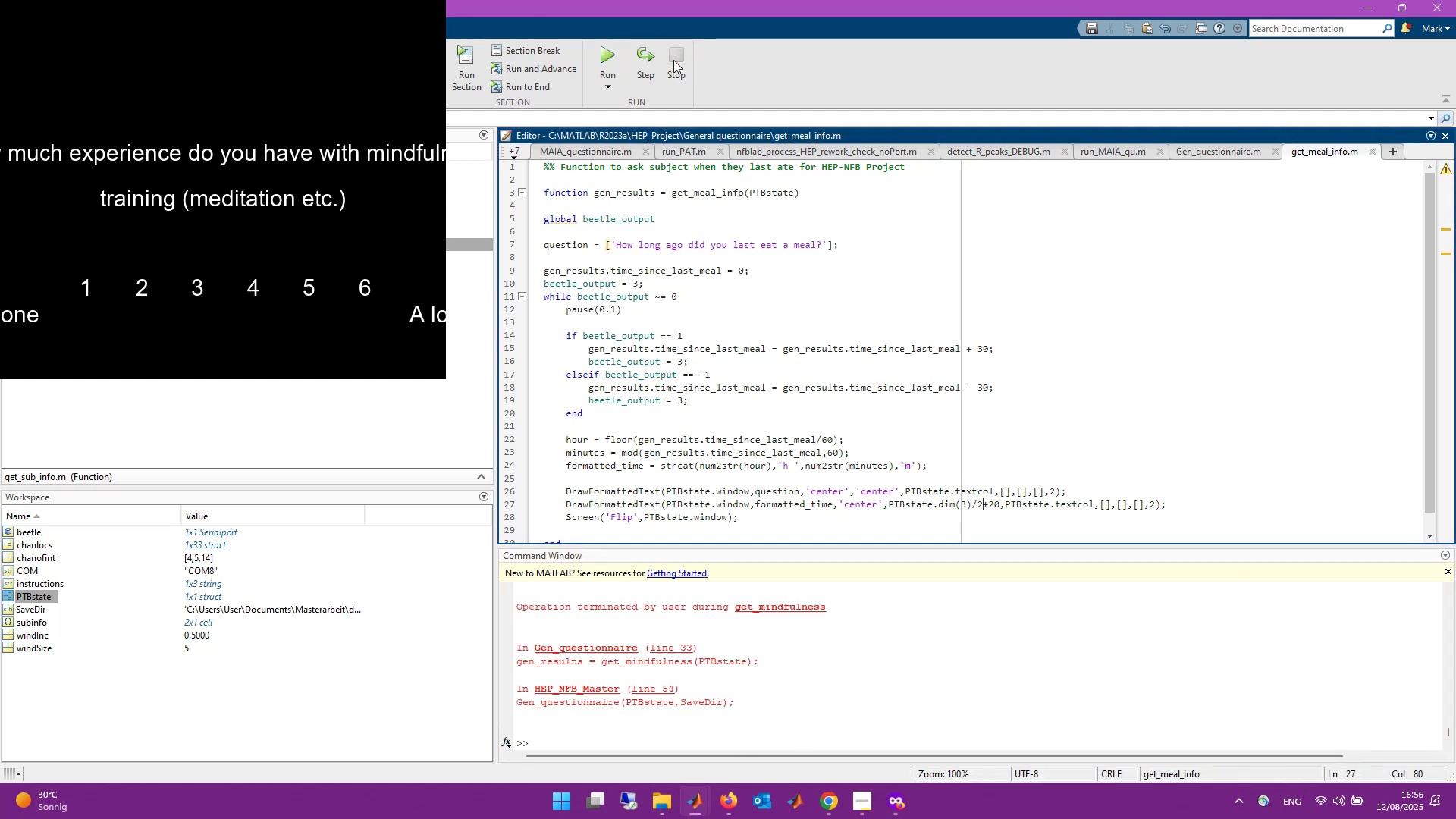 
hold_key(key=ControlLeft, duration=0.38)
 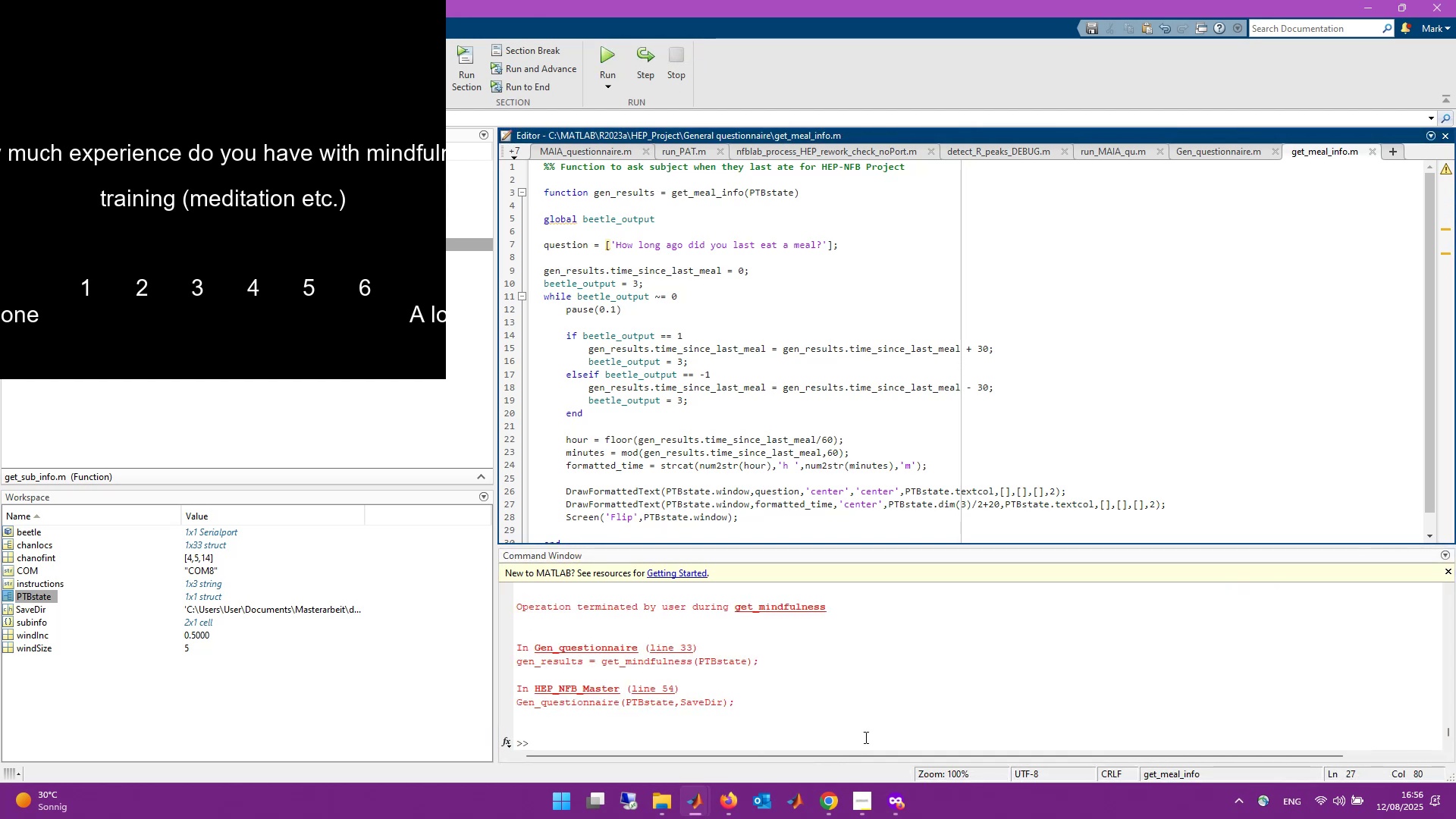 
left_click([870, 733])
 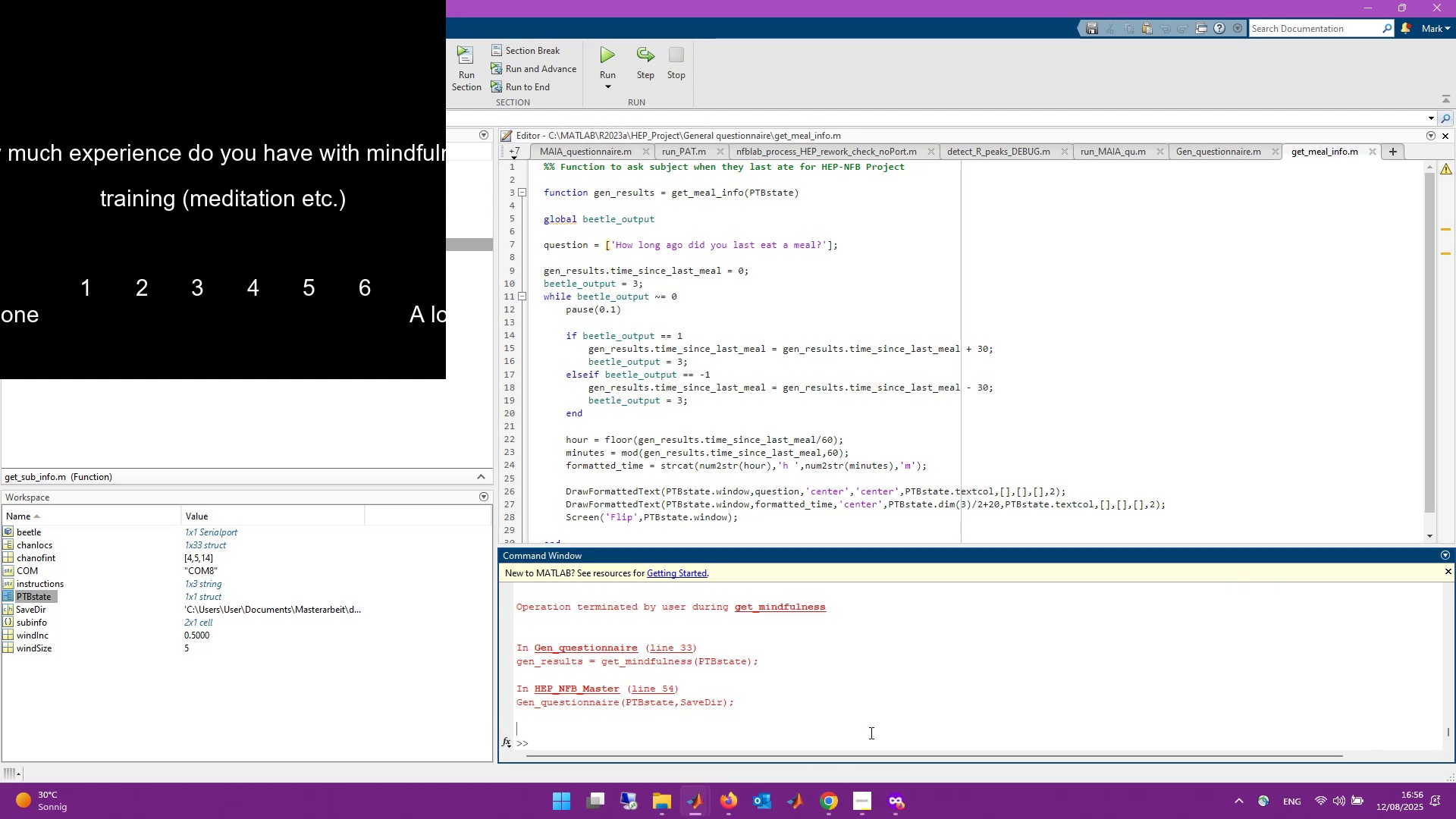 
type(sca)
 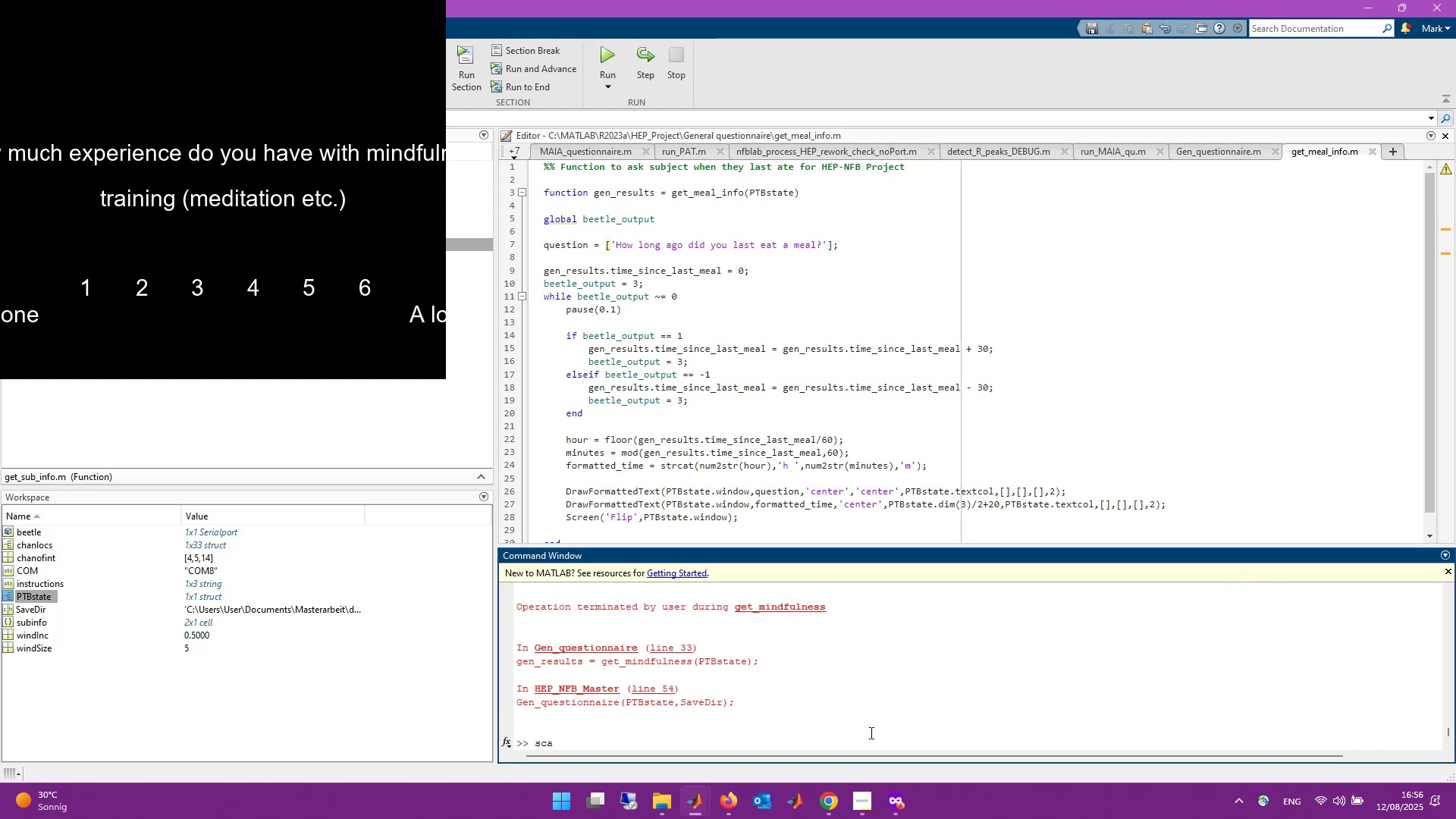 
key(Enter)
 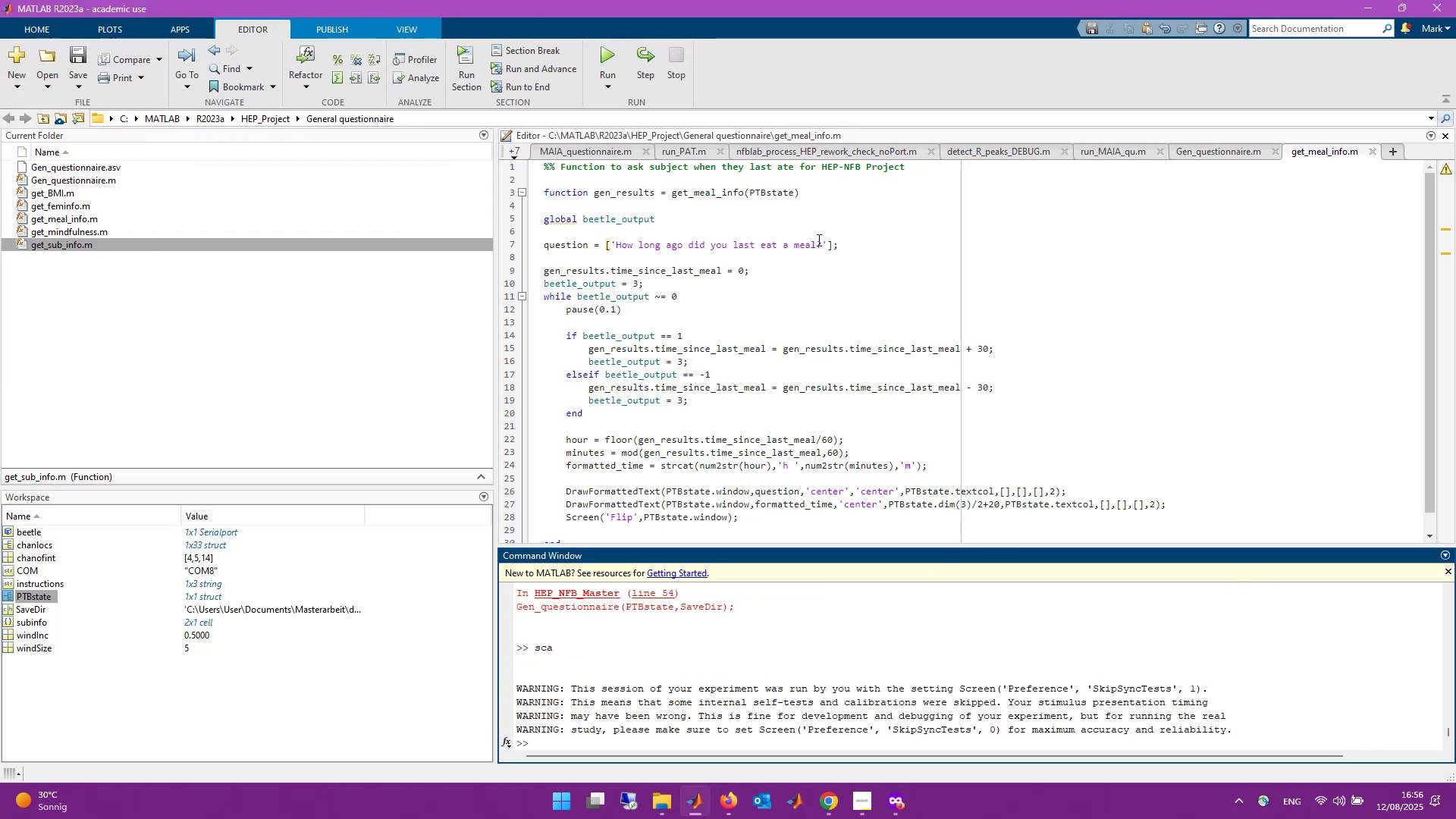 
scroll: coordinate [817, 240], scroll_direction: down, amount: 2.0
 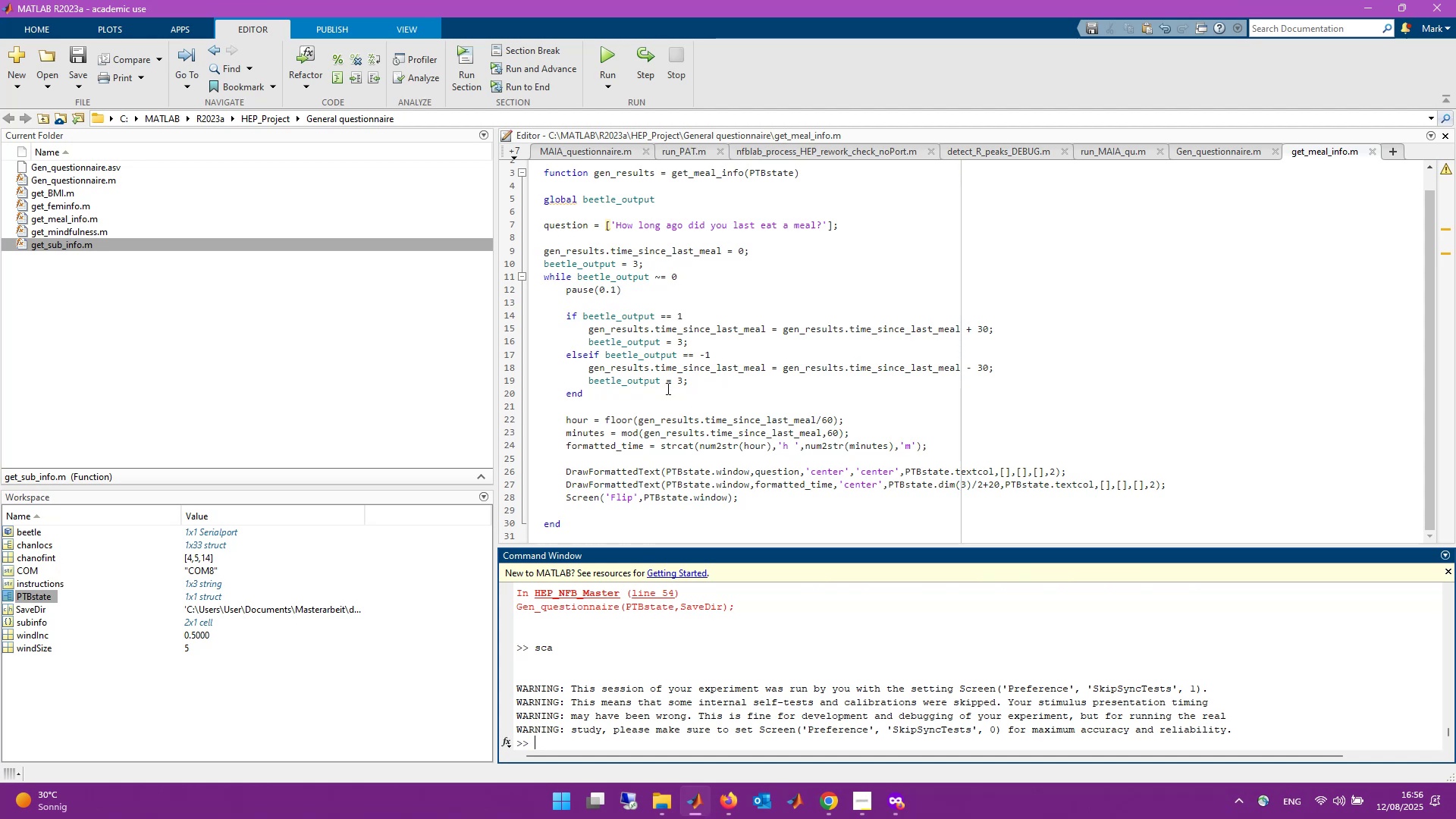 
wait(5.9)
 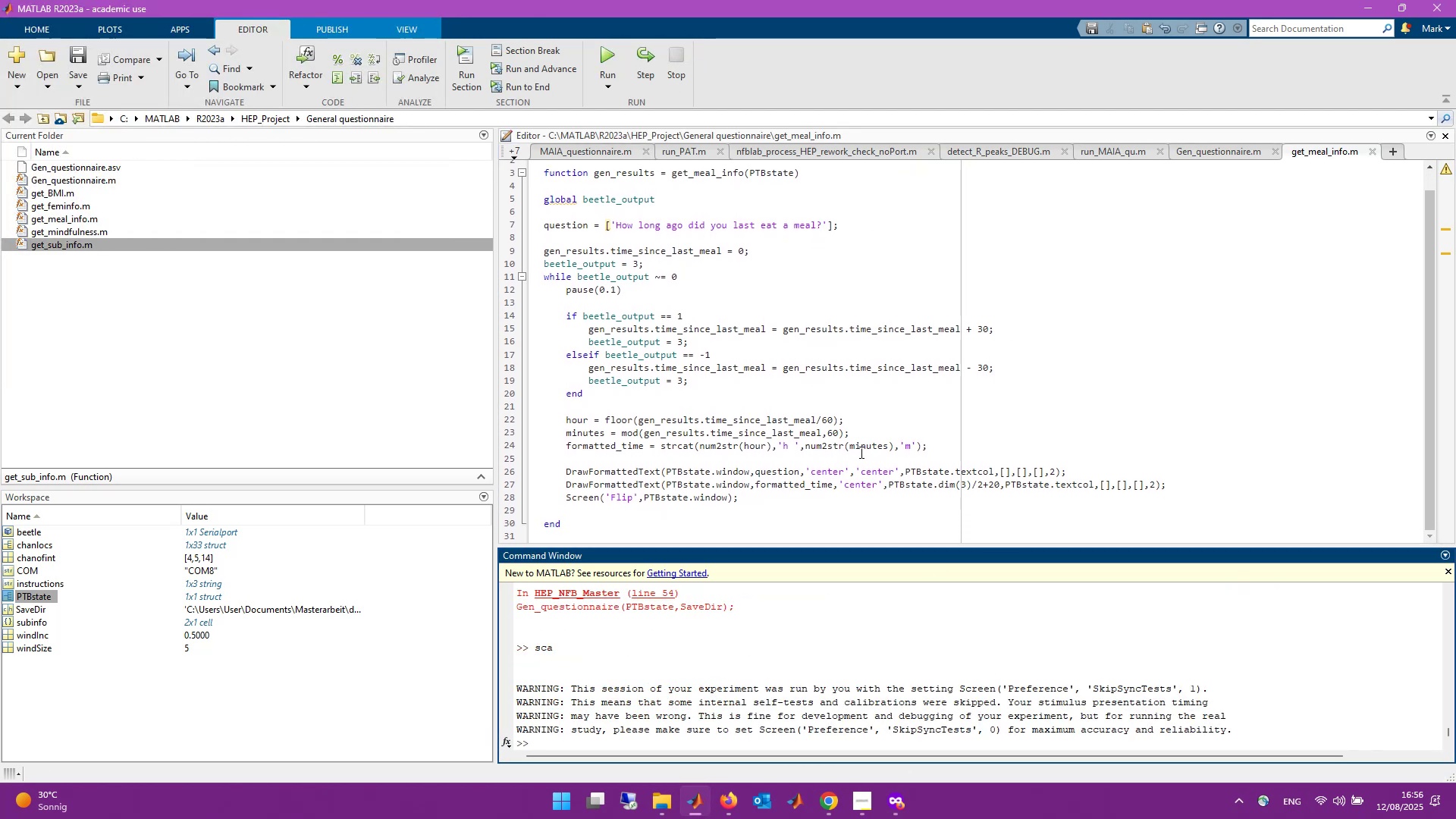 
left_click_drag(start_coordinate=[748, 253], to_coordinate=[541, 253])
 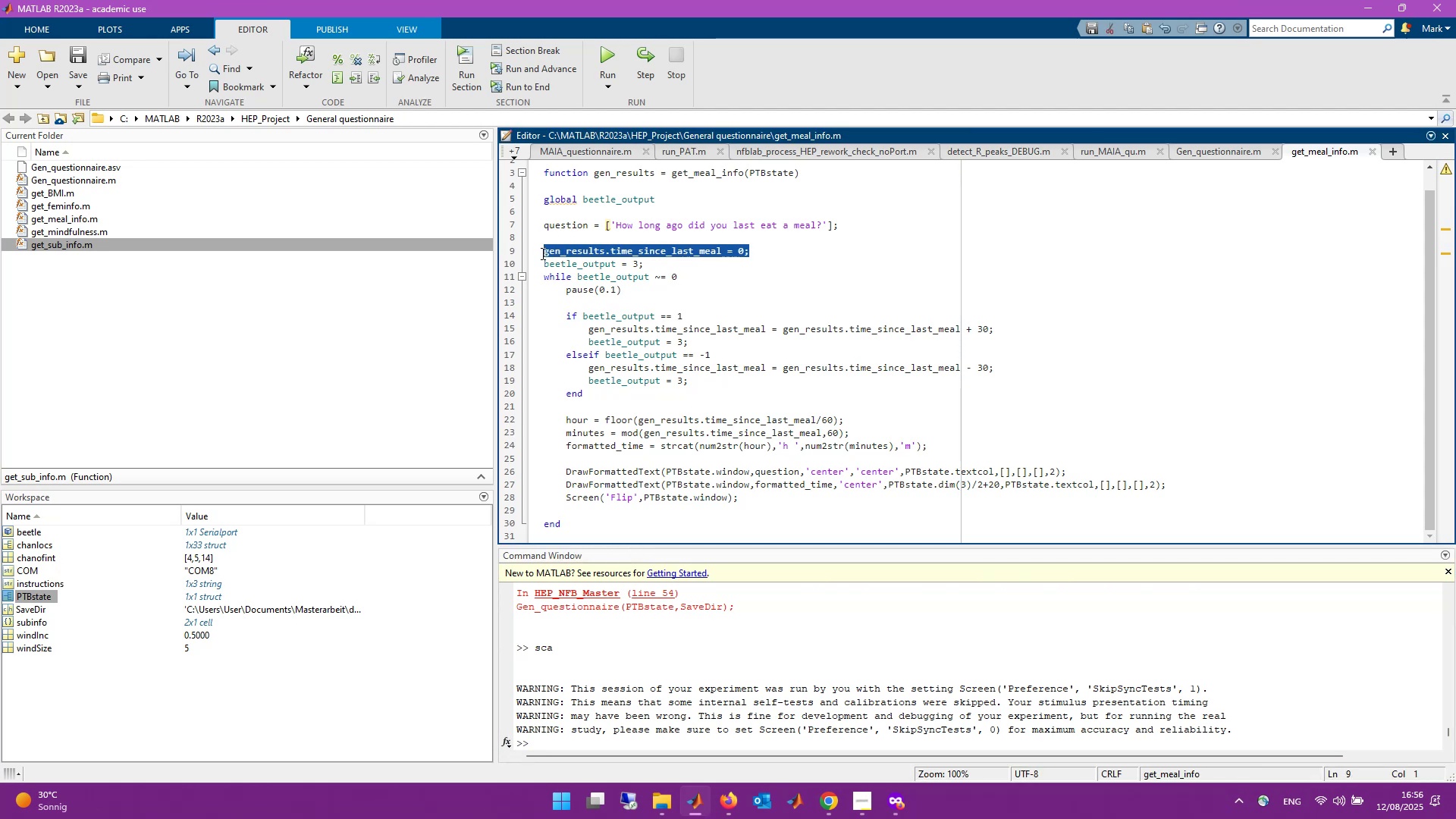 
key(Control+C)
 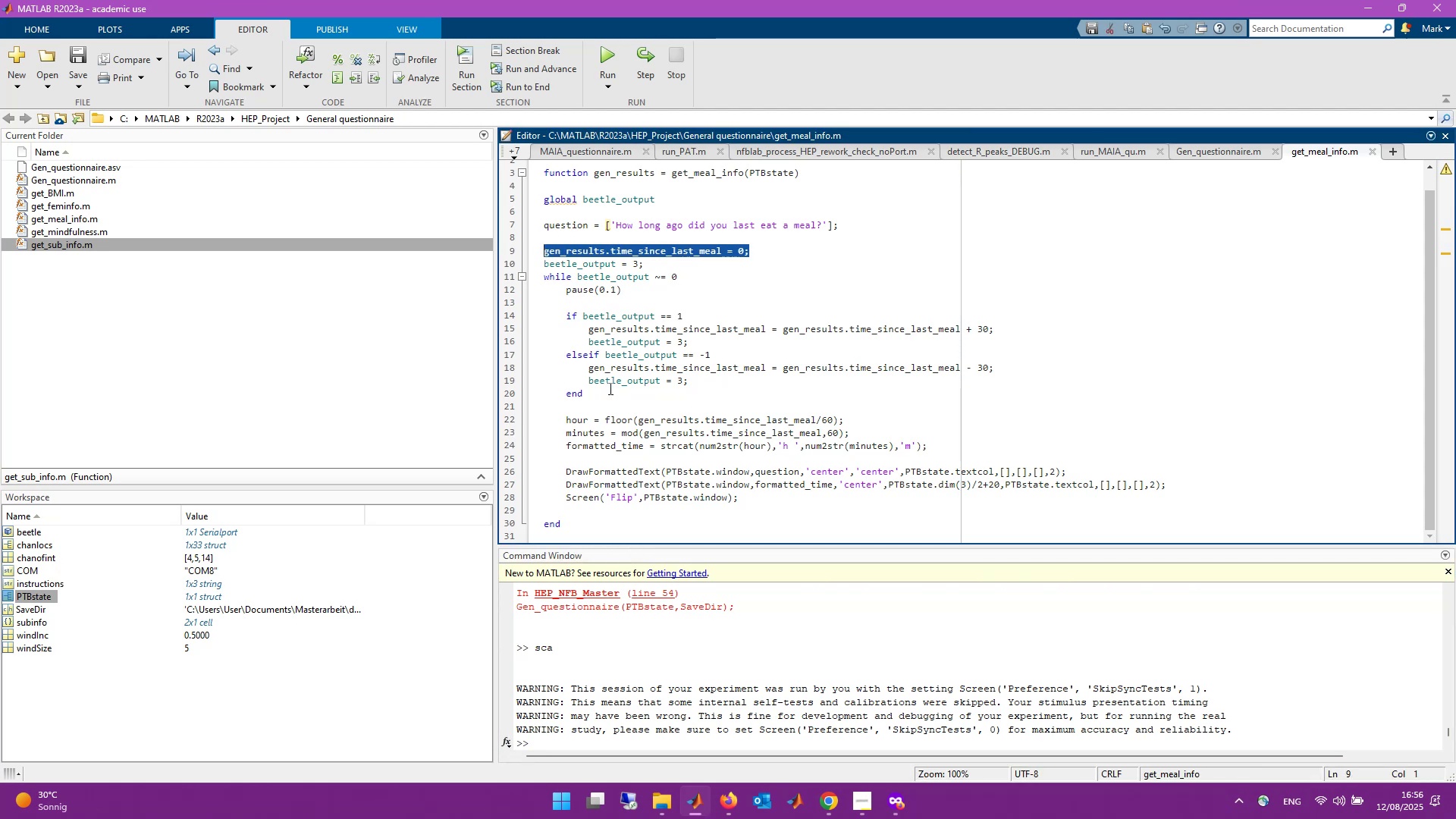 
left_click([613, 403])
 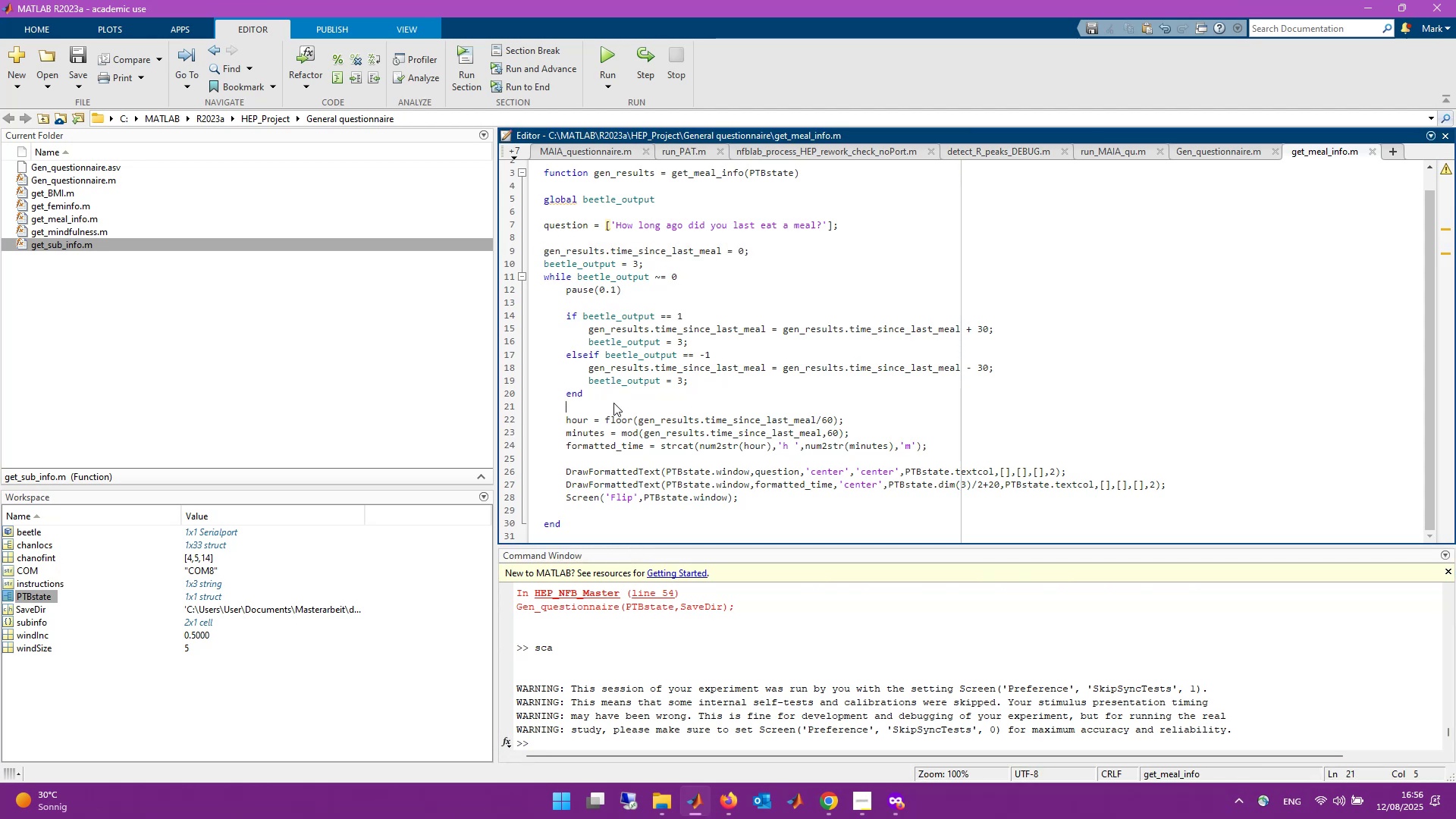 
key(Enter)
 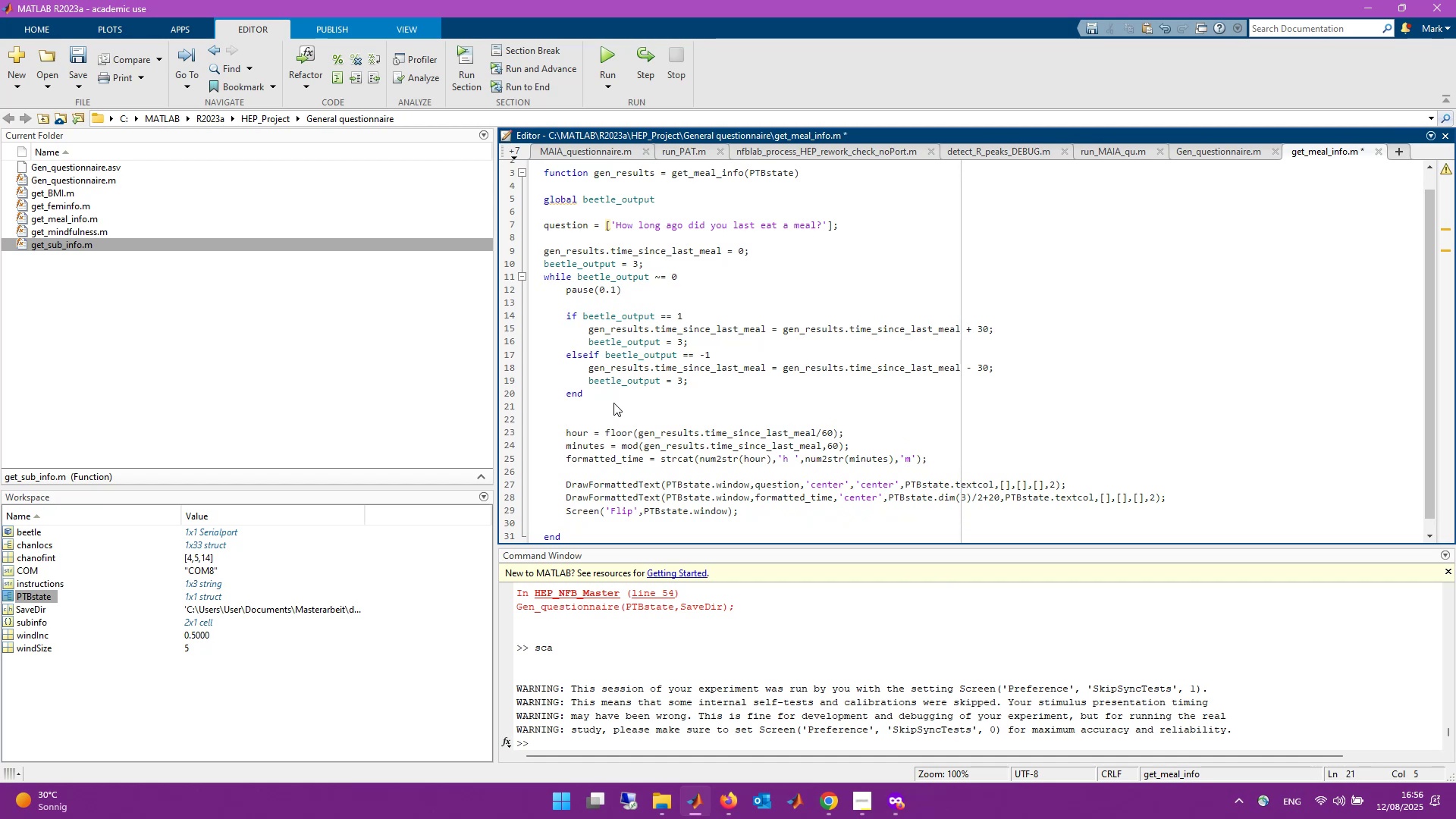 
key(Control+V)
 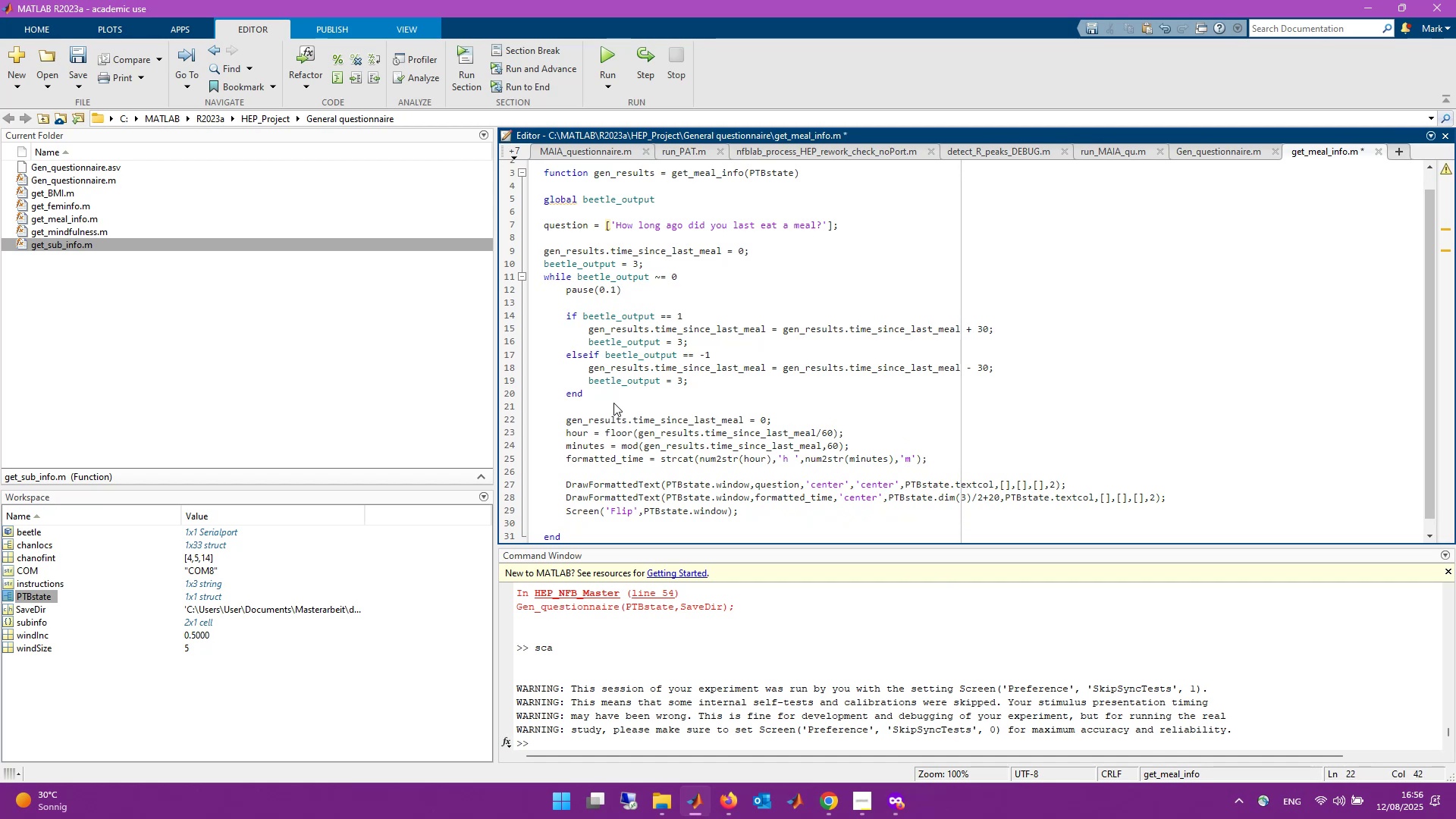 
key(Enter)
 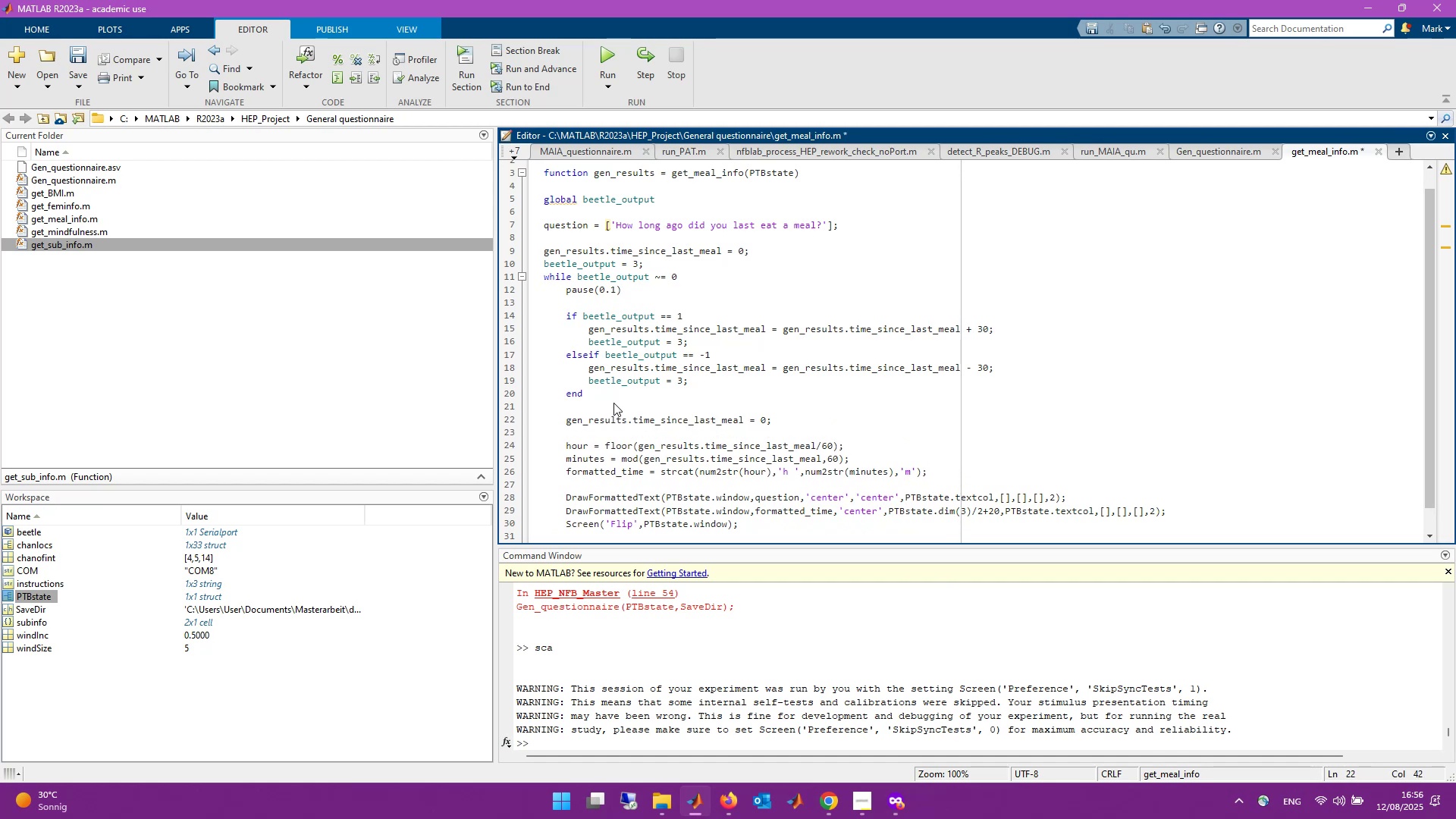 
key(ArrowUp)
 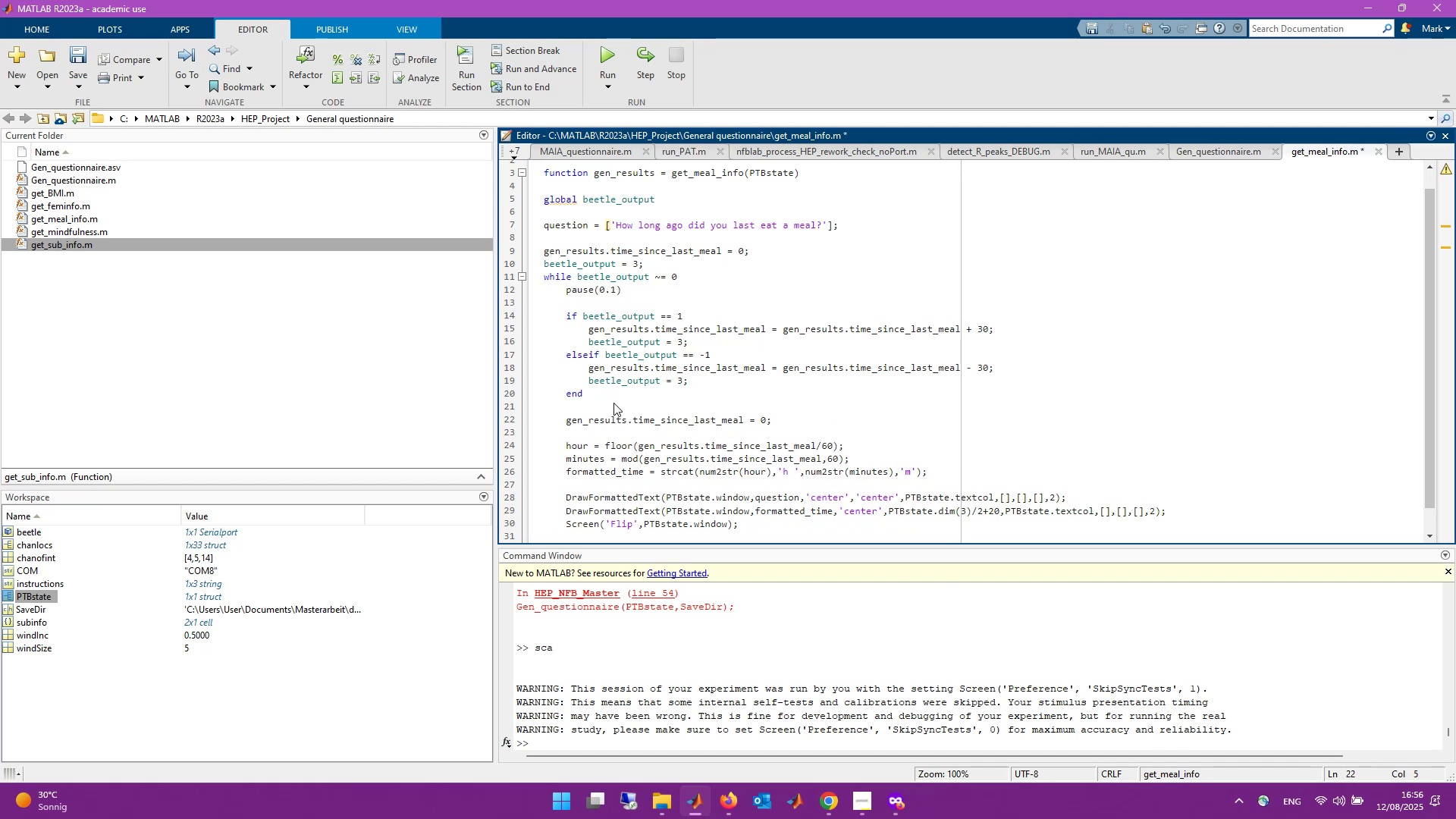 
type(if )
 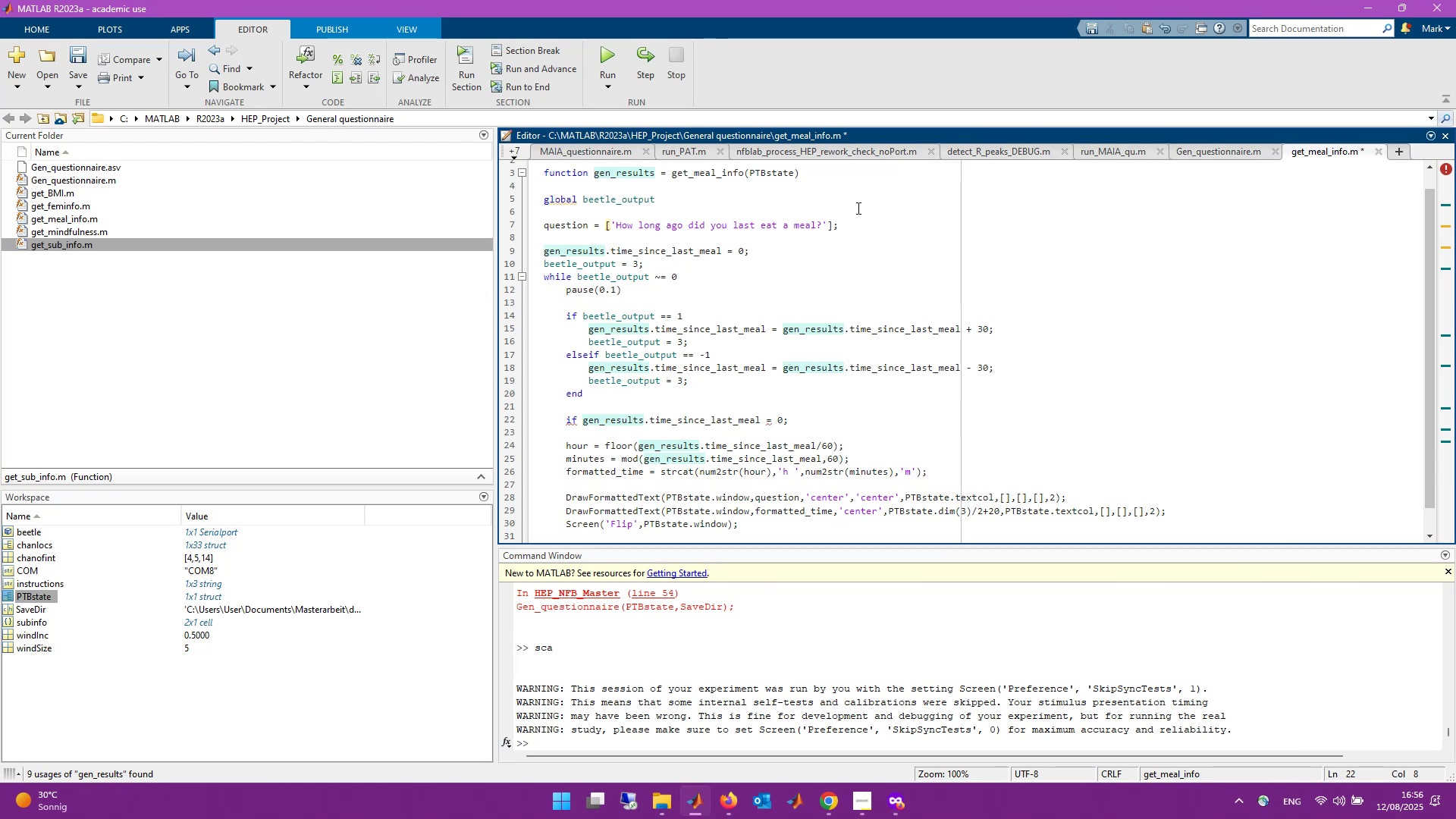 
wait(39.67)
 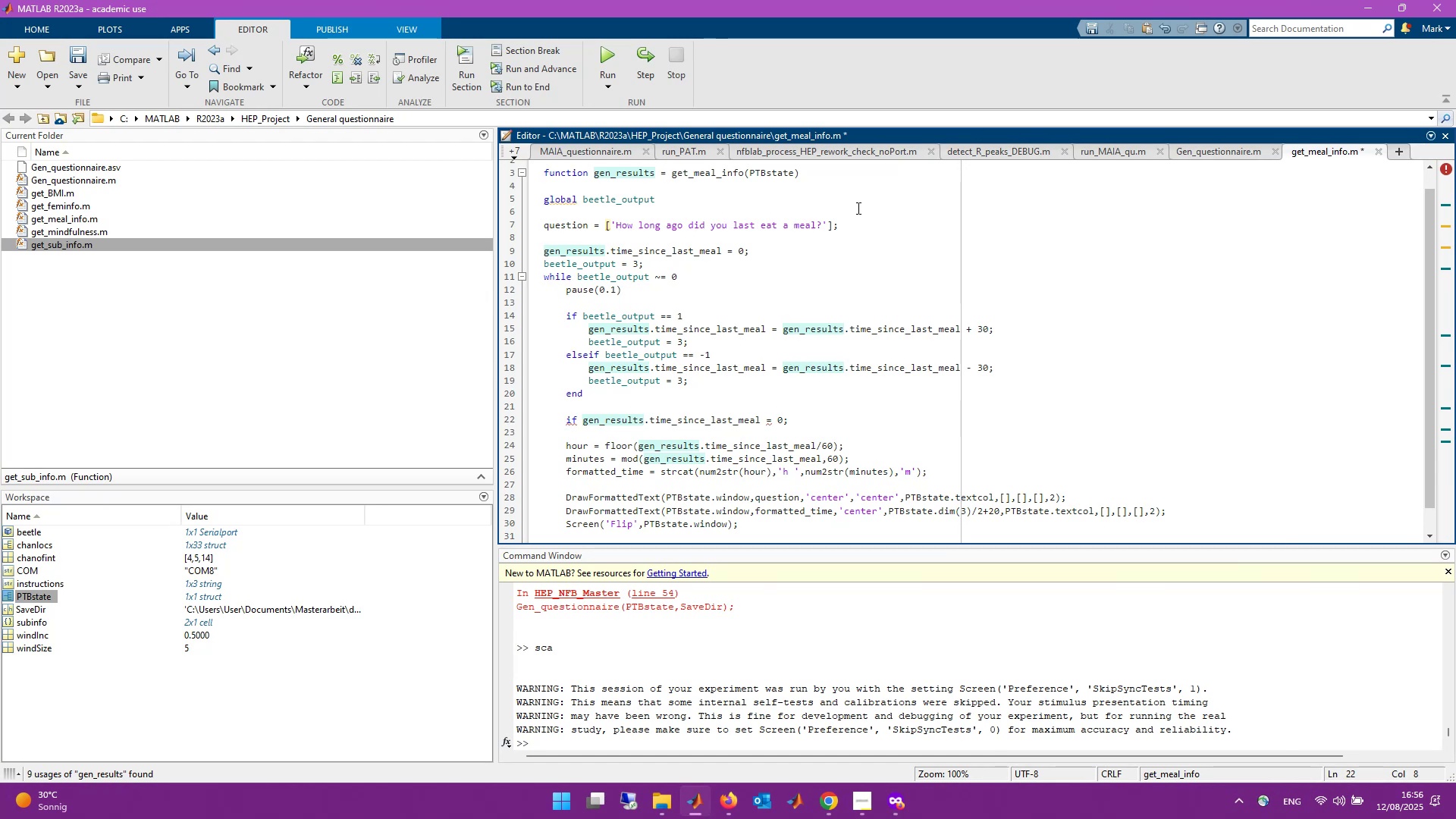 
left_click([789, 421])
 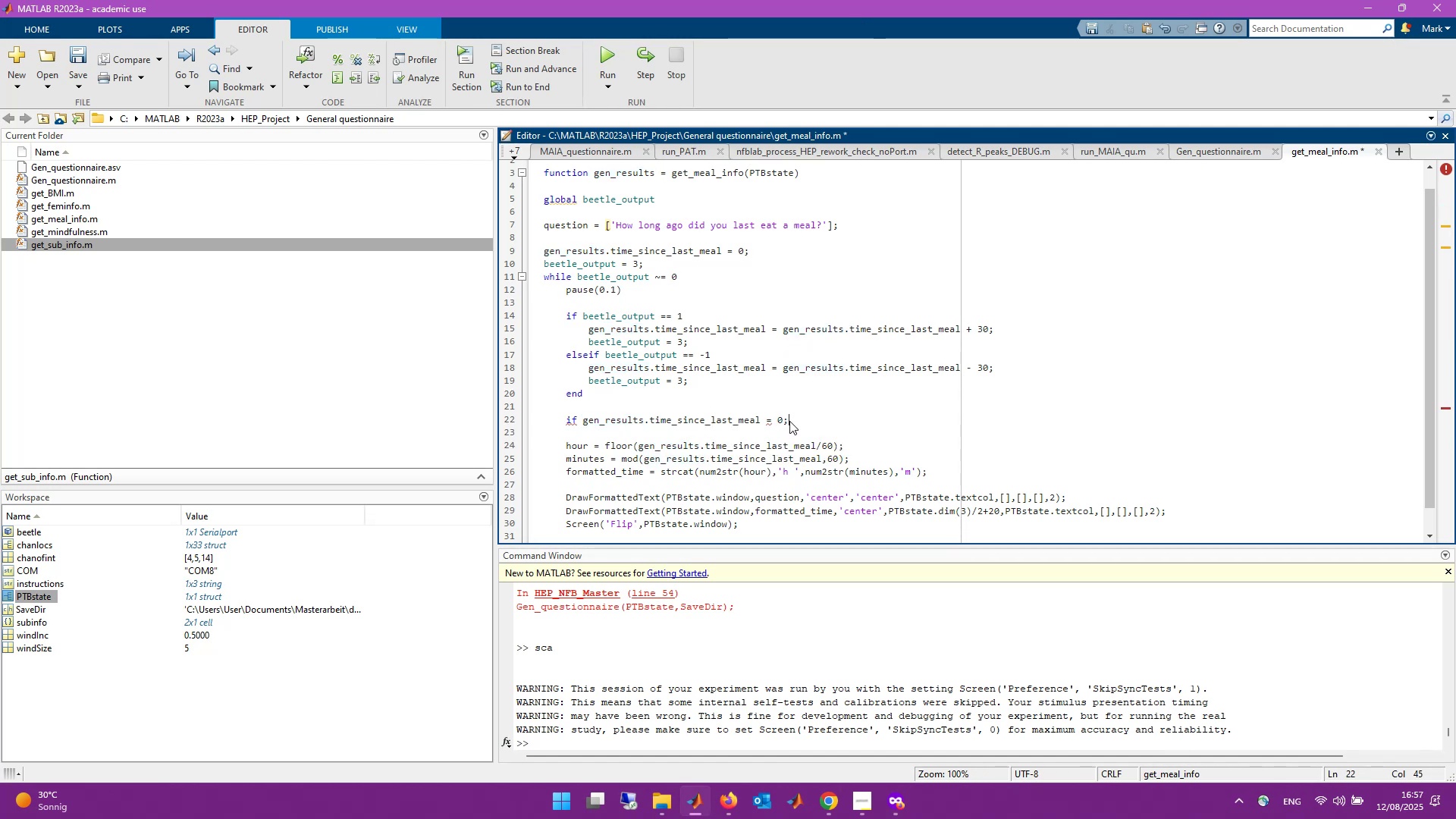 
key(Backspace)
 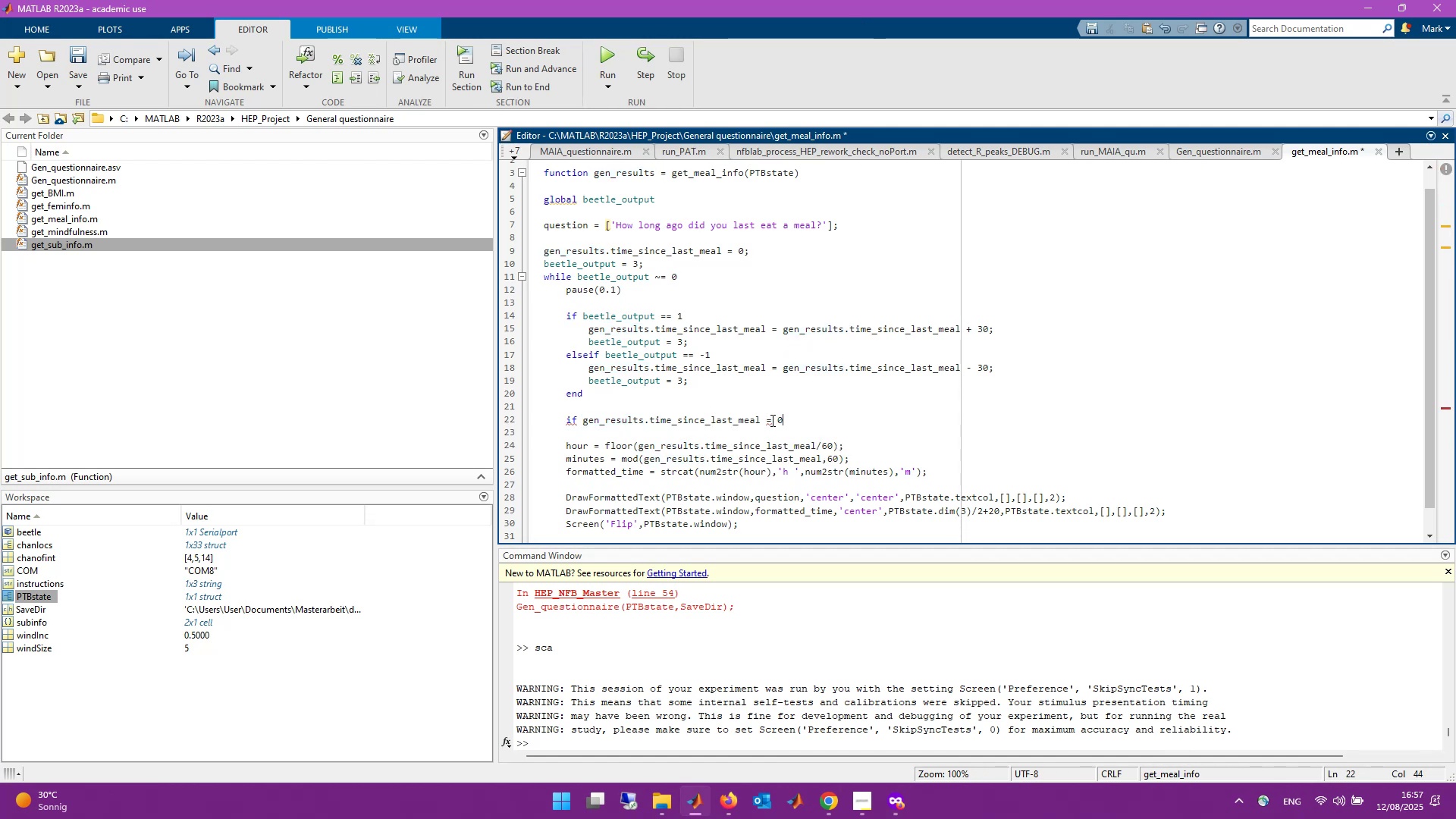 
left_click([770, 420])
 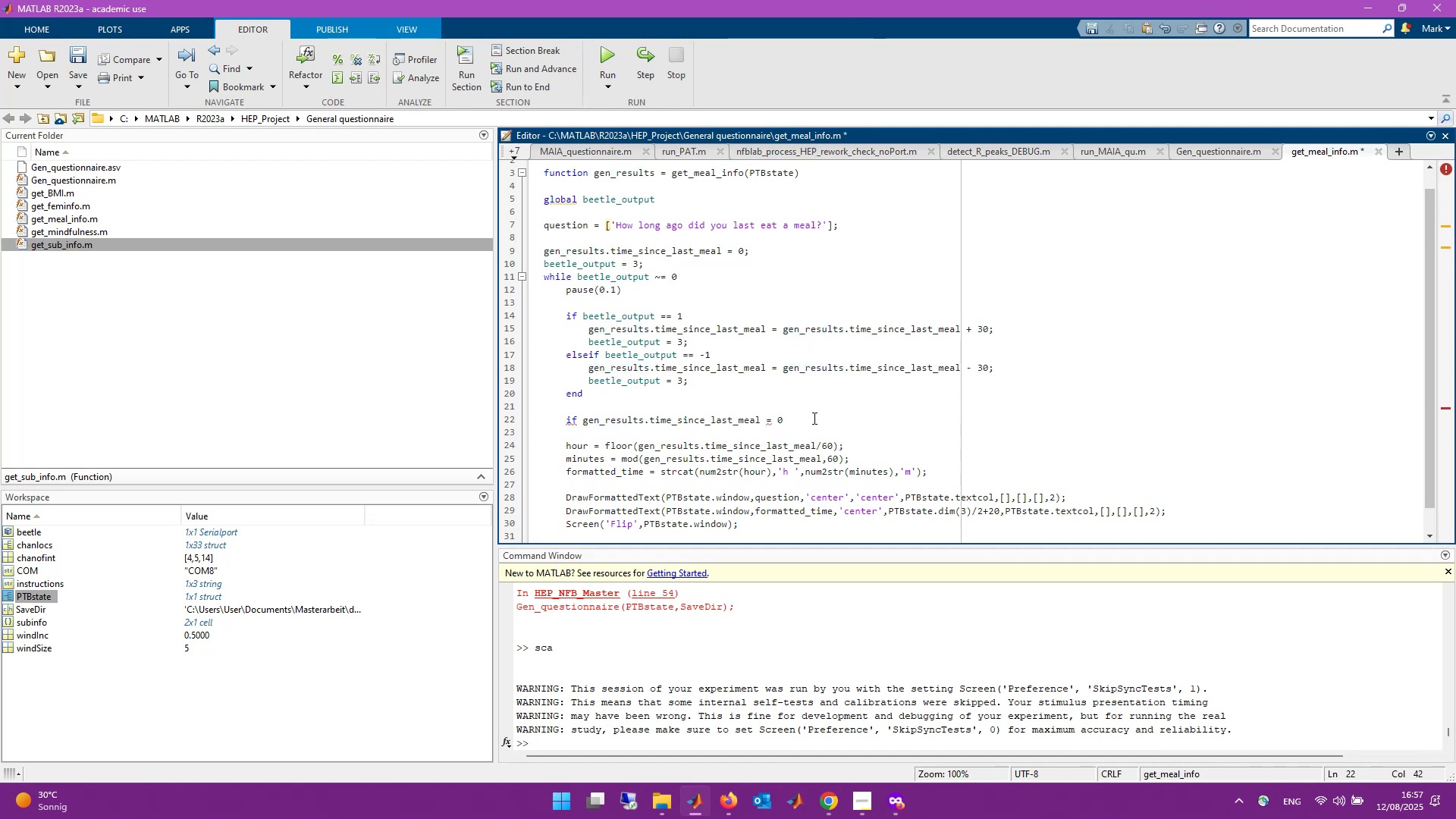 
key(Backspace)
 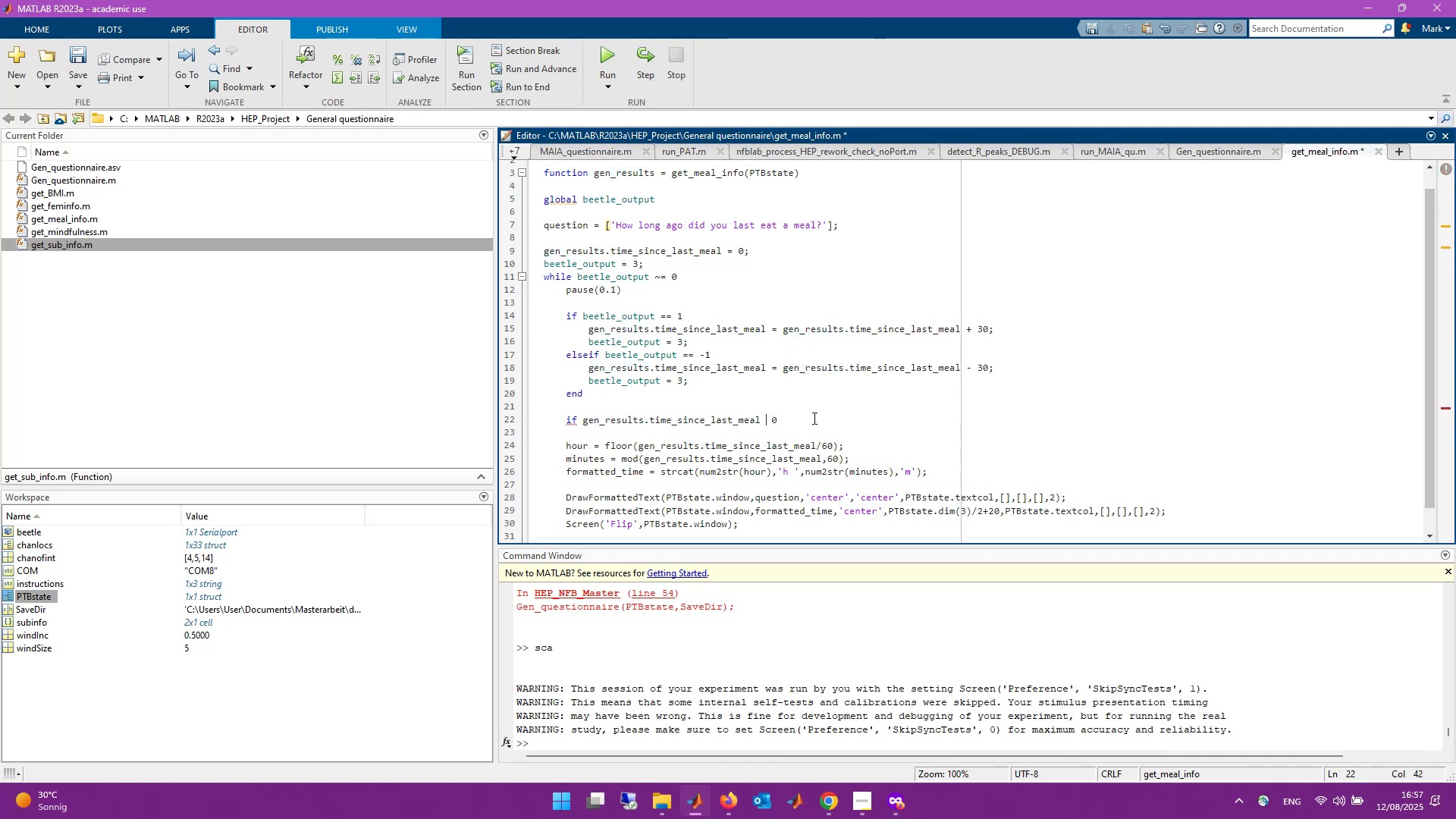 
key(Shift+Comma)
 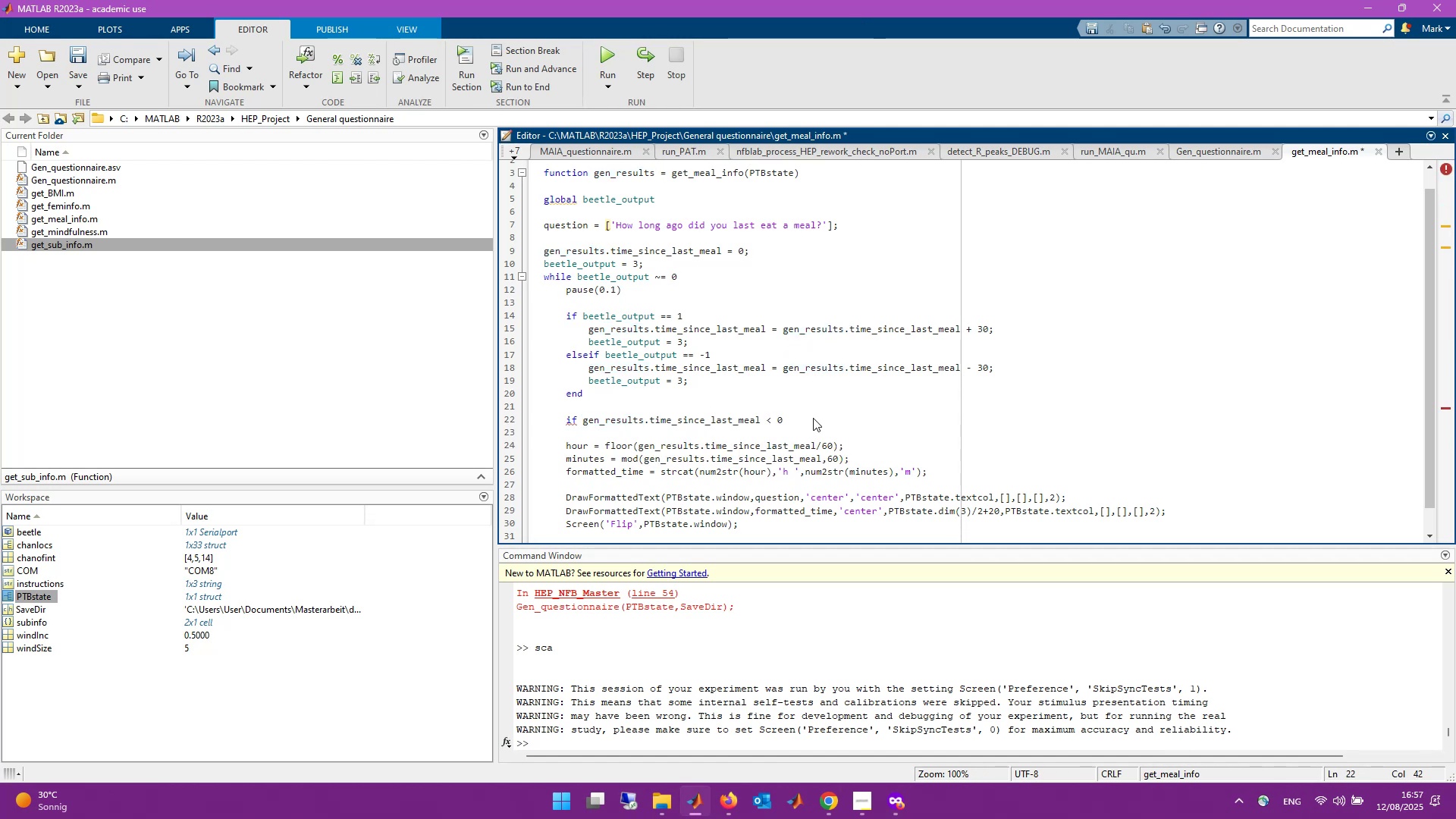 
left_click([813, 418])
 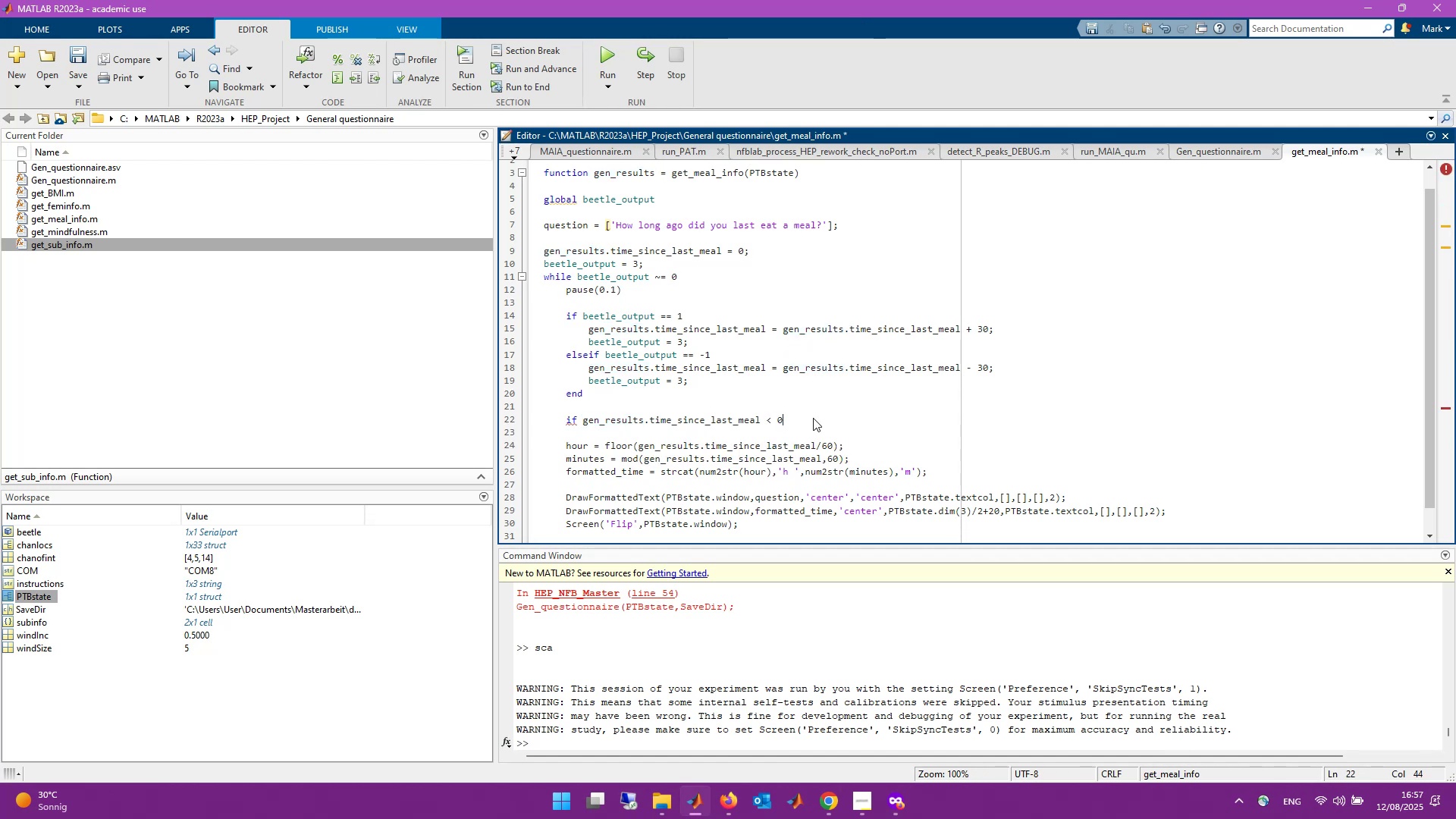 
key(Enter)
 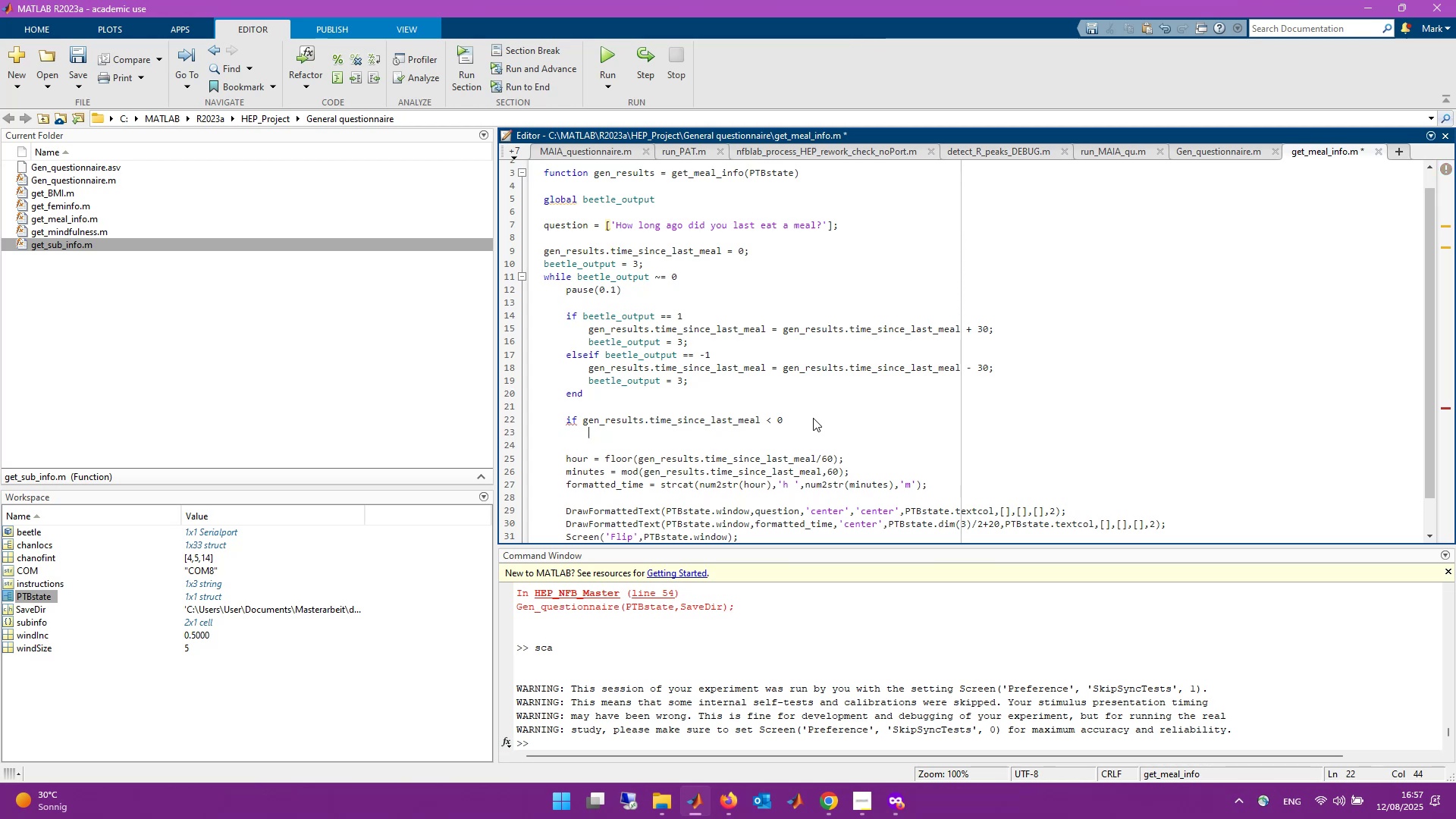 
key(Control+V)
 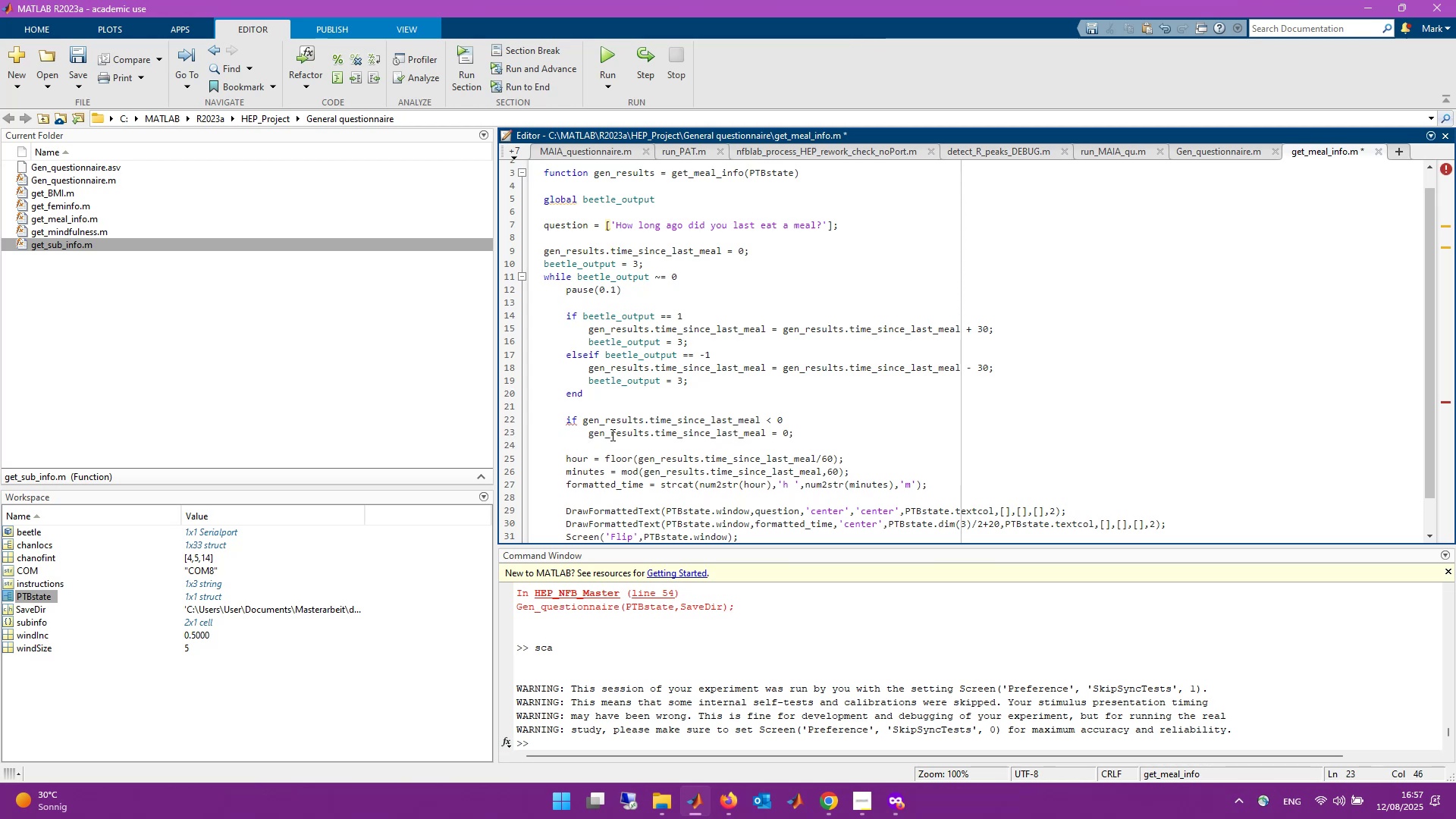 
left_click([607, 435])
 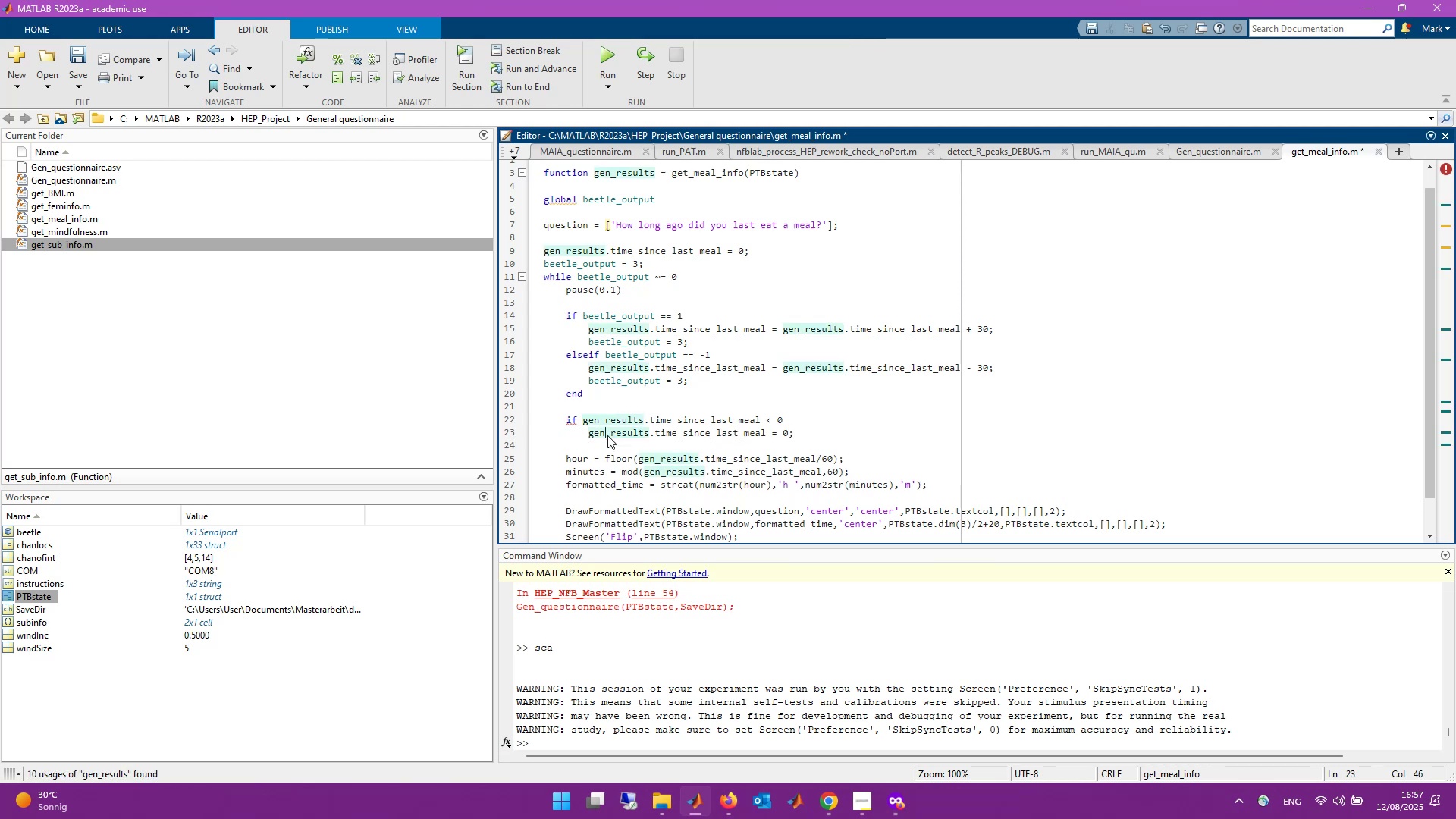 
key(Control+I)
 